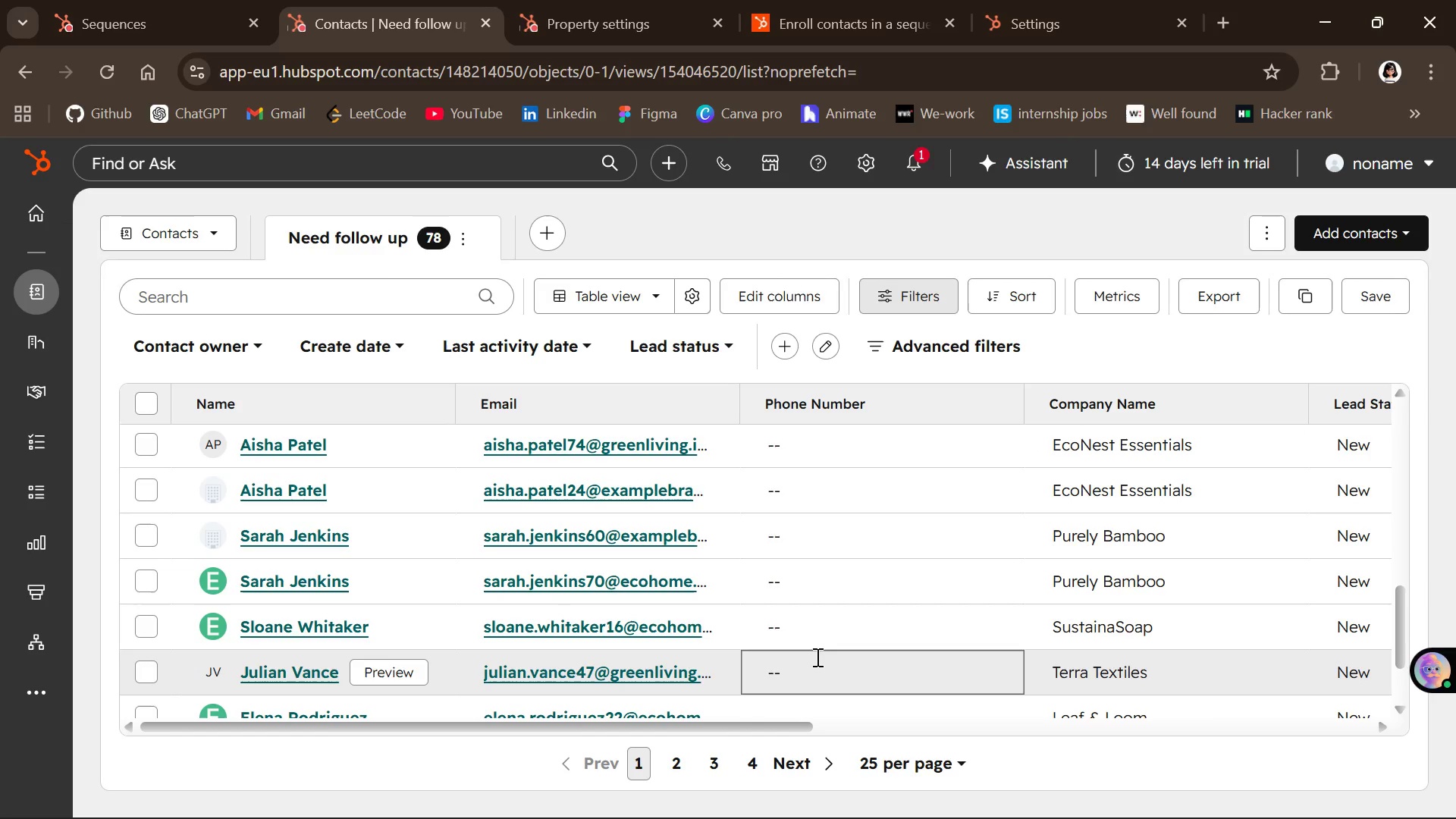 
wait(67.62)
 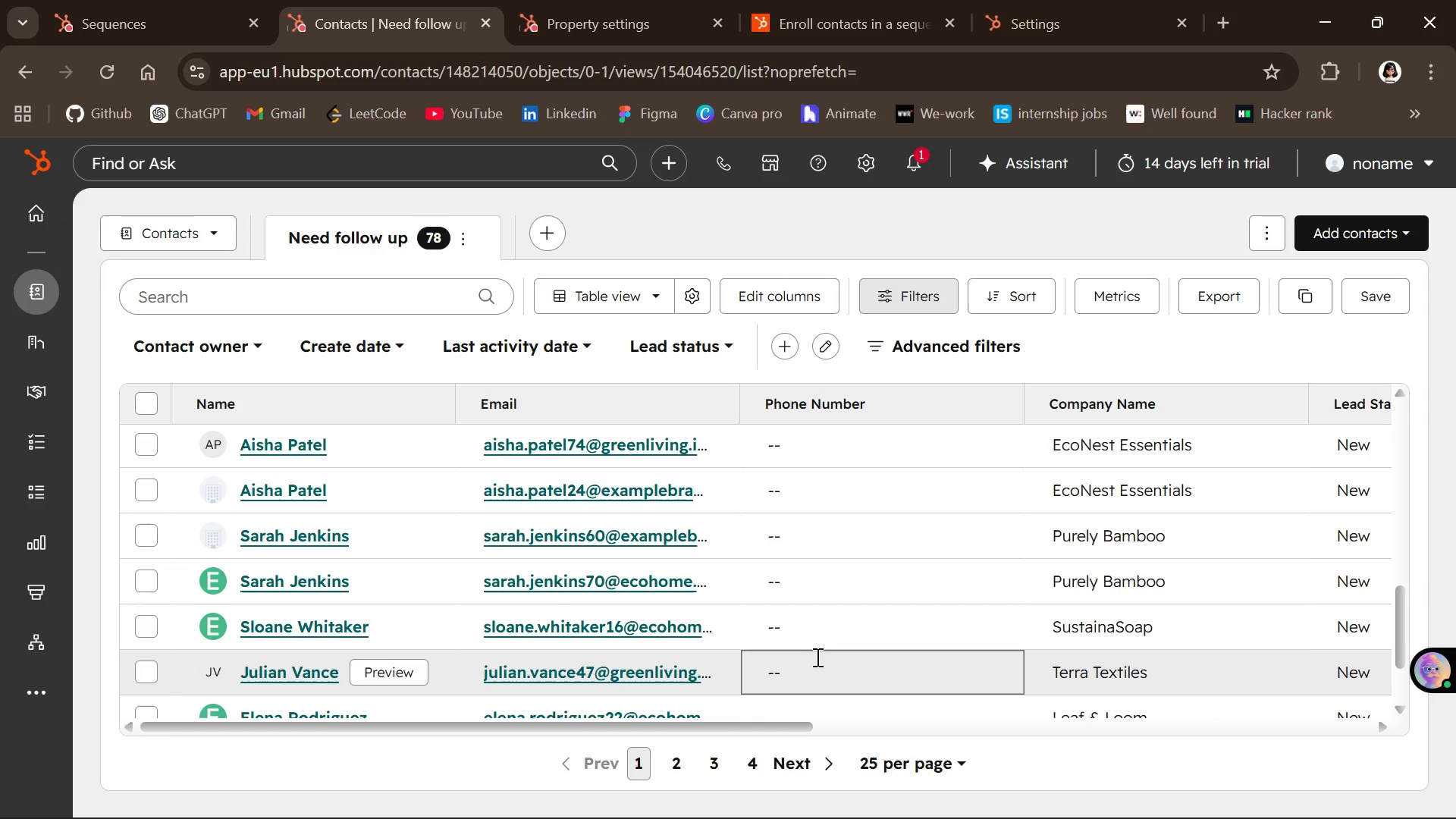 
left_click([642, 299])
 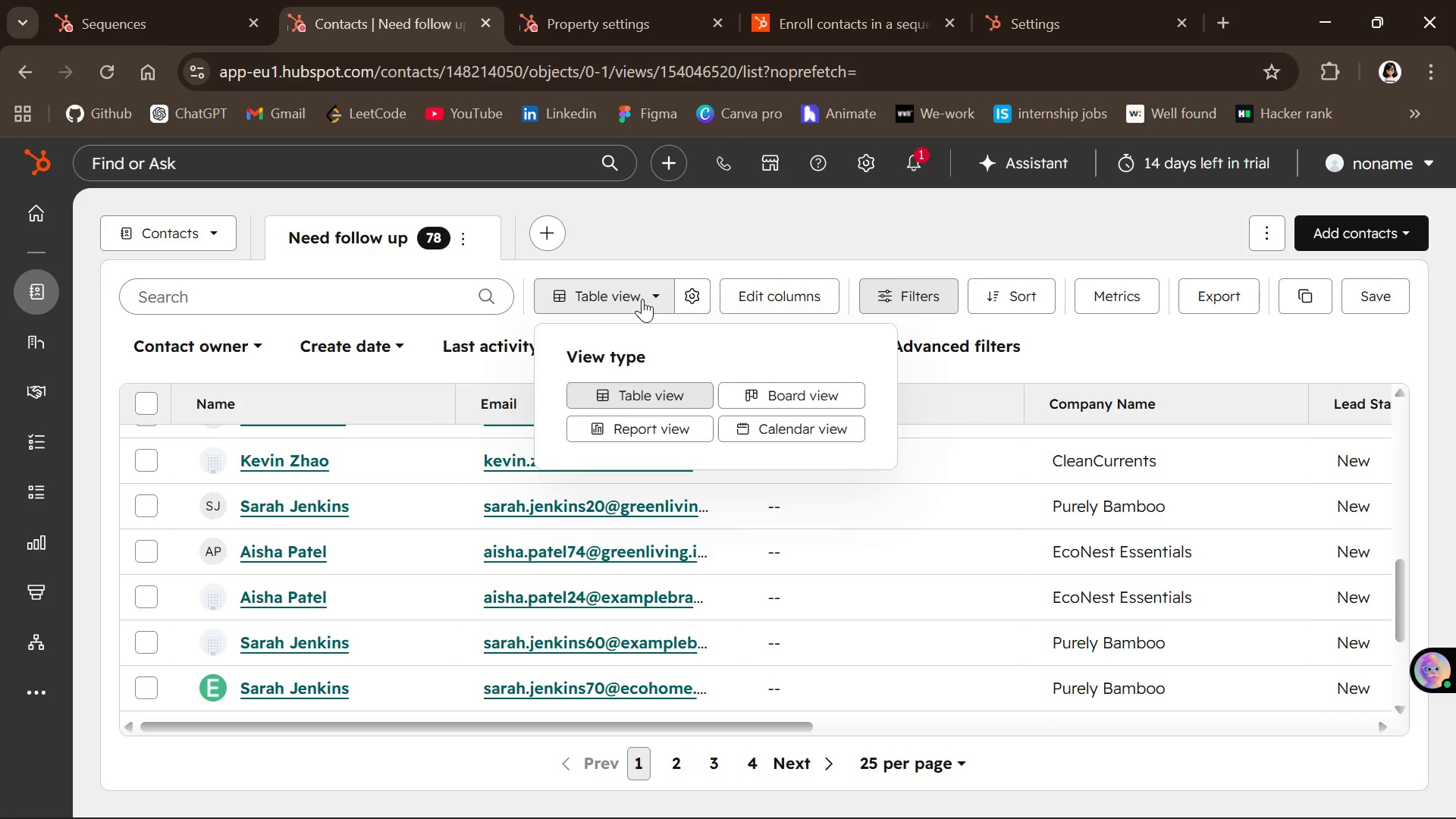 
wait(27.97)
 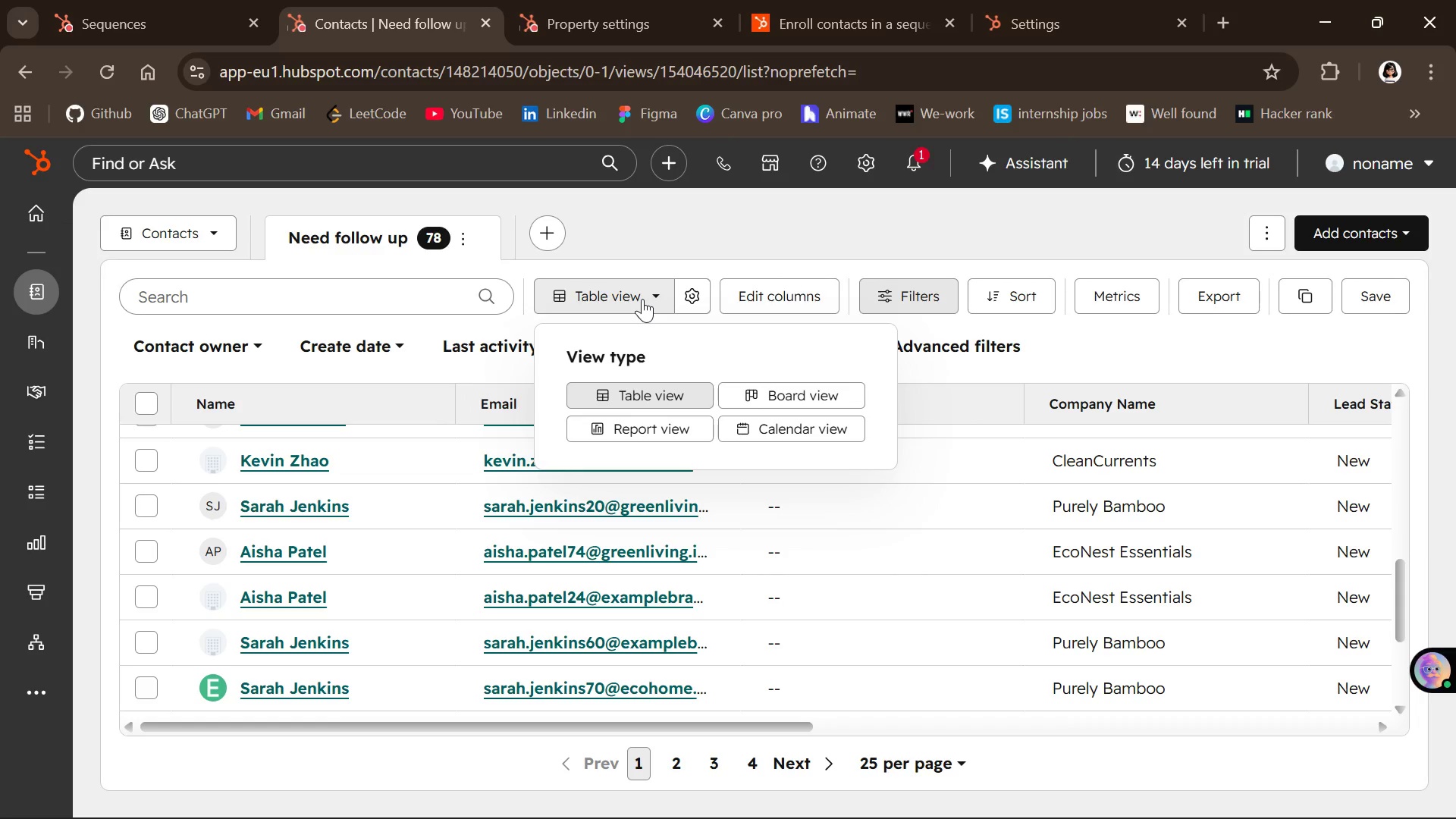 
left_click([275, 446])
 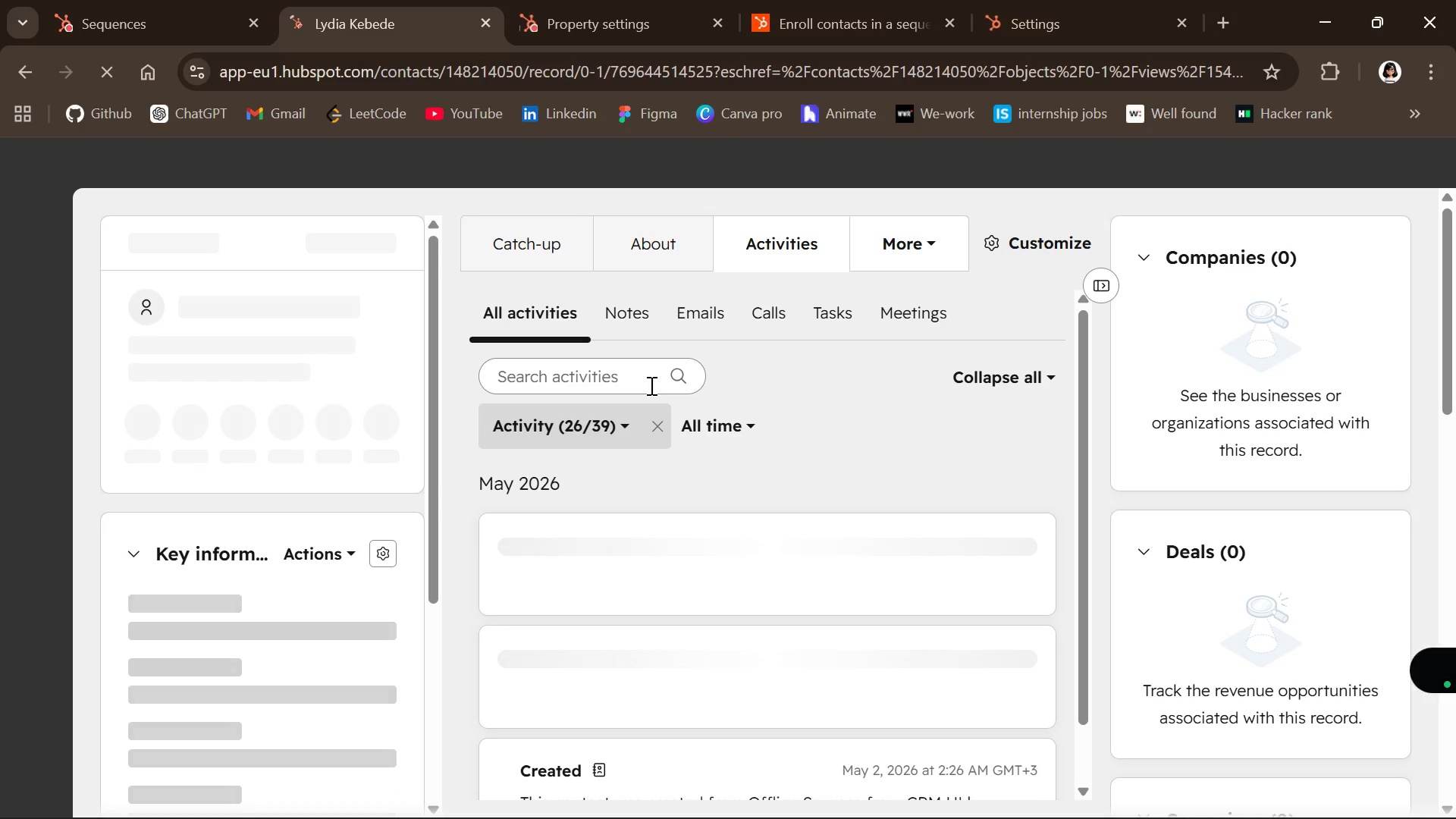 
wait(5.81)
 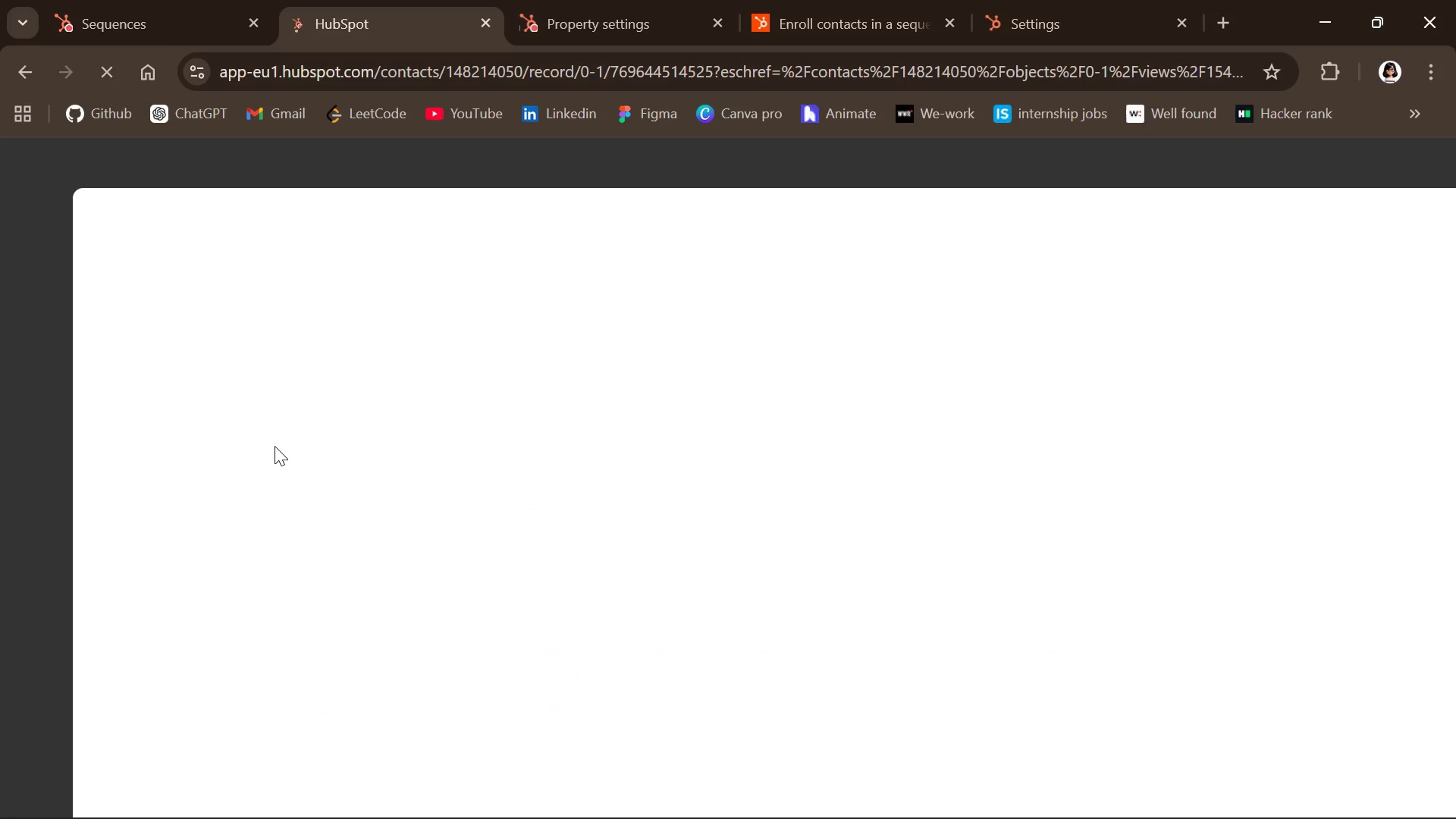 
left_click([919, 247])
 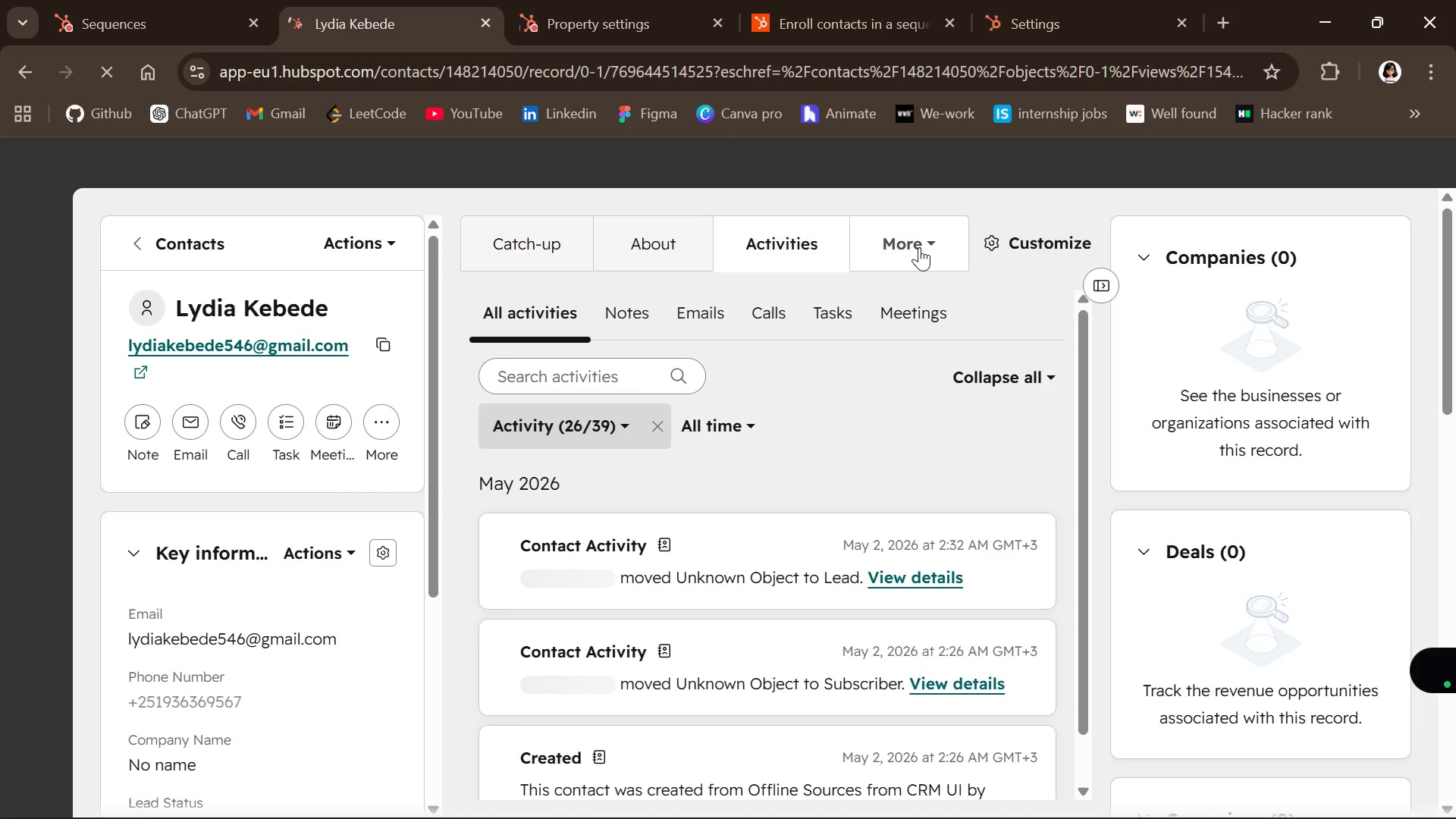 
left_click([919, 247])
 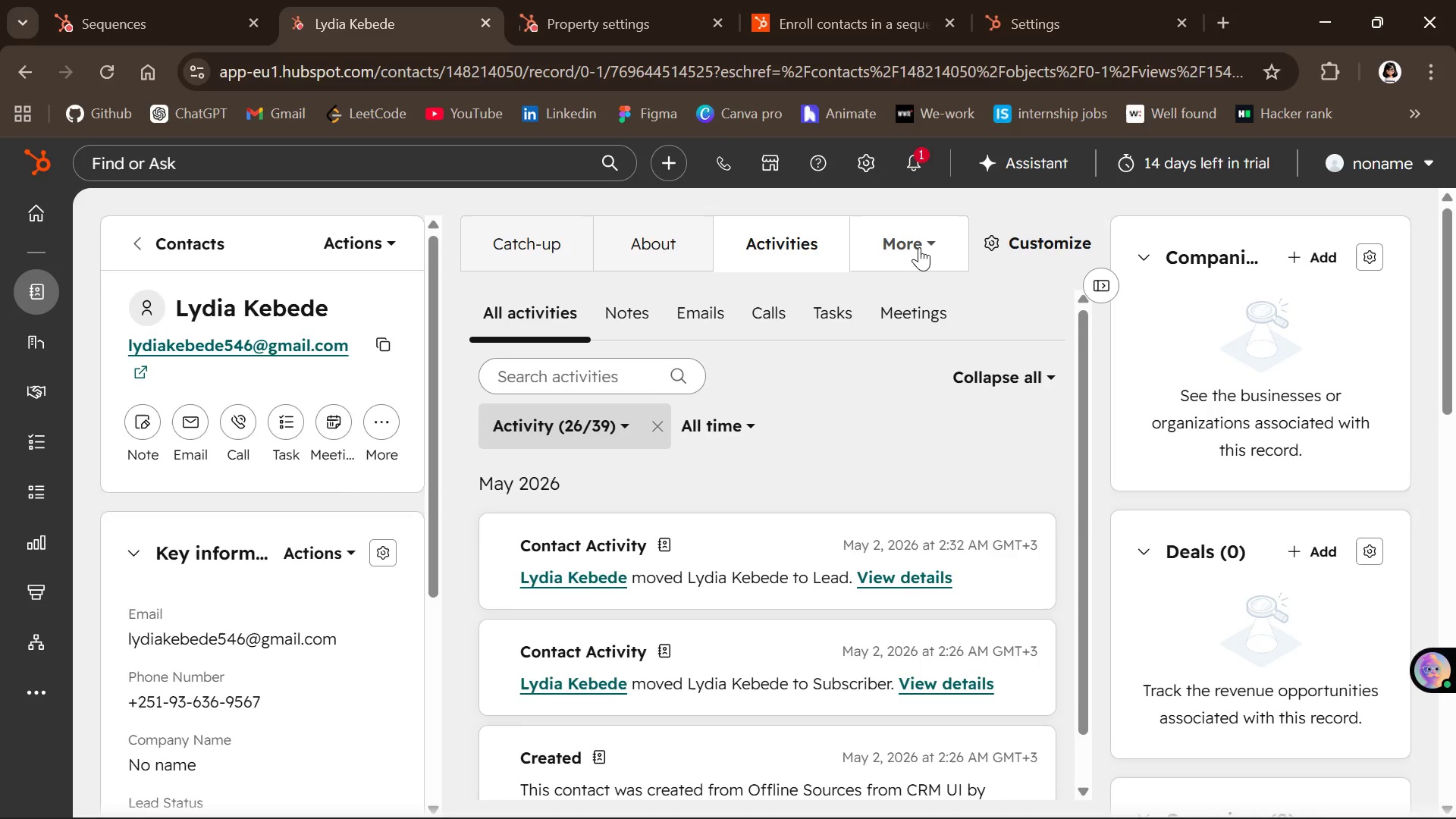 
left_click([919, 247])
 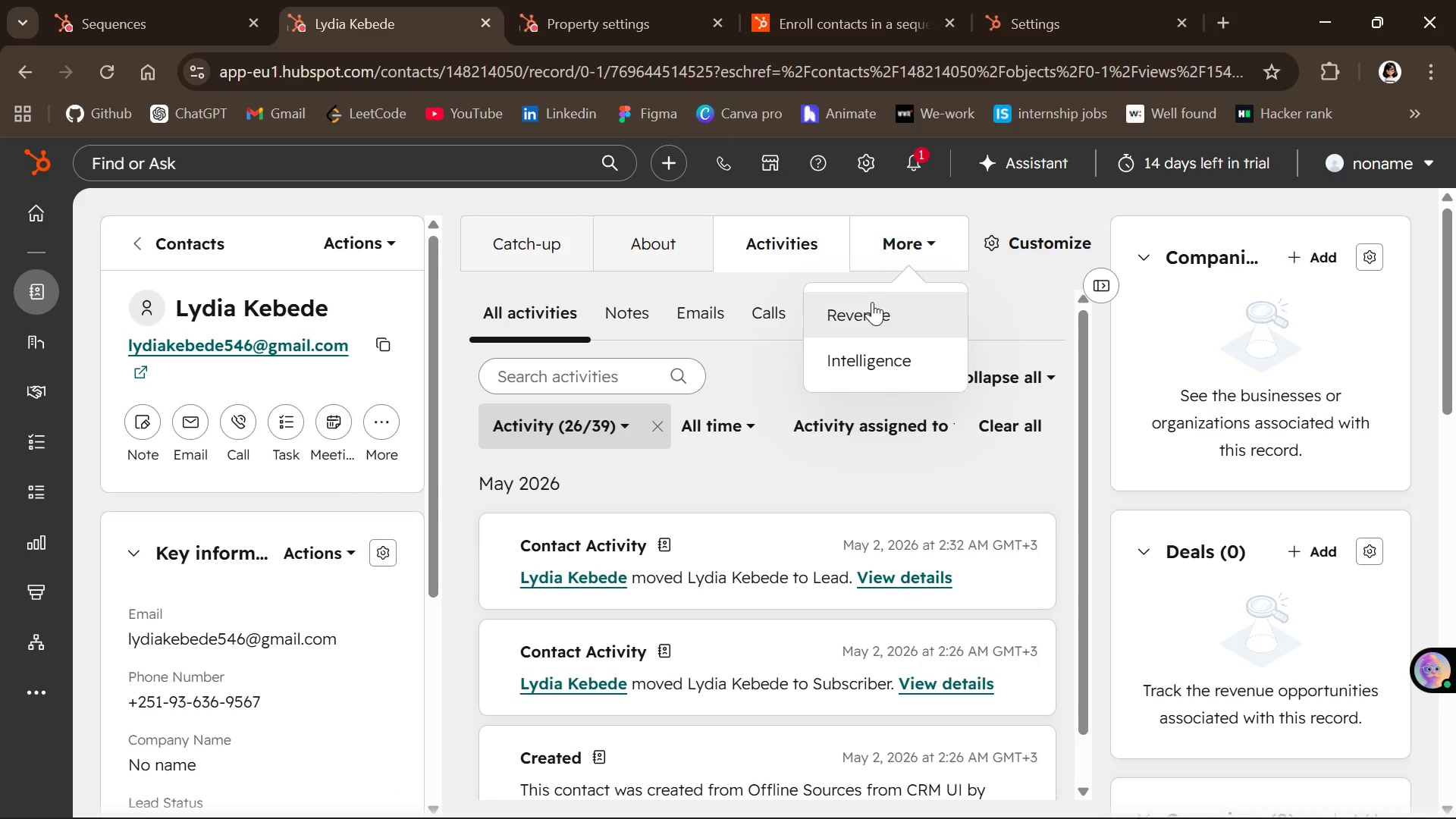 
left_click([870, 307])
 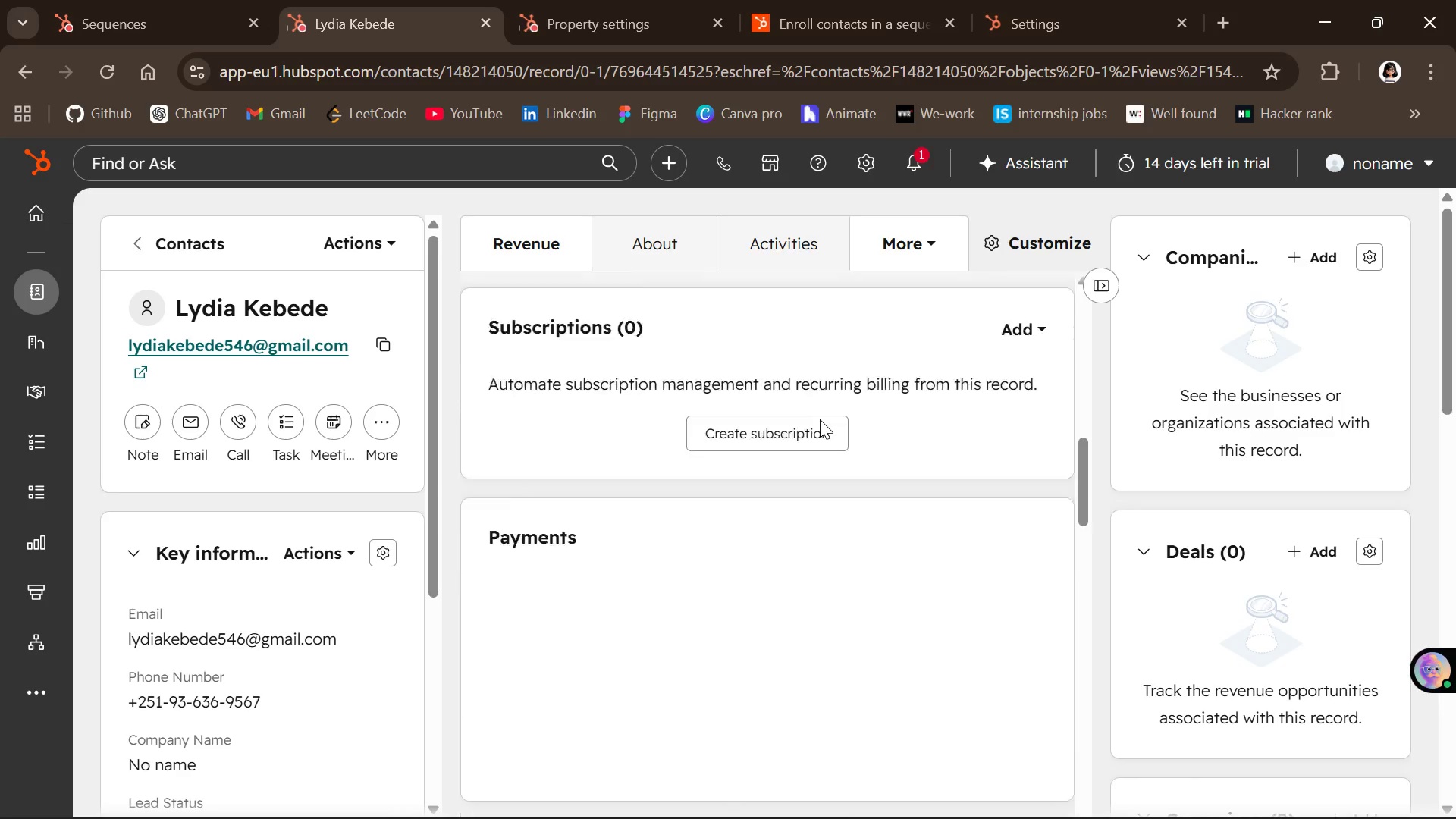 
wait(5.14)
 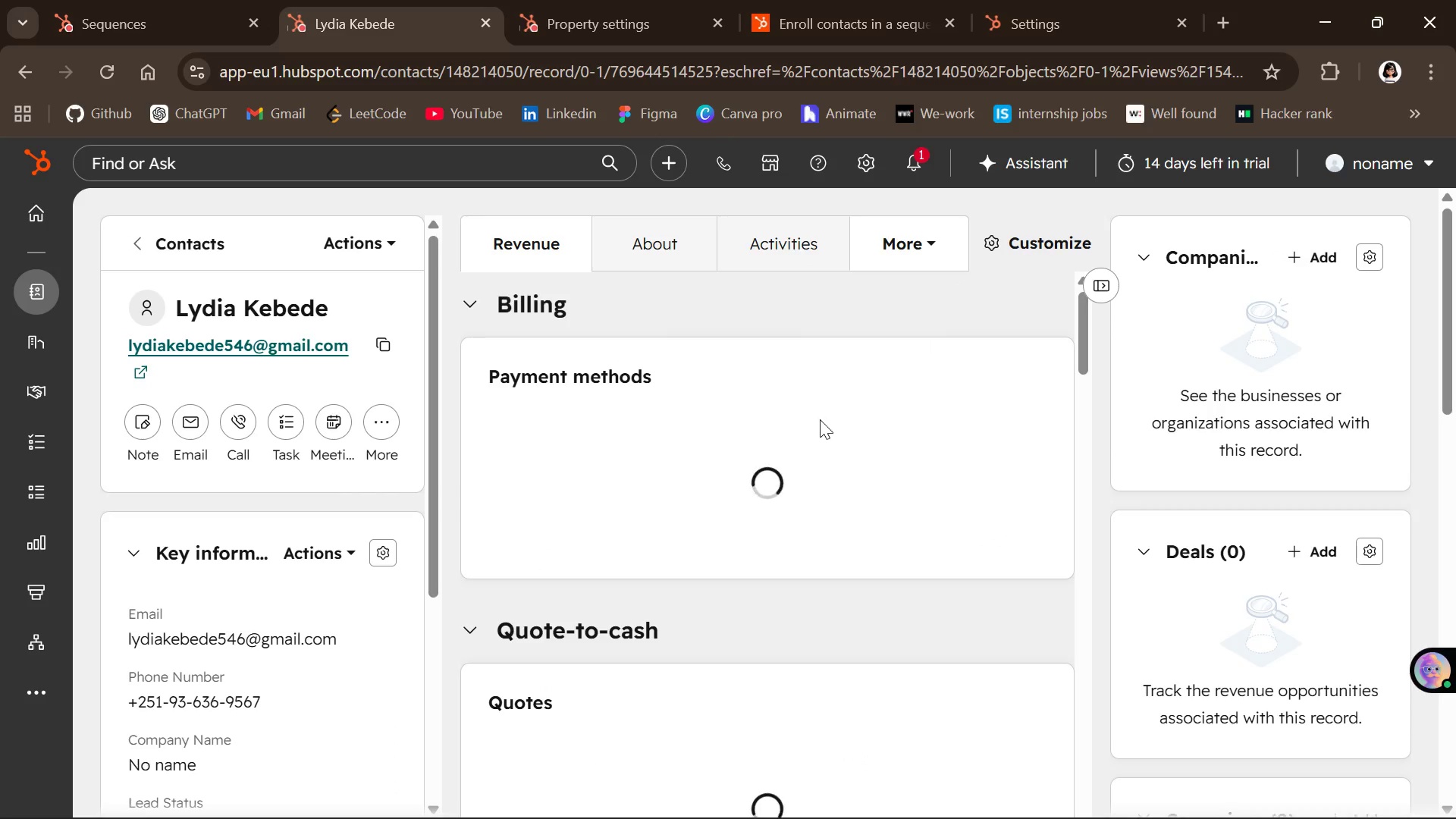 
left_click([912, 256])
 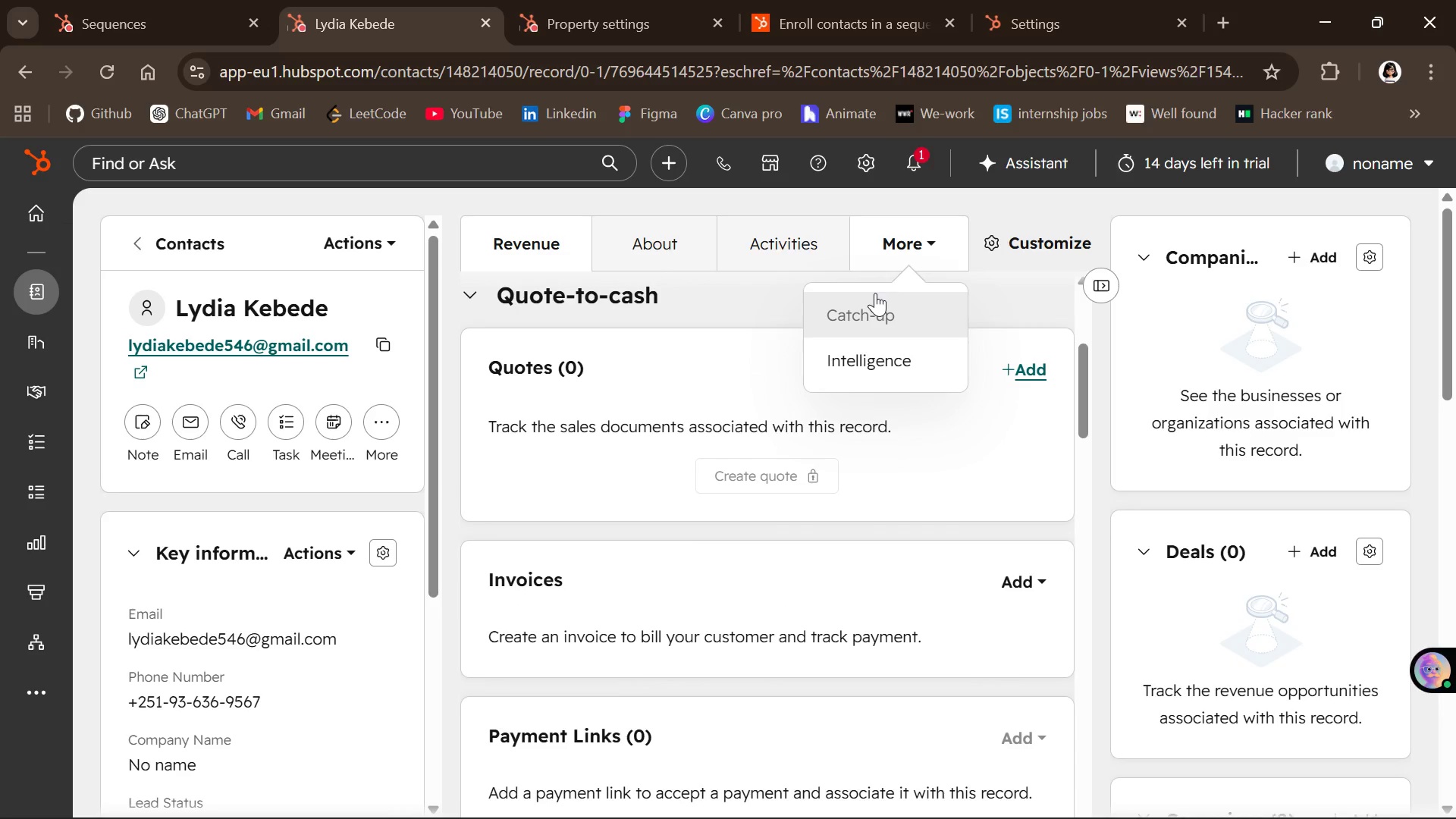 
left_click([866, 305])
 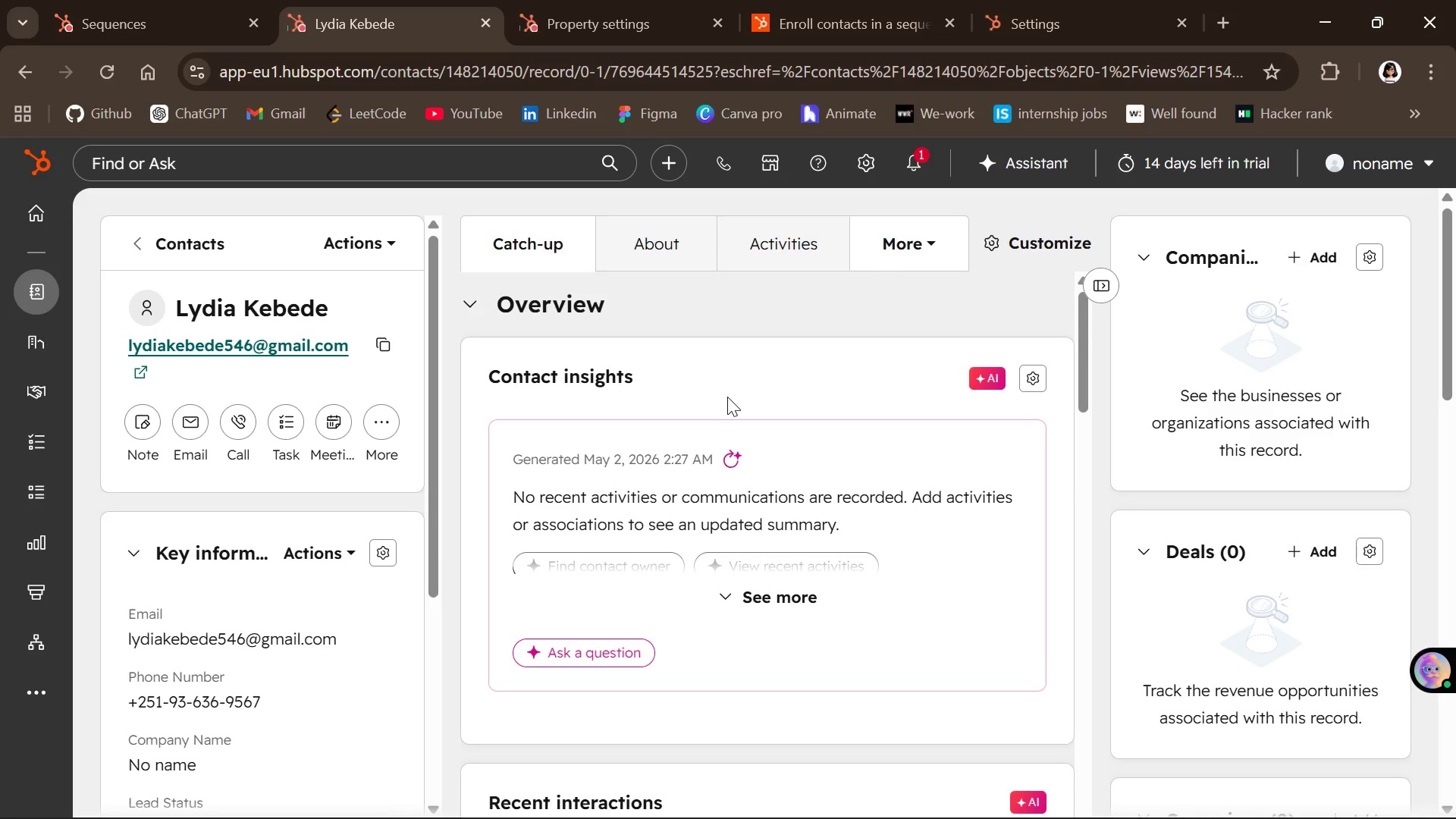 
mouse_move([695, 492])
 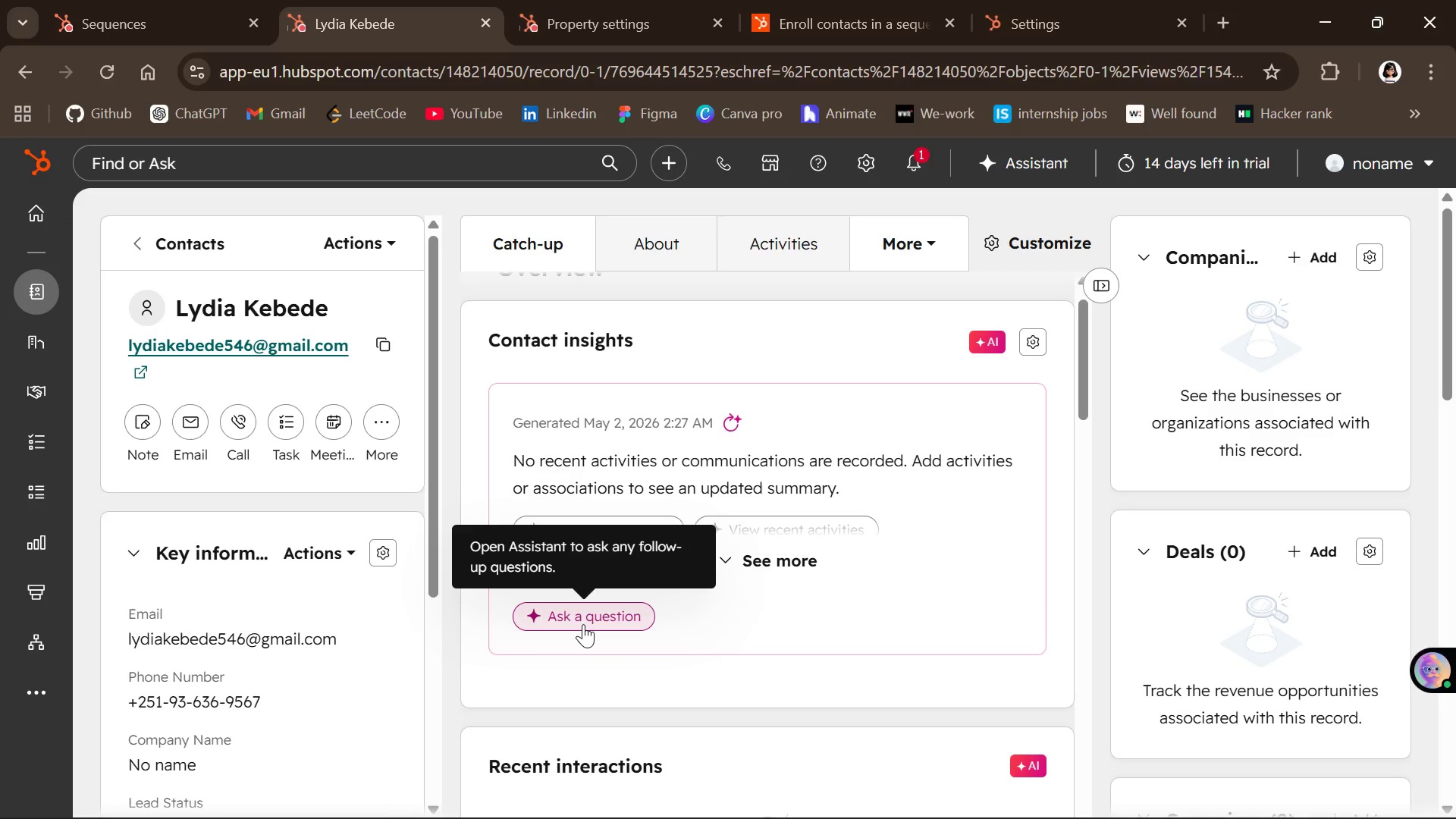 
left_click([583, 624])
 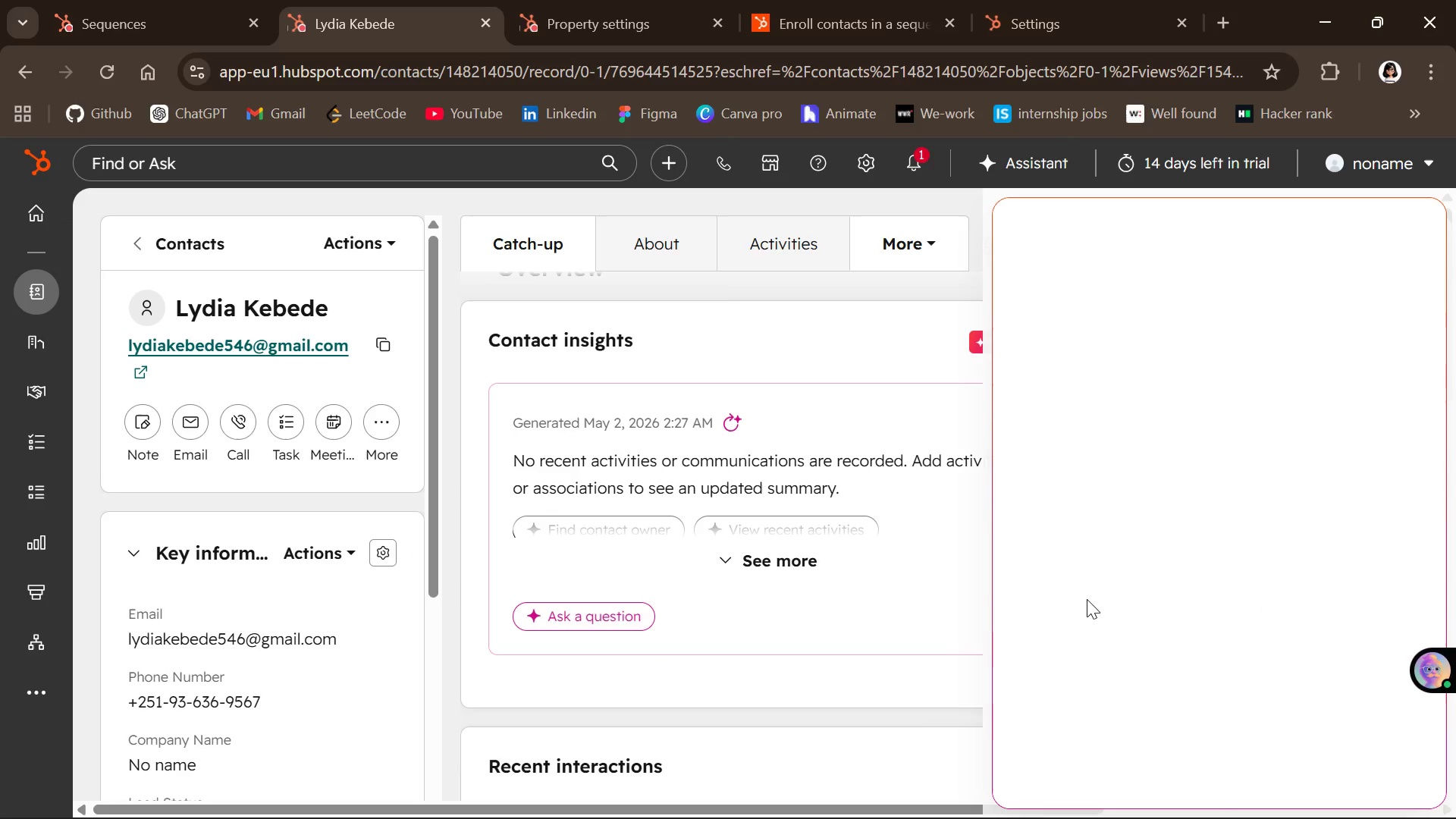 
mouse_move([1200, 599])
 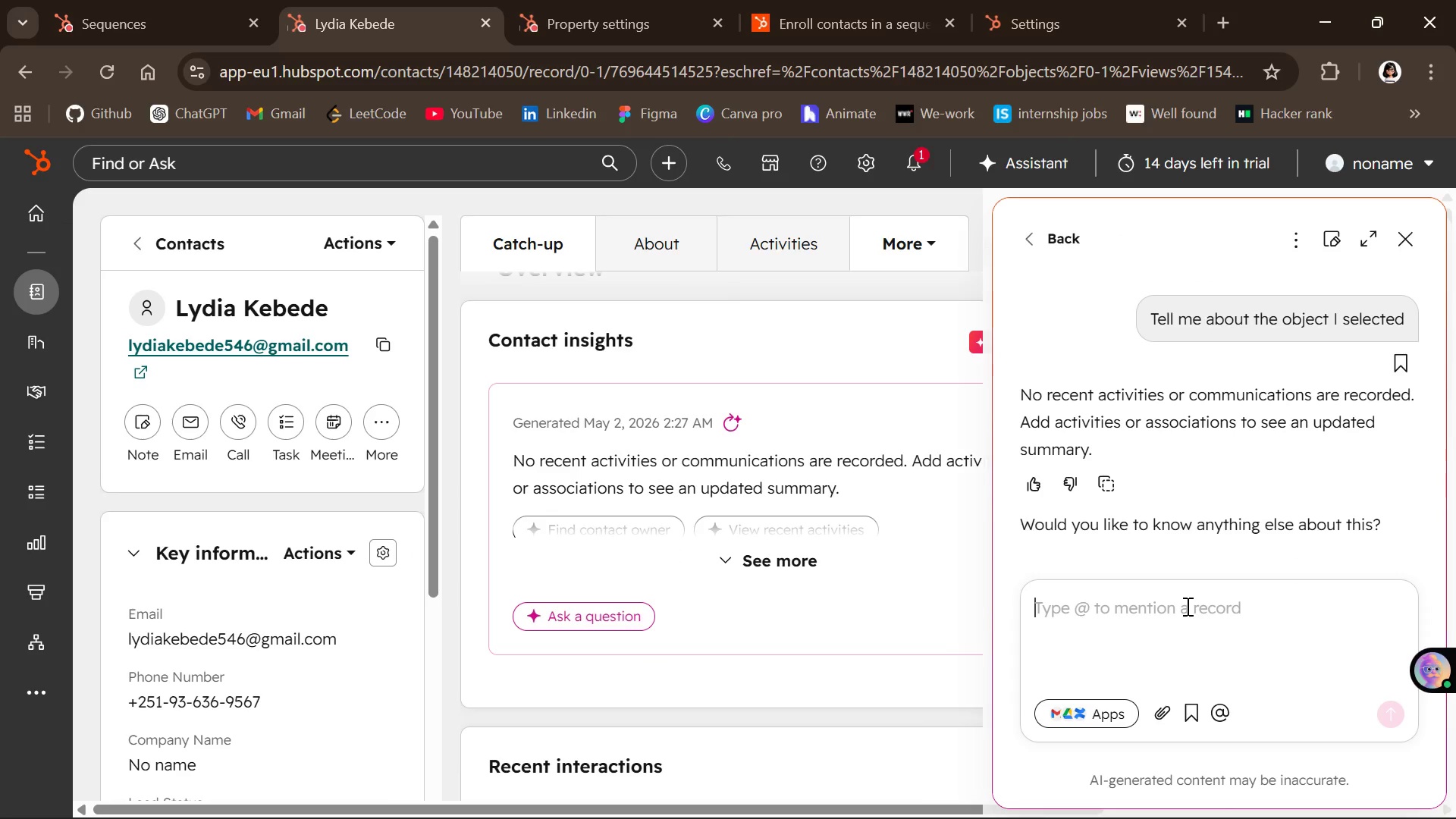 
left_click([1186, 606])
 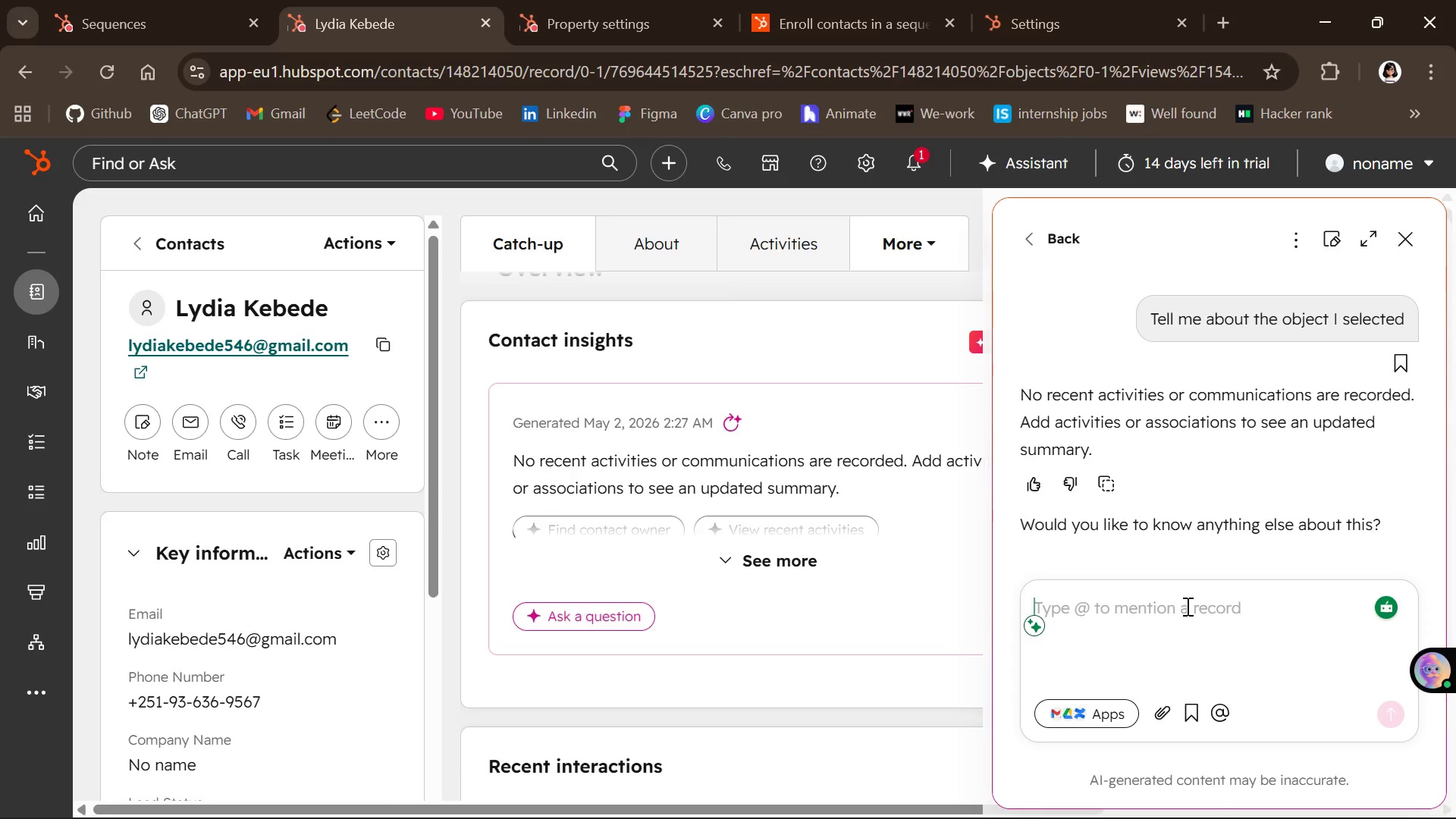 
type(add the two properties to )
 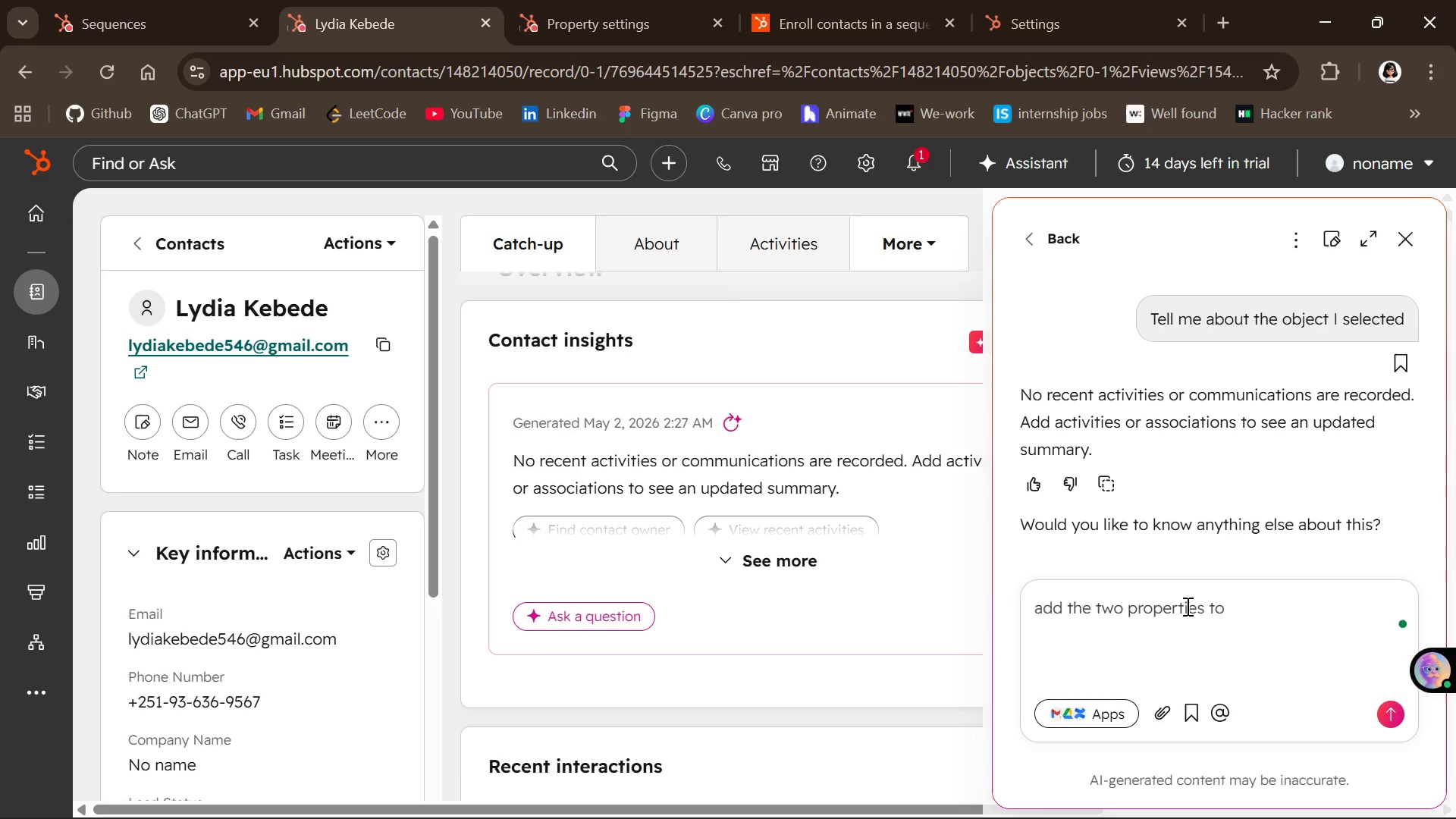 
wait(6.59)
 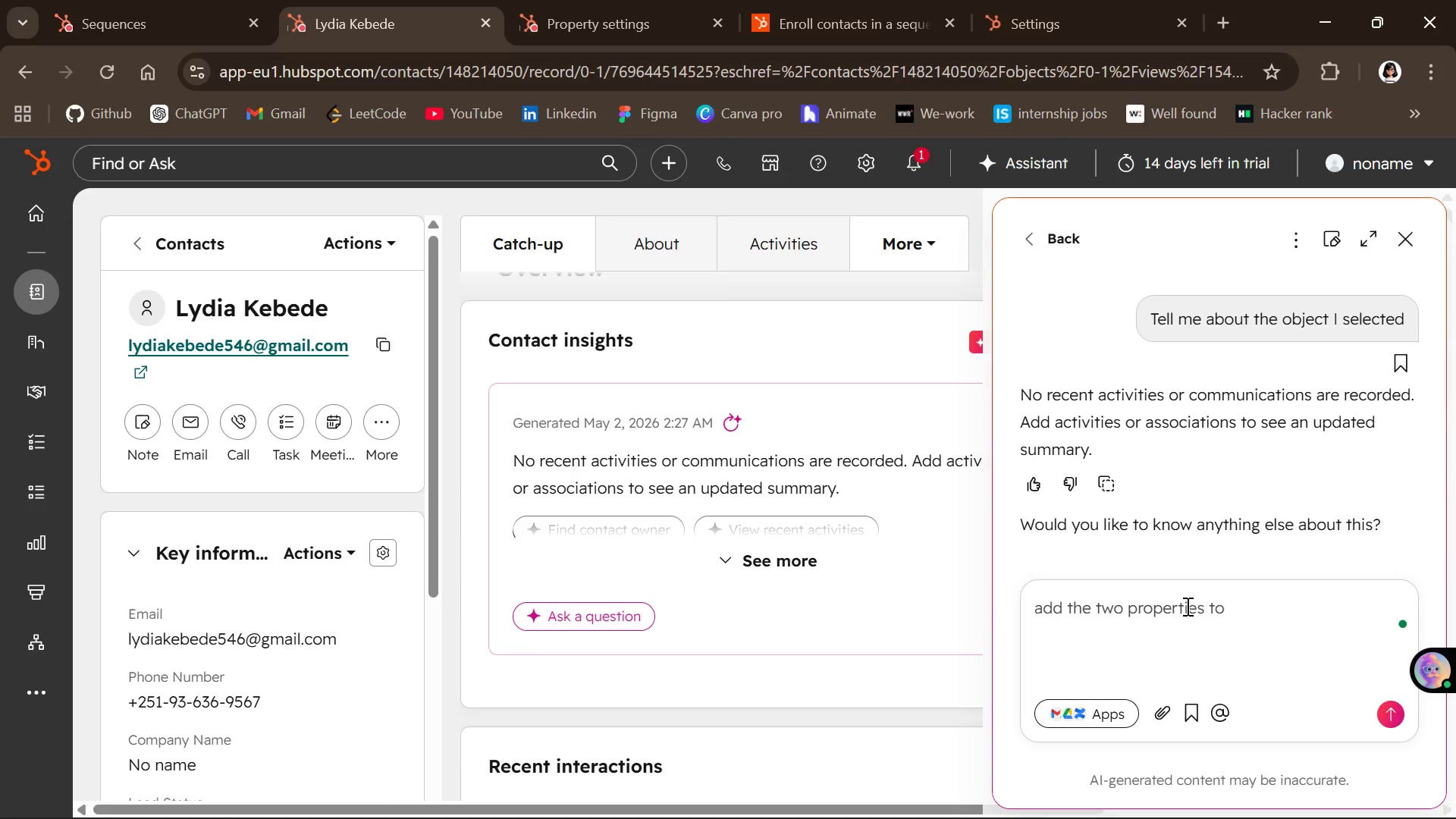 
type(this contact product niche and )
 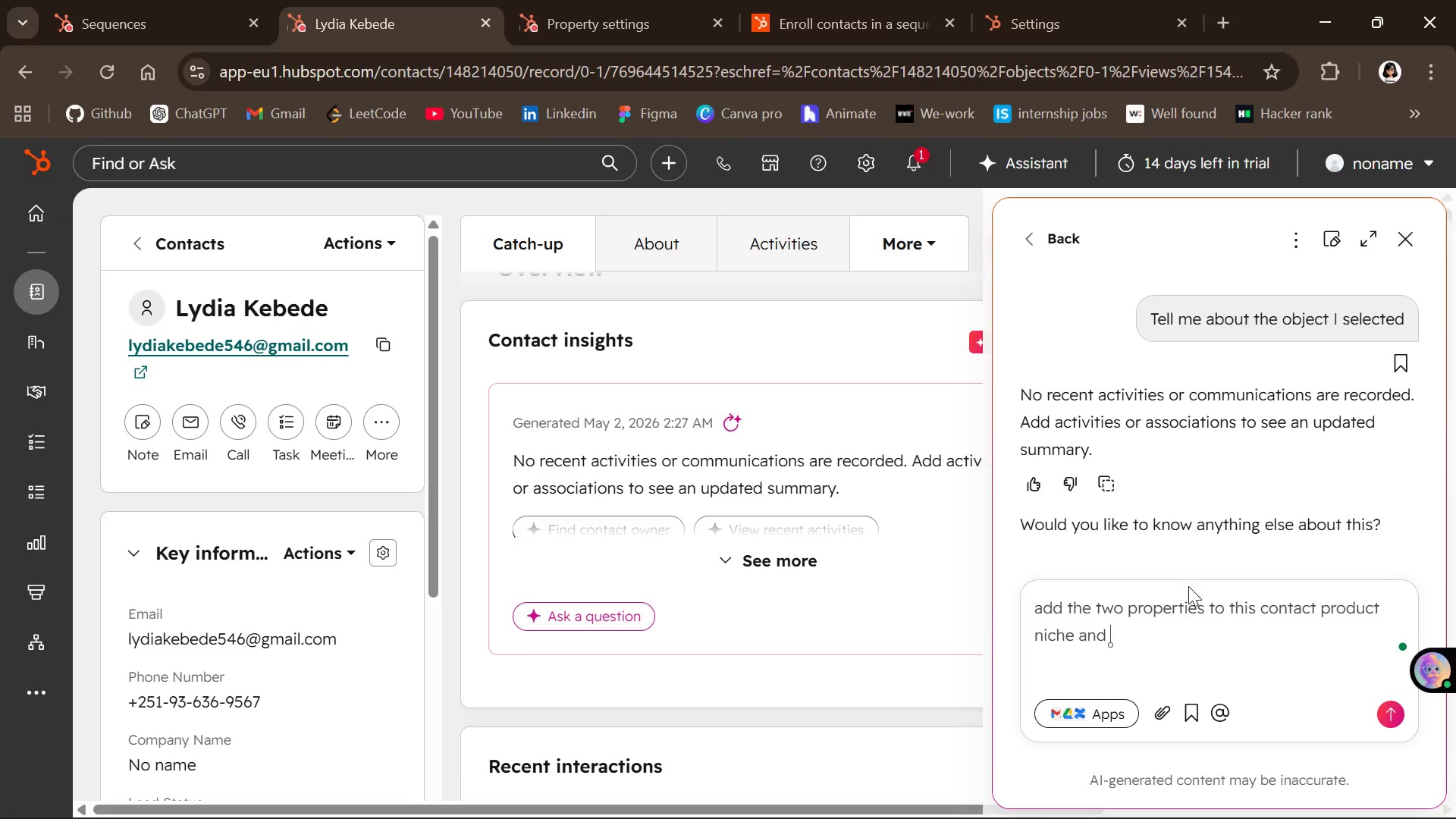 
wait(17.12)
 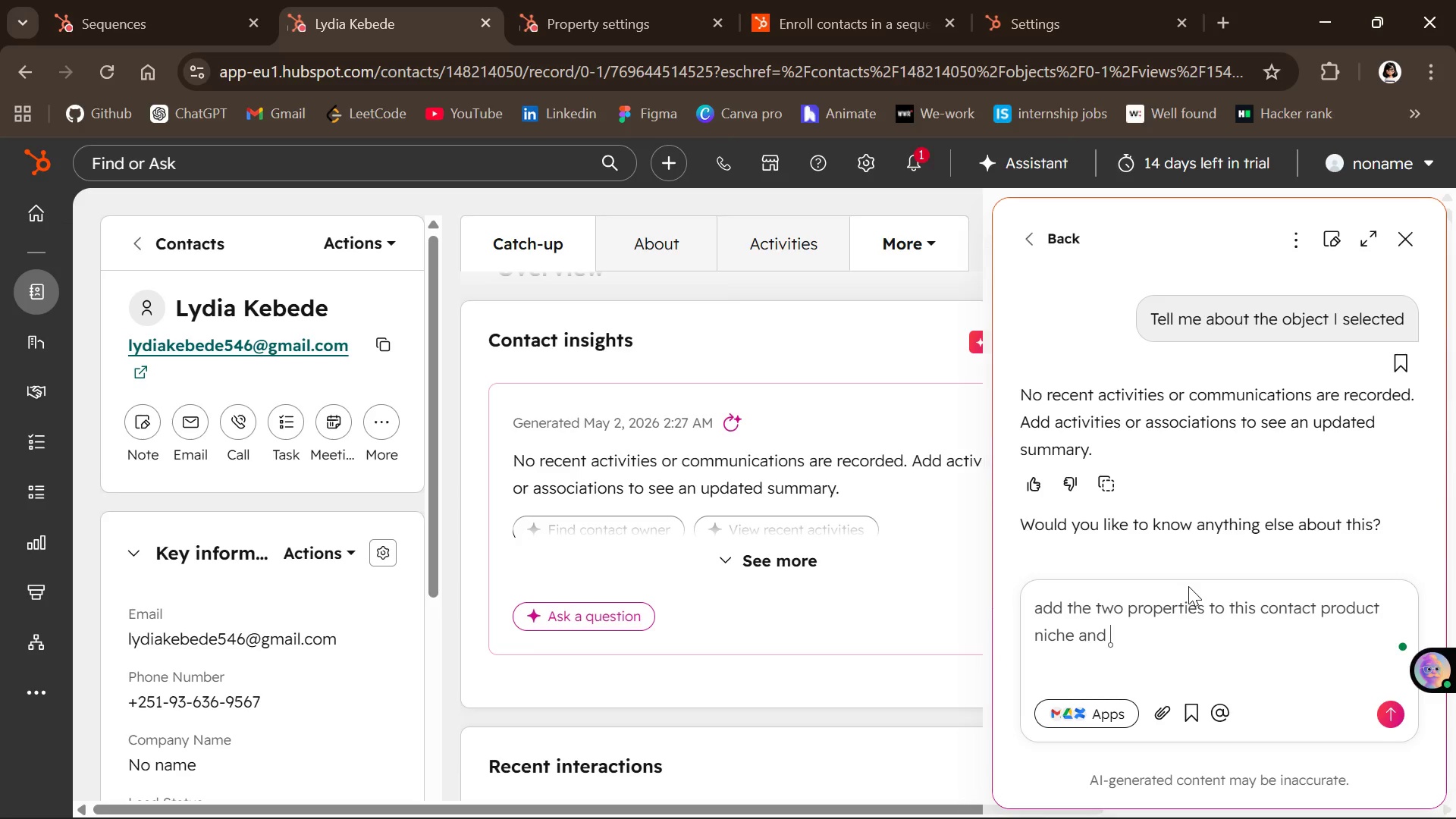 
type(recent project /award )
 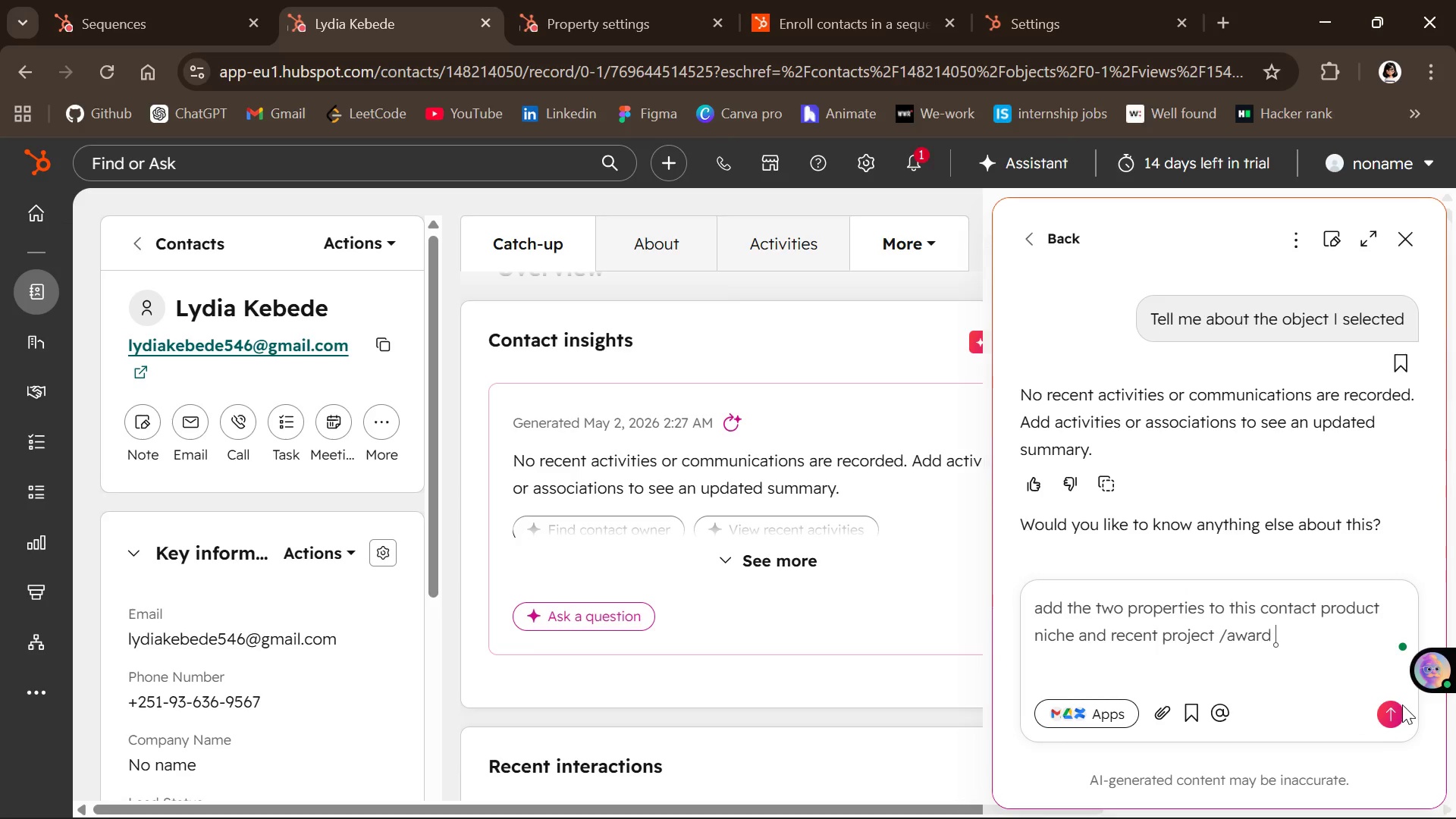 
left_click([1393, 704])
 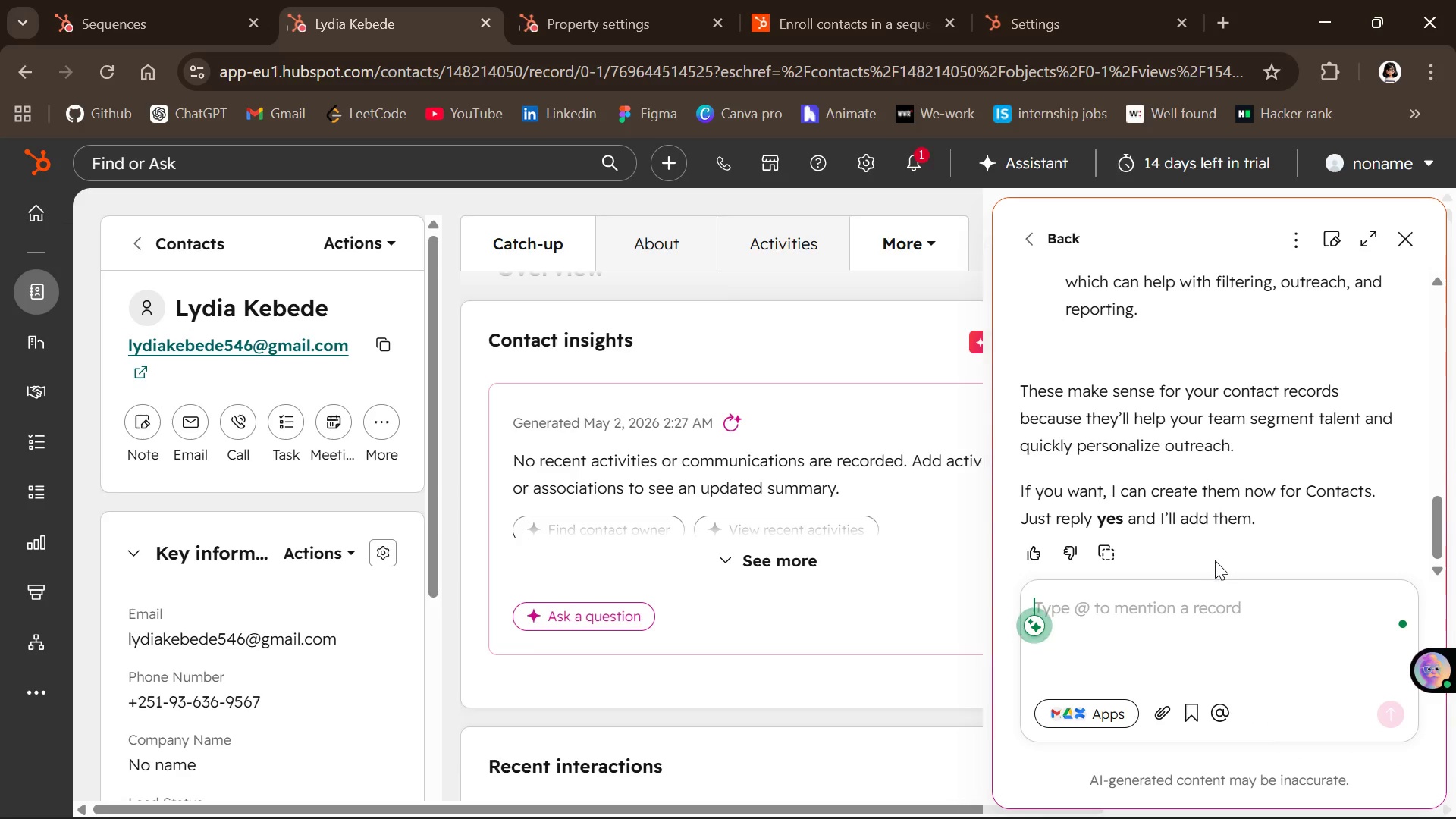 
wait(26.36)
 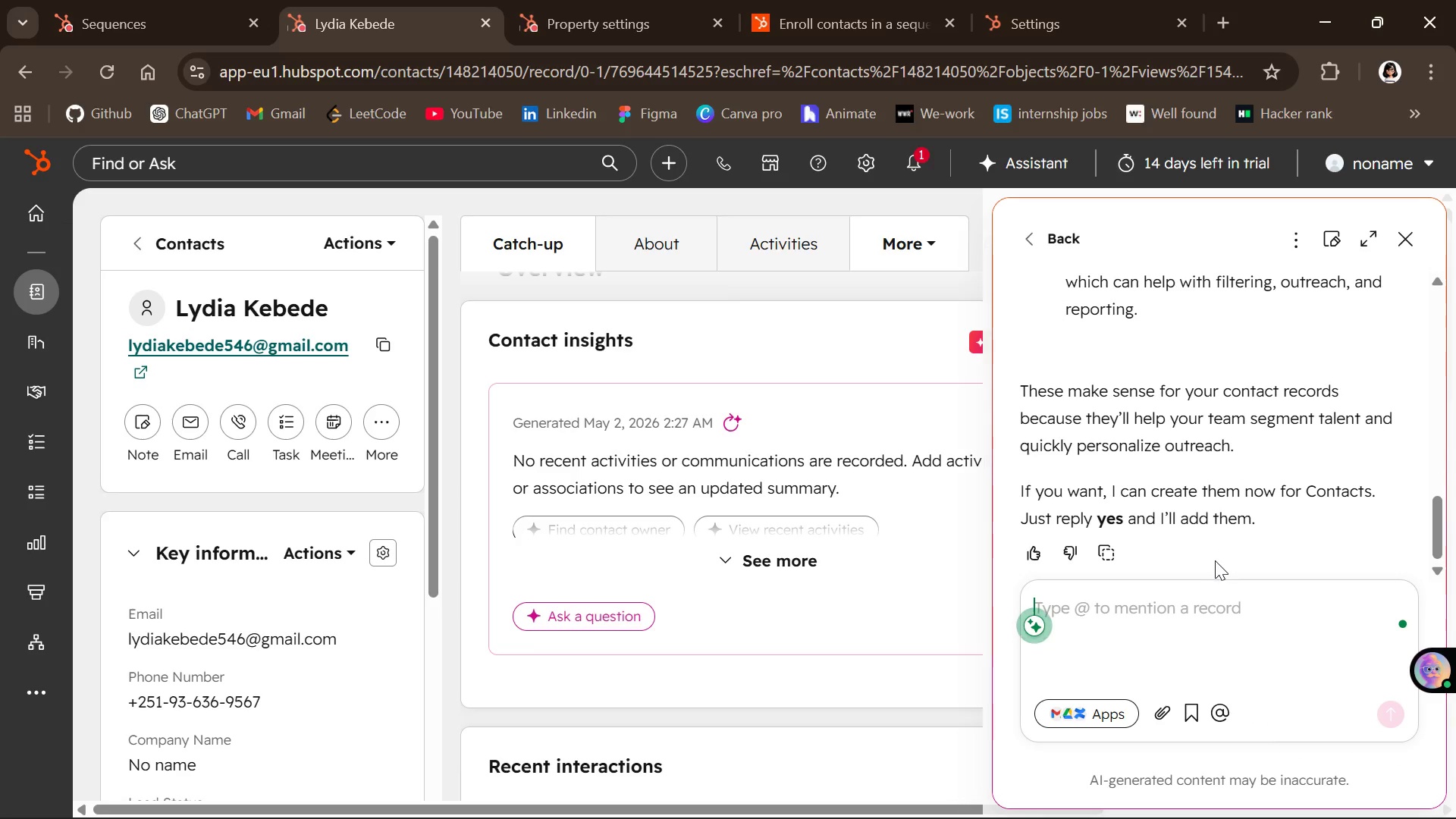 
type(yes )
 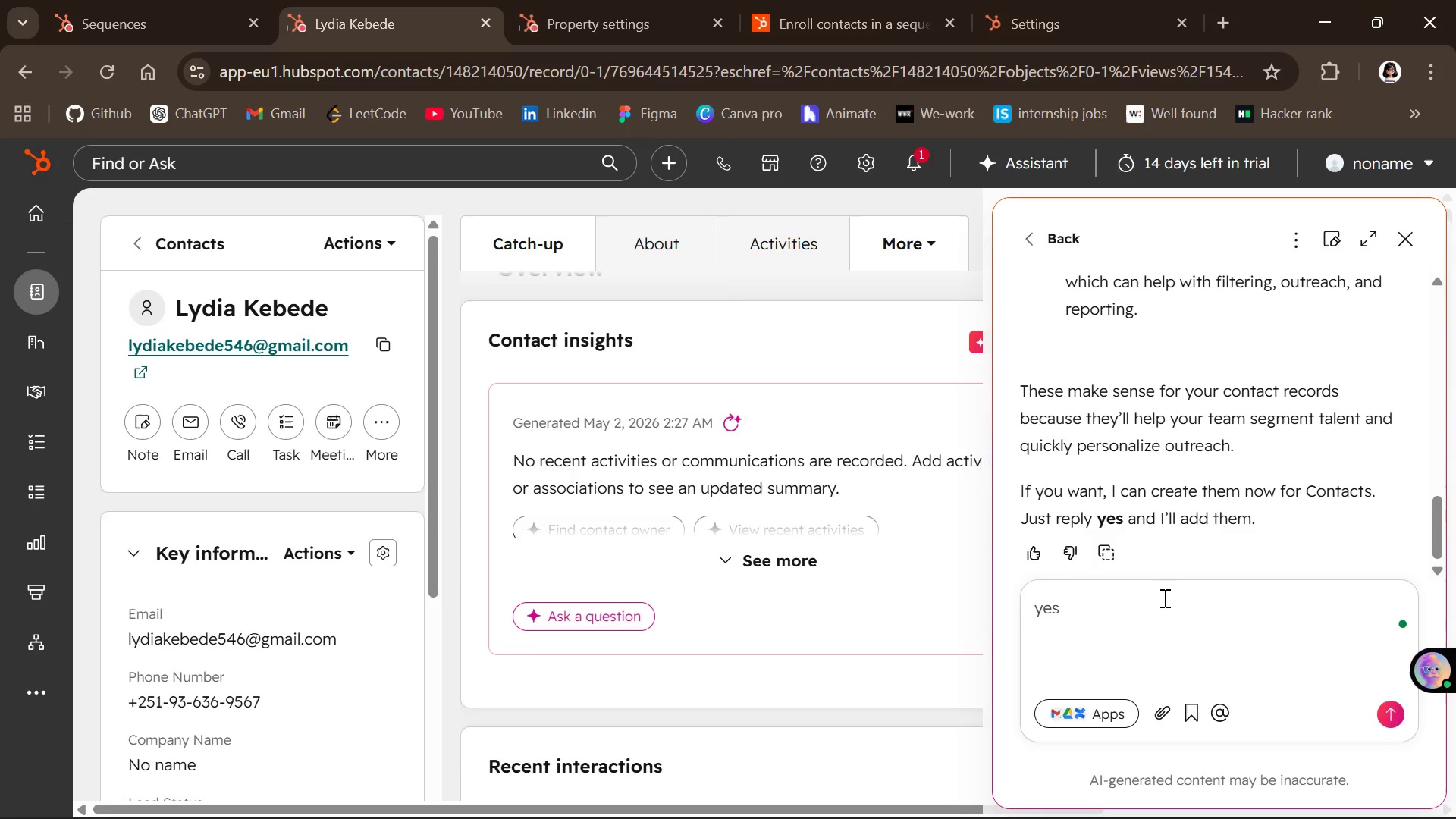 
key(Enter)
 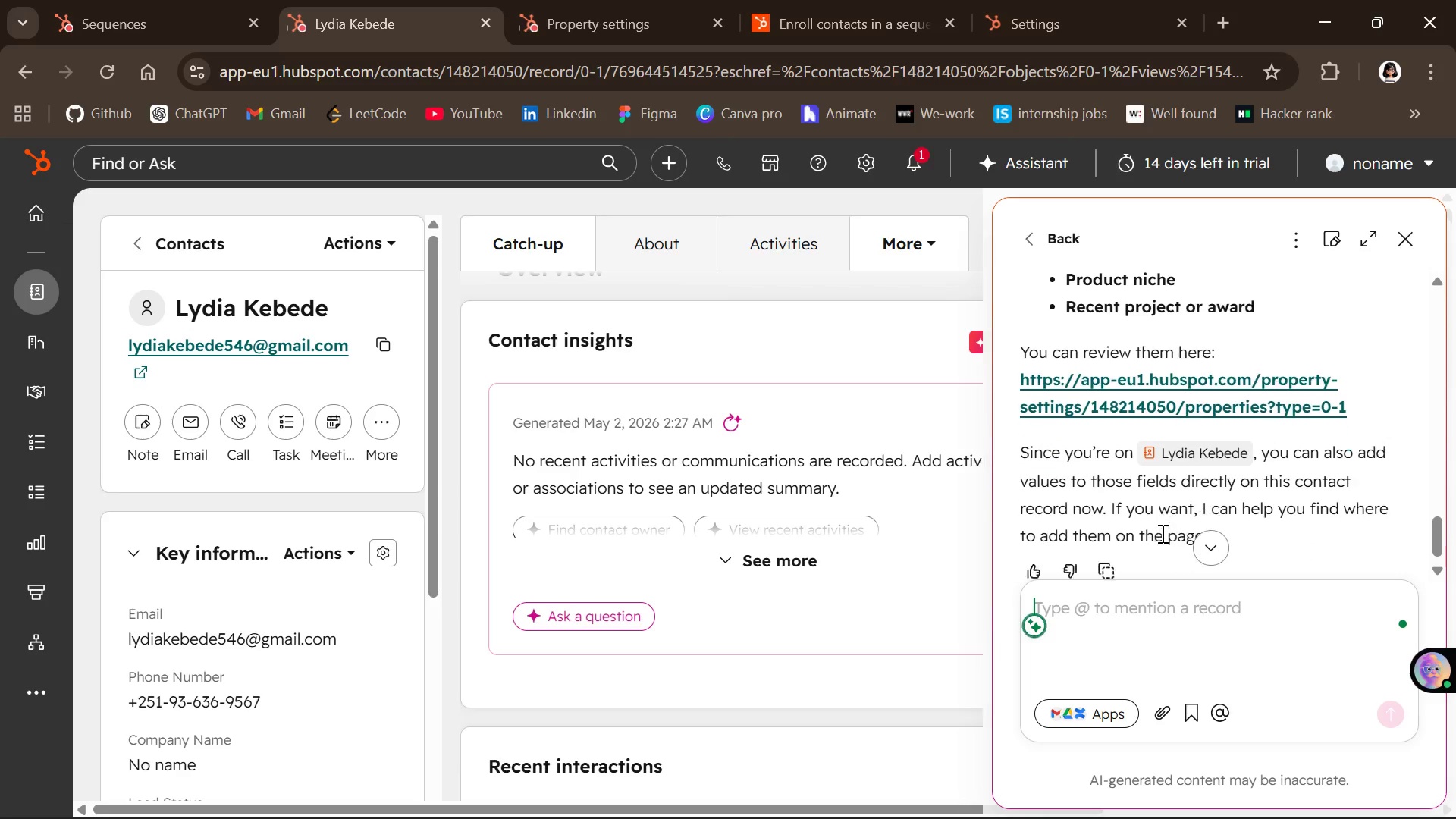 
wait(21.77)
 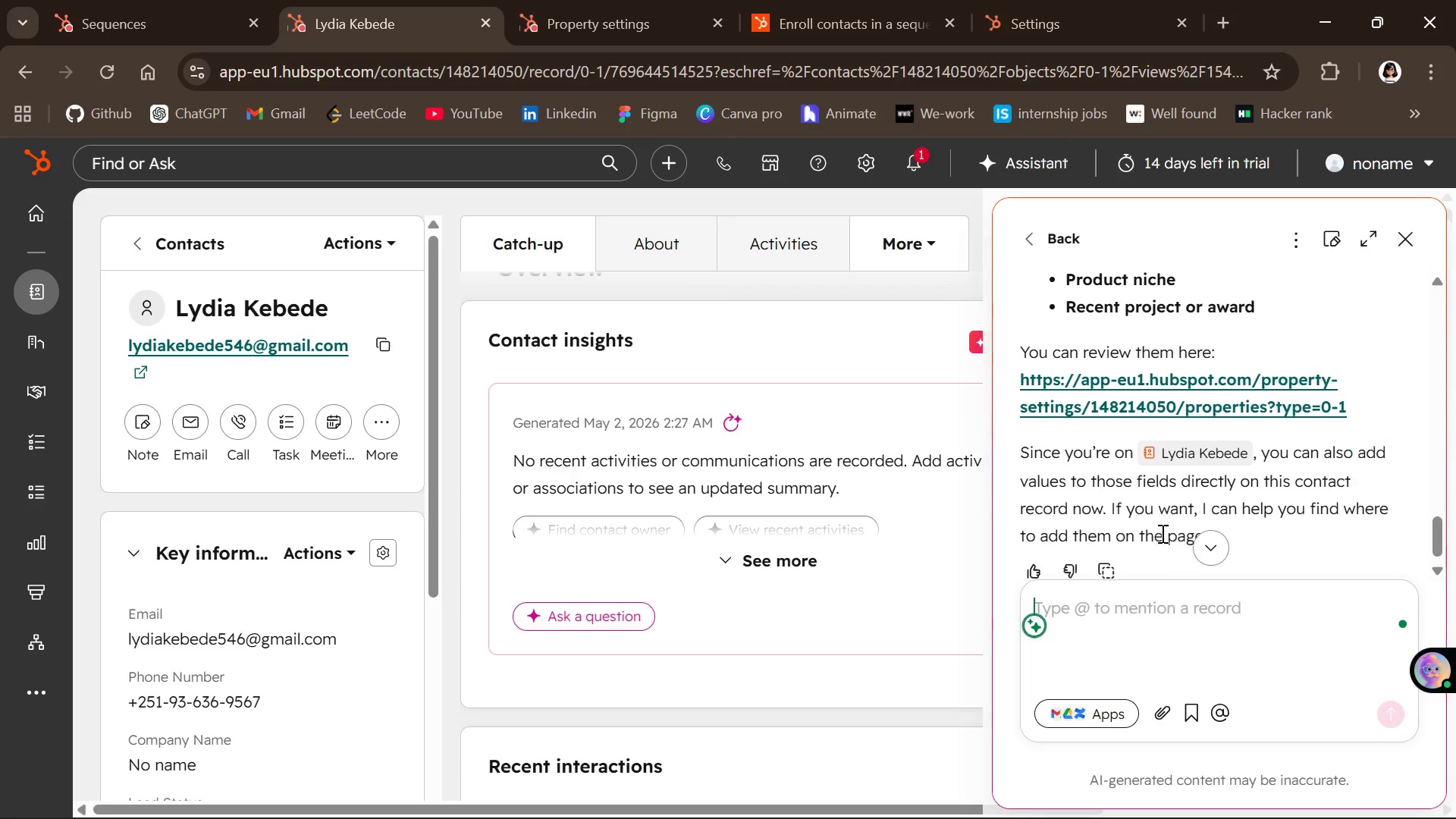 
type(I want you to add it inside the creat)
key(Backspace)
key(Backspace)
key(Backspace)
key(Backspace)
key(Backspace)
type(newly created name )
key(Backspace)
key(Backspace)
key(Backspace)
key(Backspace)
key(Backspace)
type(customer which is Lydia kebede )
 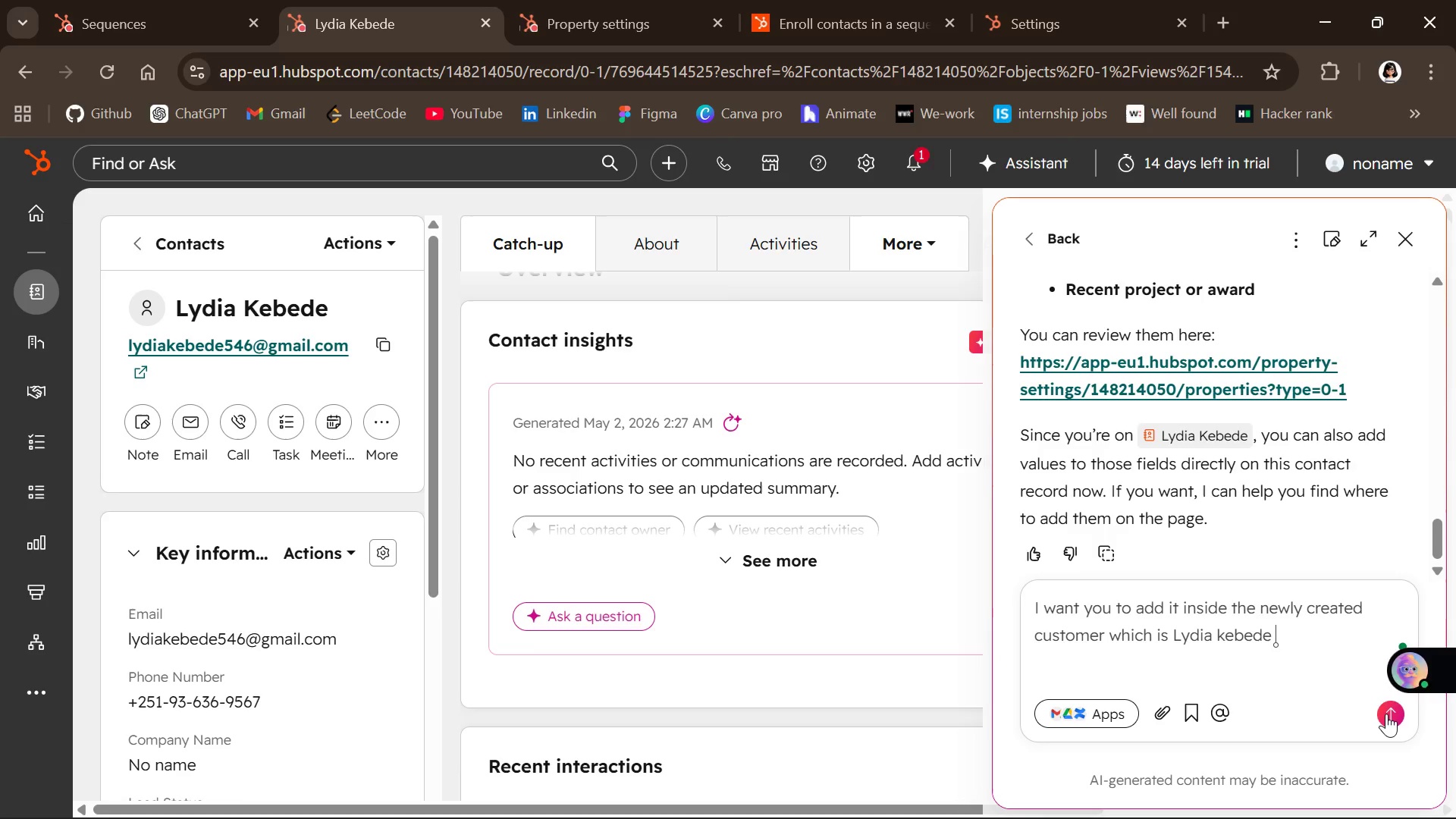 
left_click([1386, 714])
 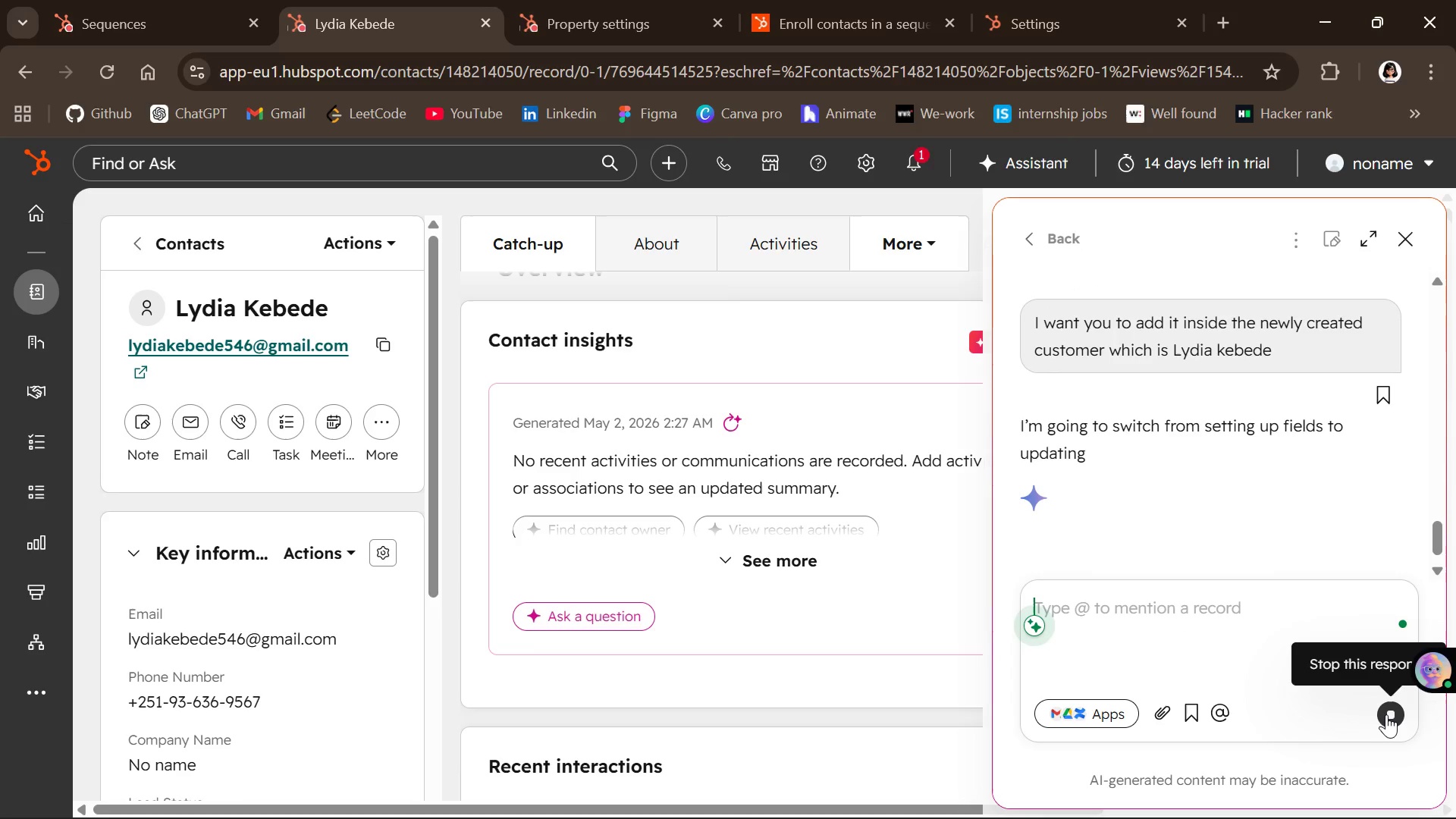 
wait(5.1)
 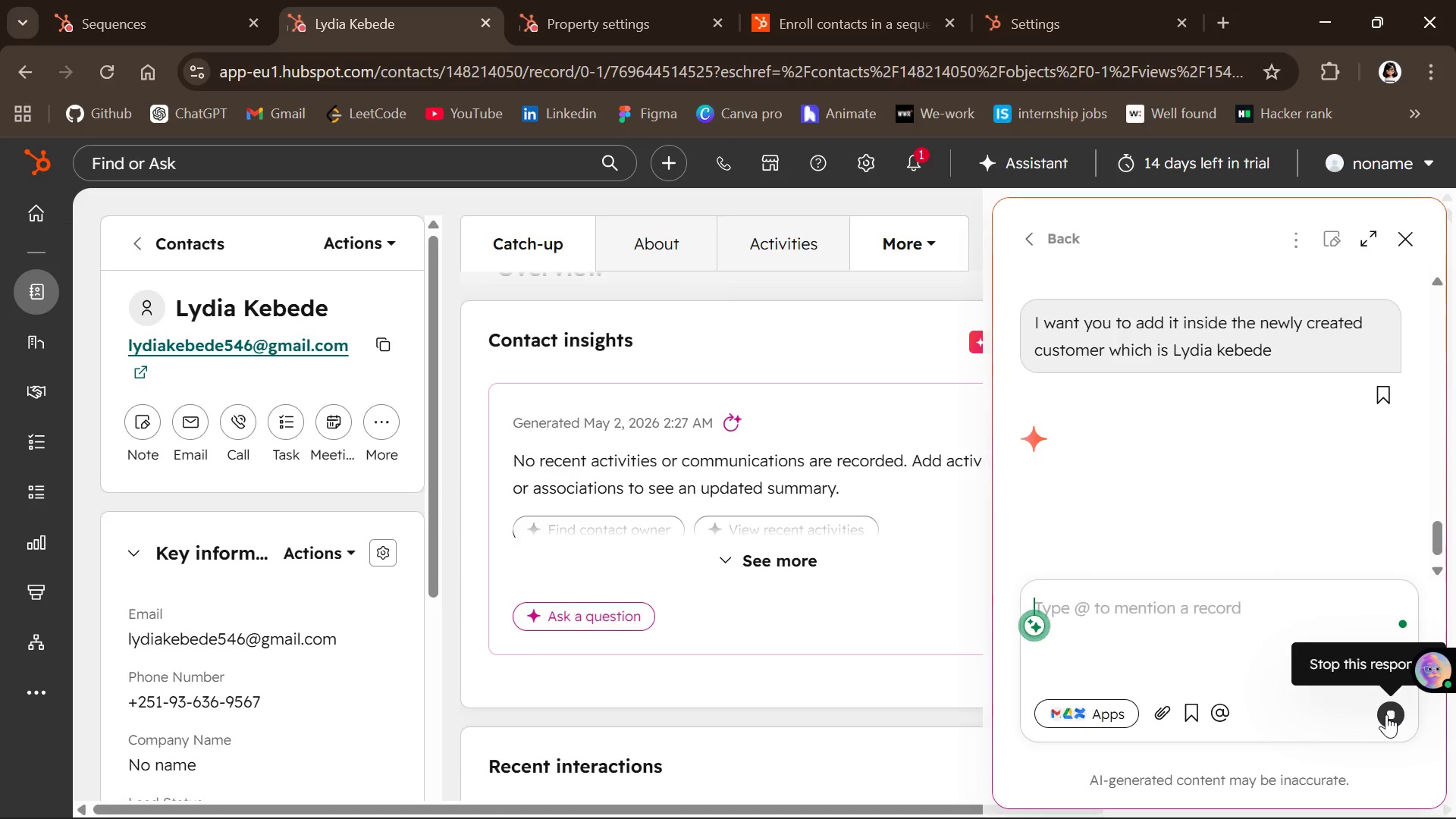 
mouse_move([1247, 493])
 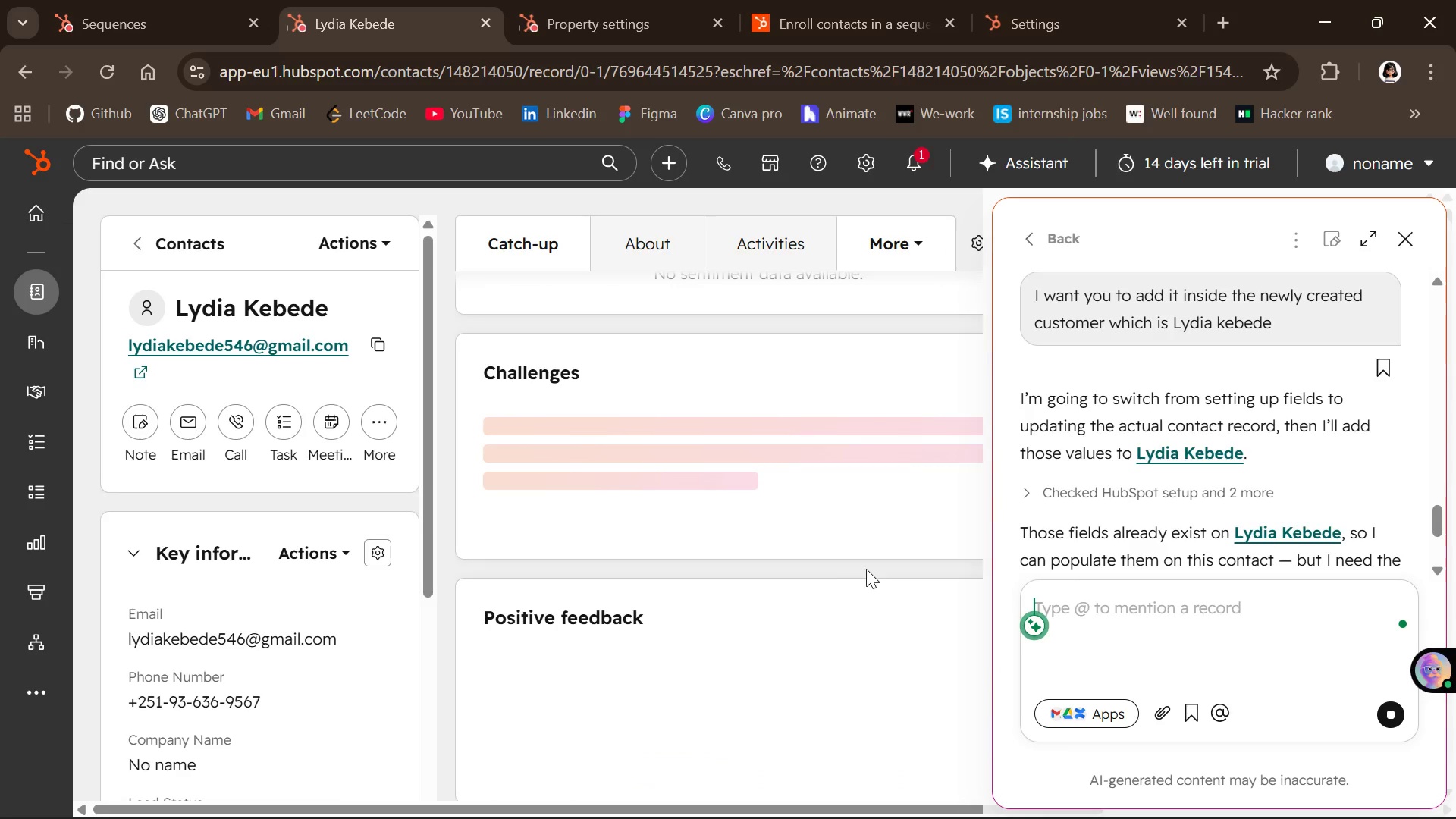 
wait(12.01)
 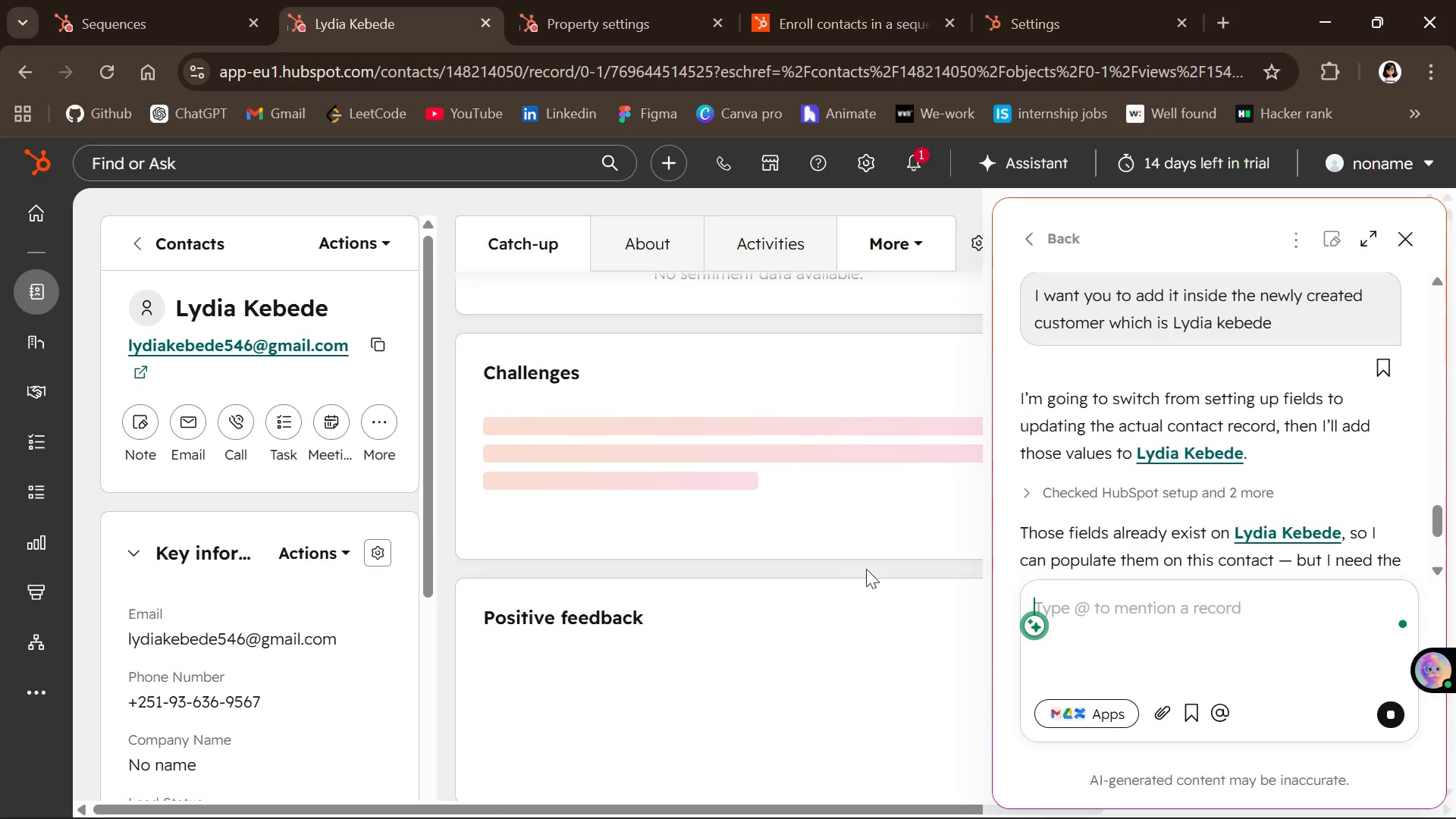 
type(so they are mapped ryt ??)
 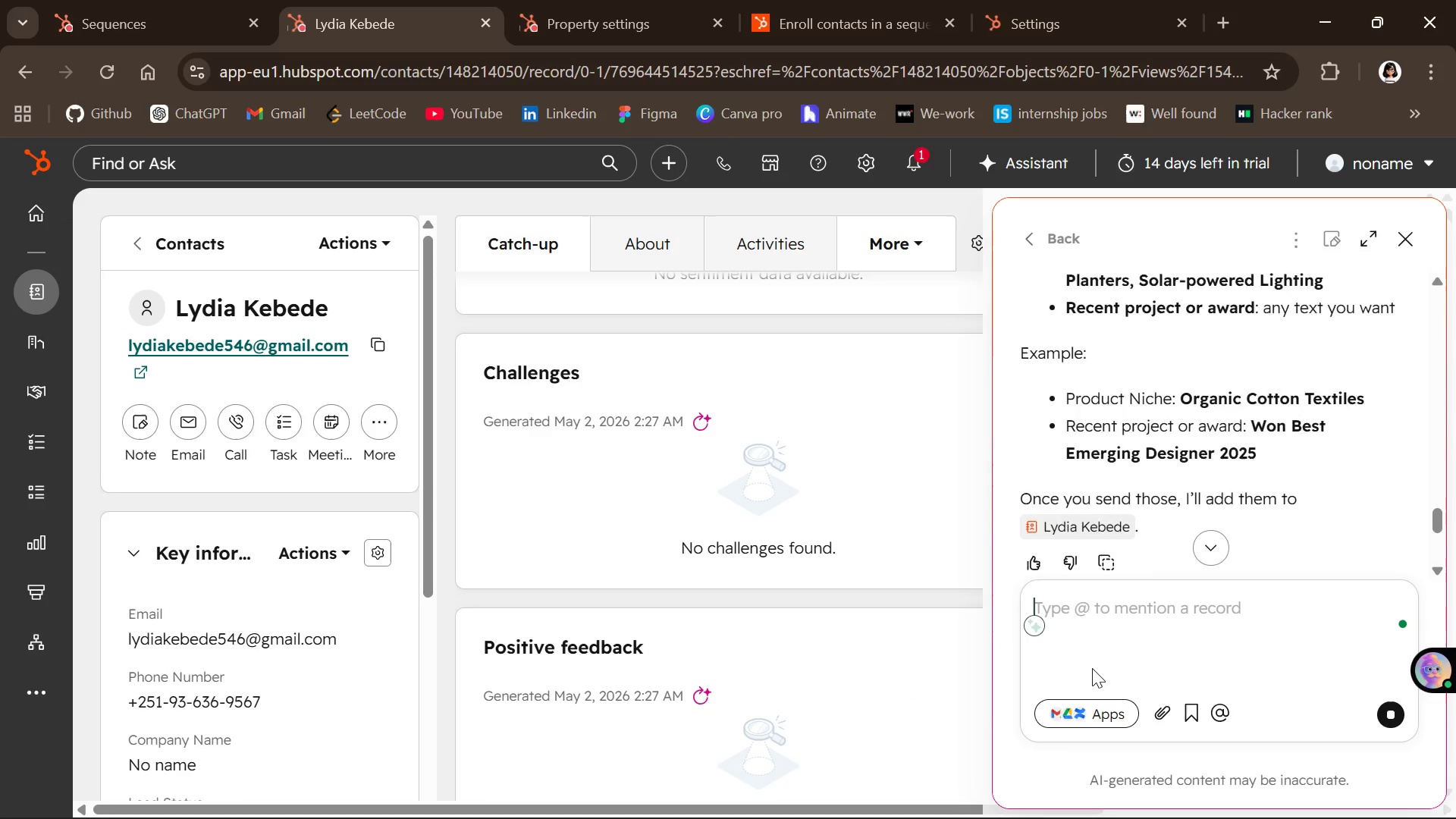 
 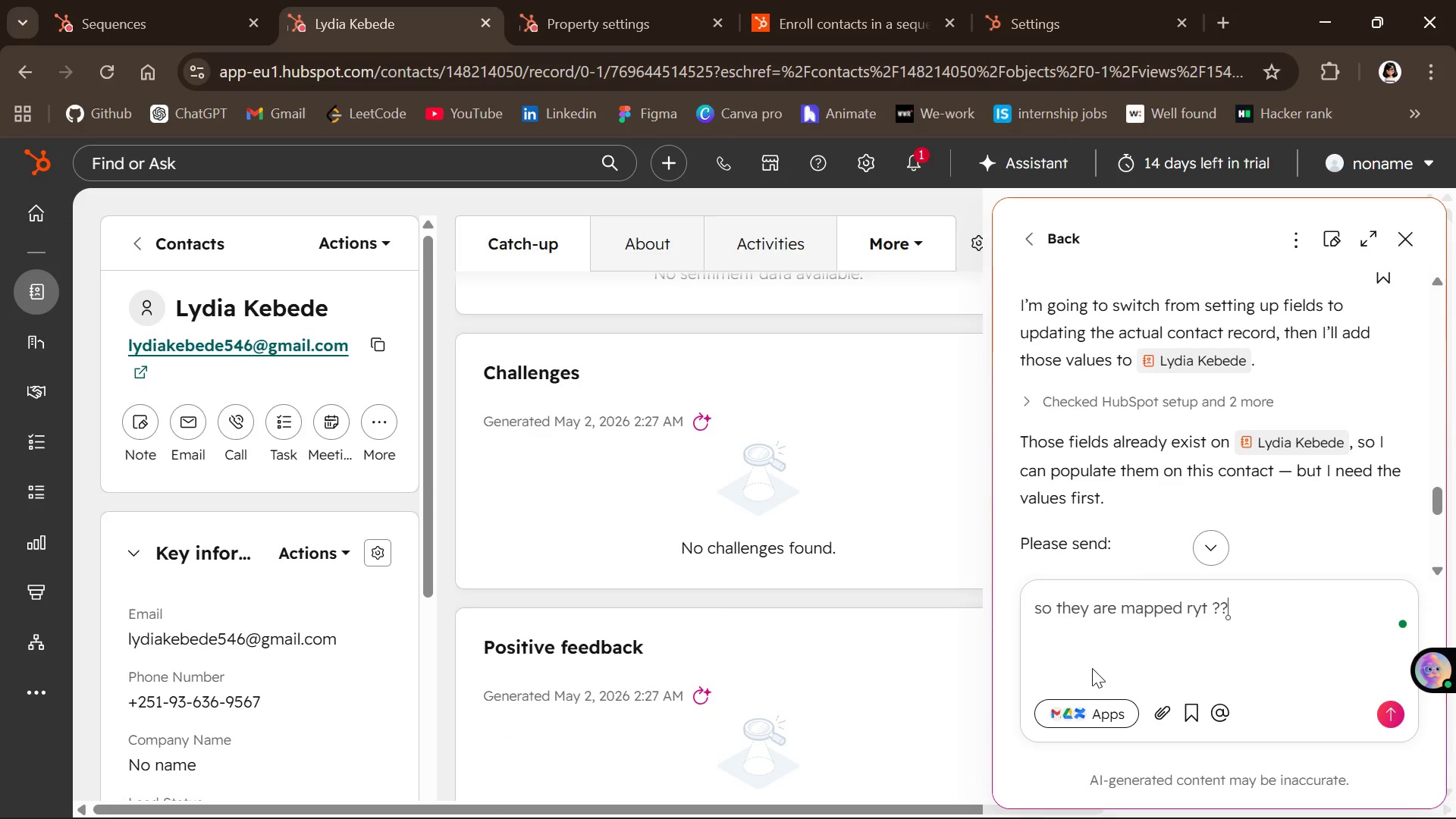 
key(Enter)
 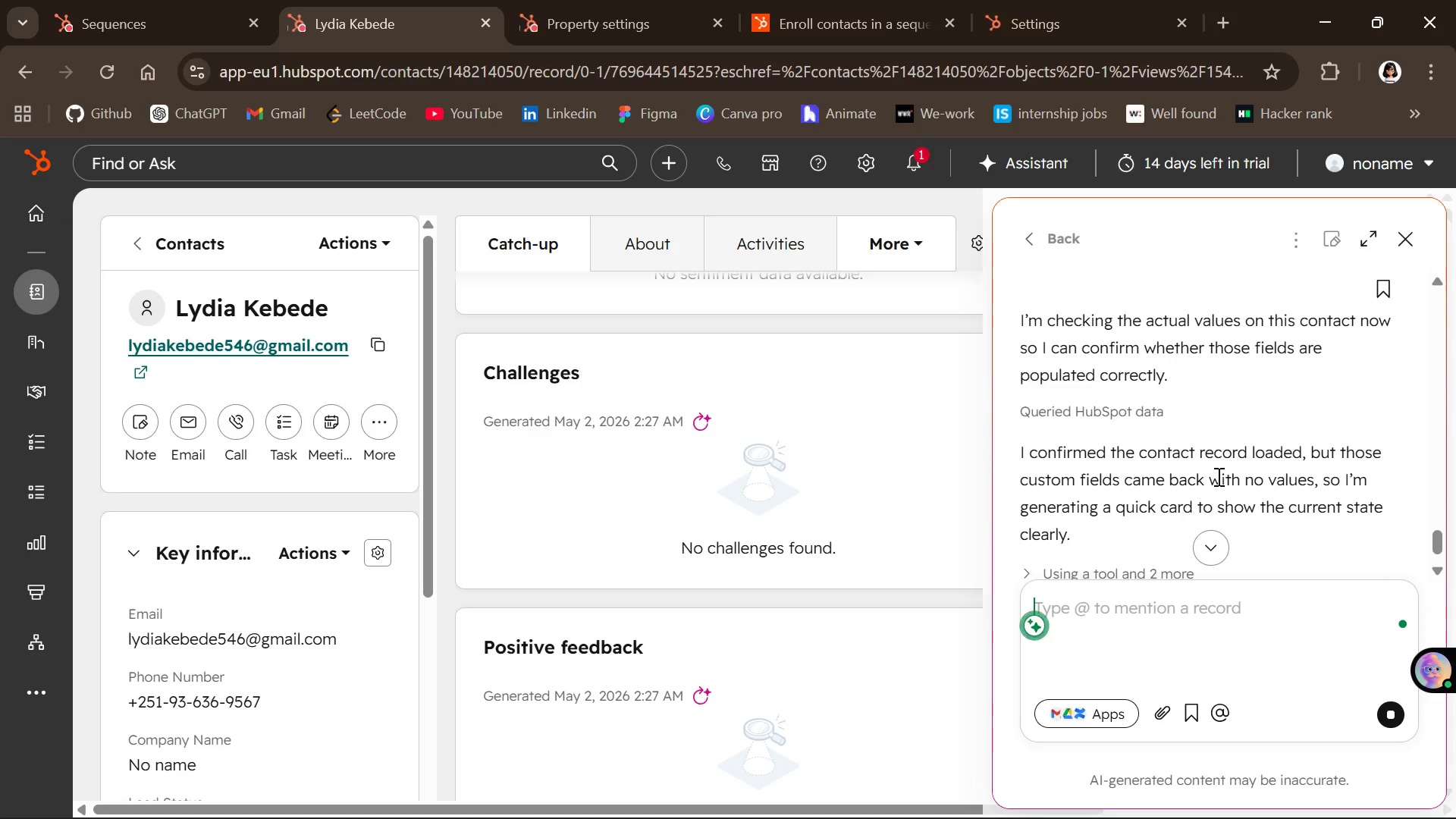 
wait(18.01)
 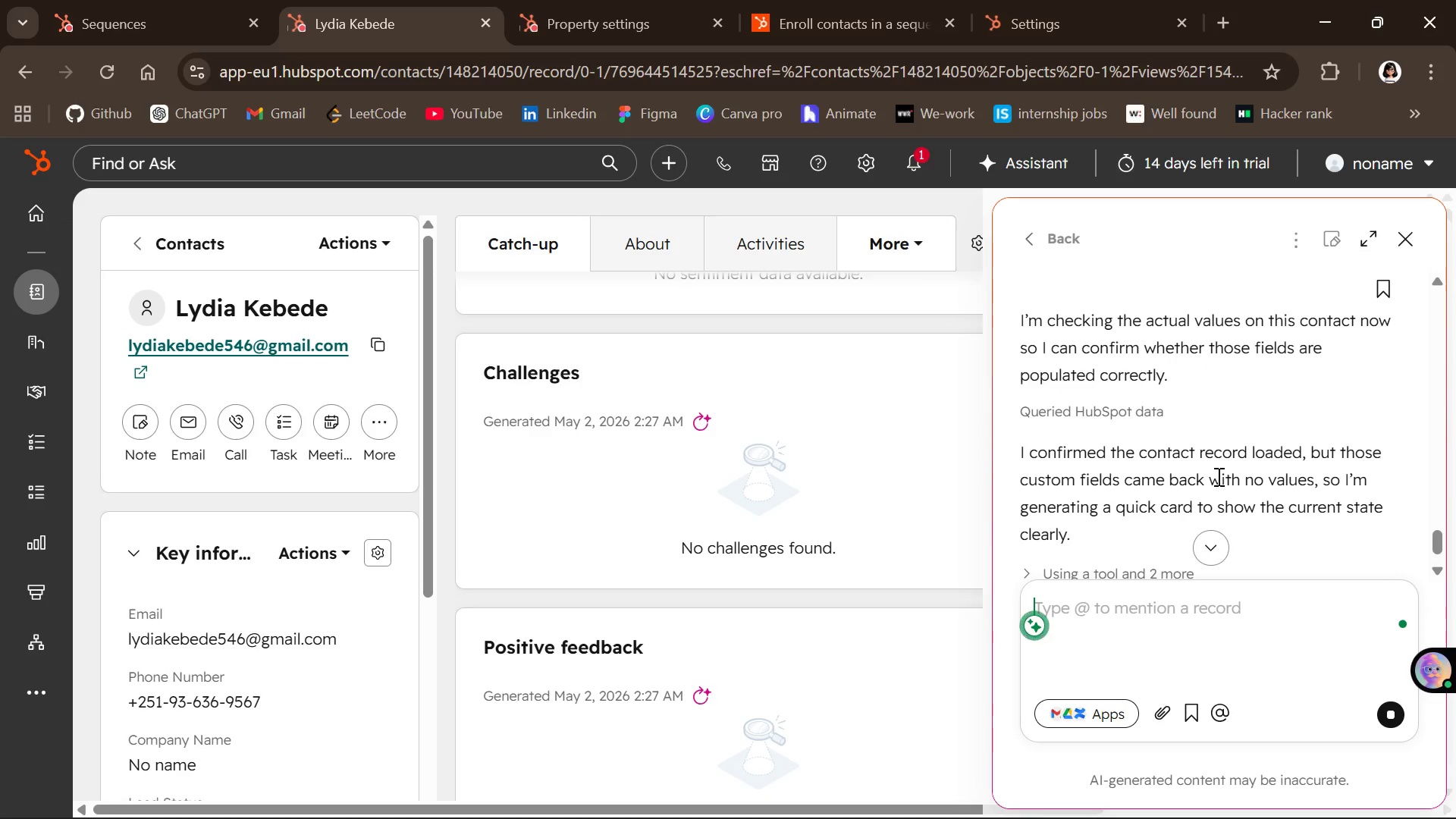 
mouse_move([1269, 466])
 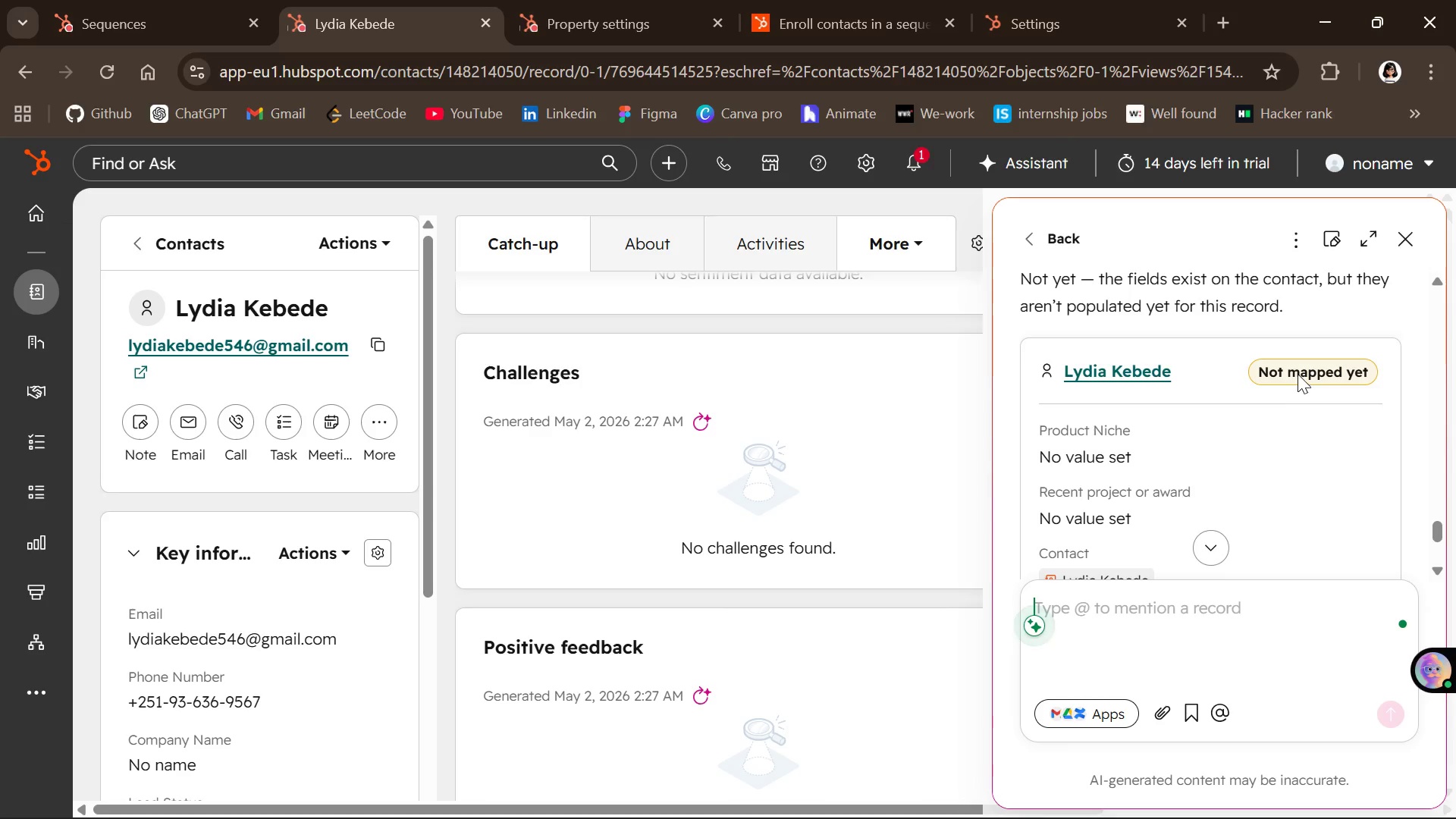 
left_click([1298, 374])
 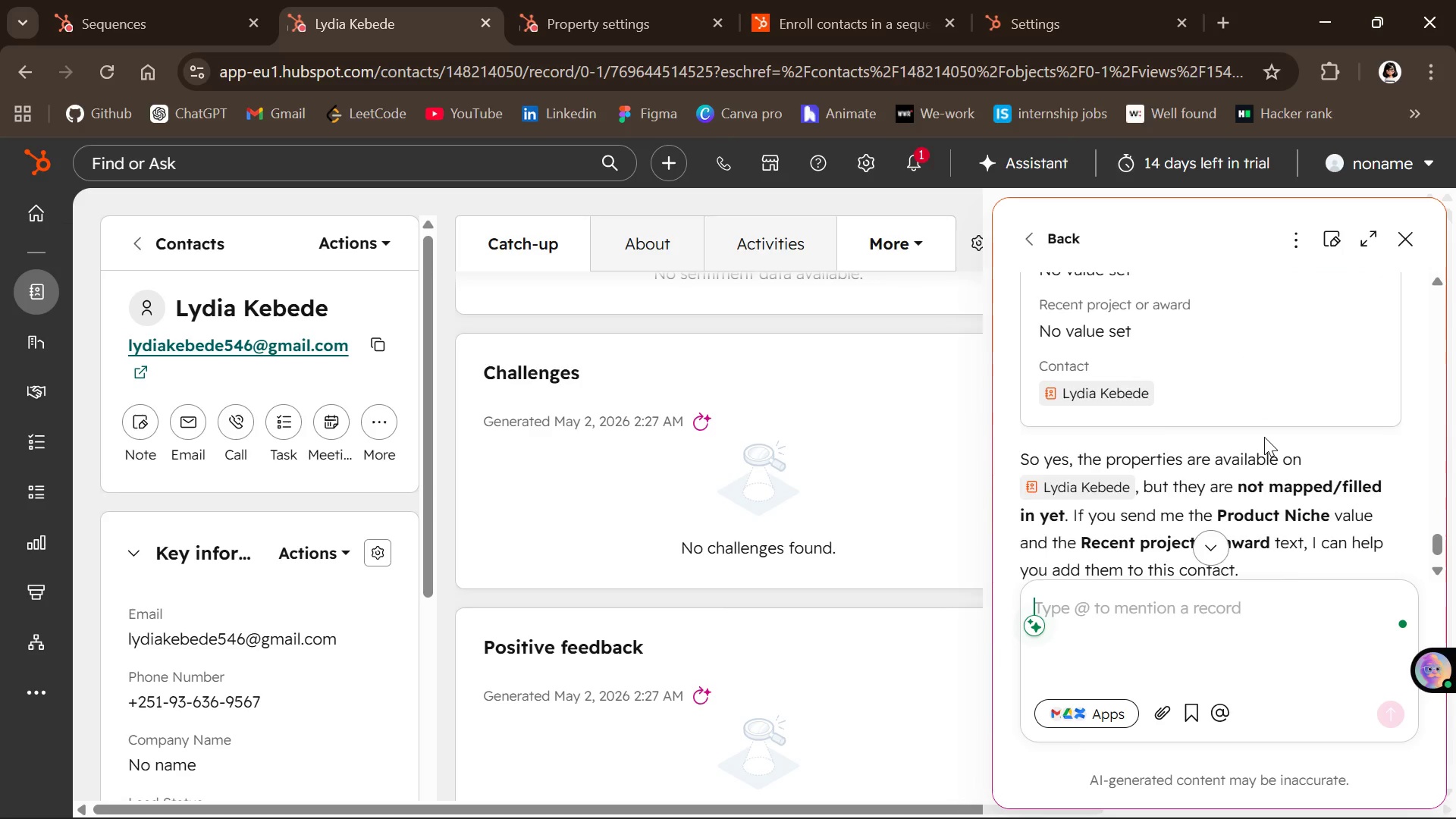 
wait(8.69)
 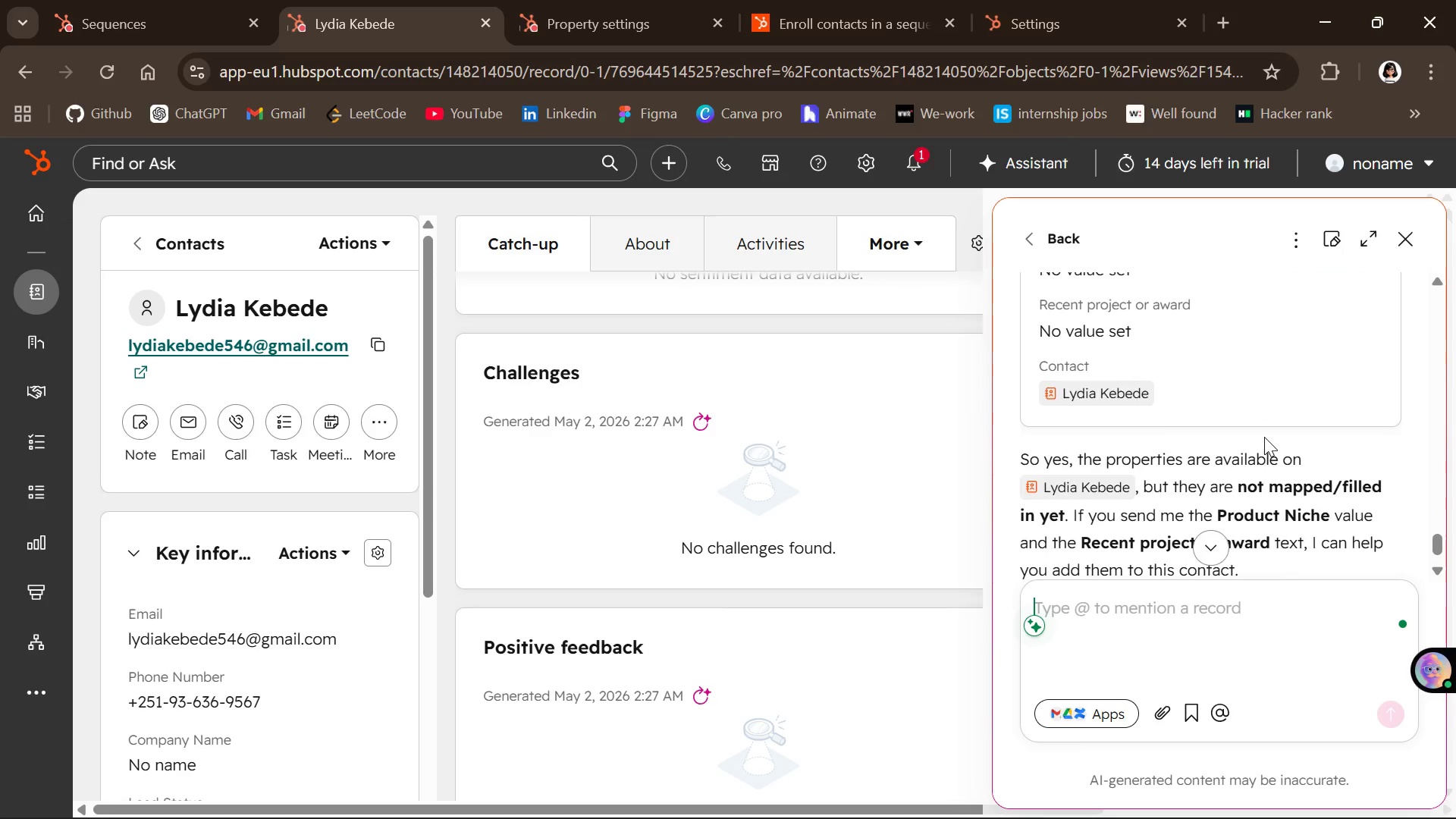 
type(okay map it )
 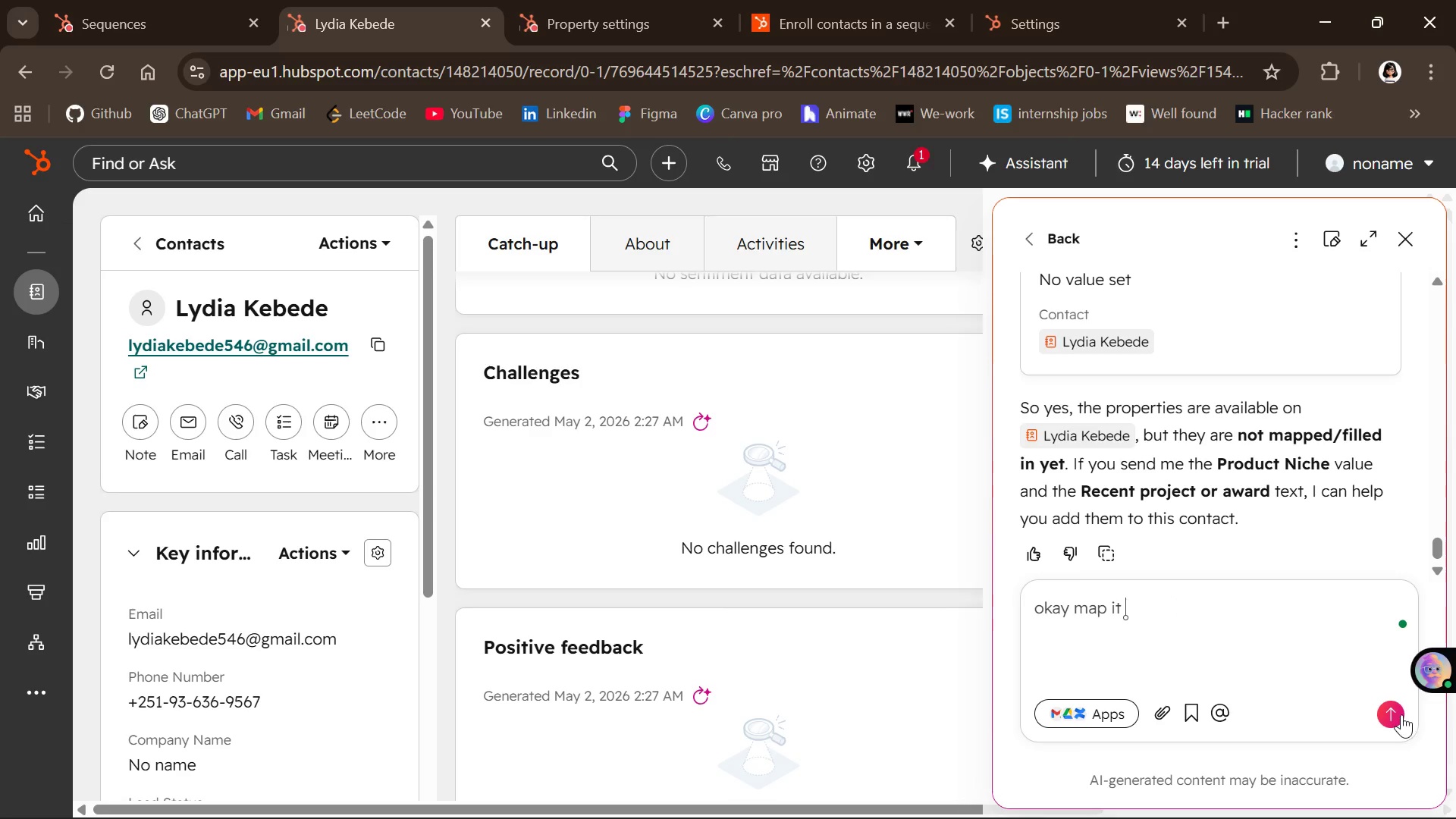 
left_click([1402, 713])
 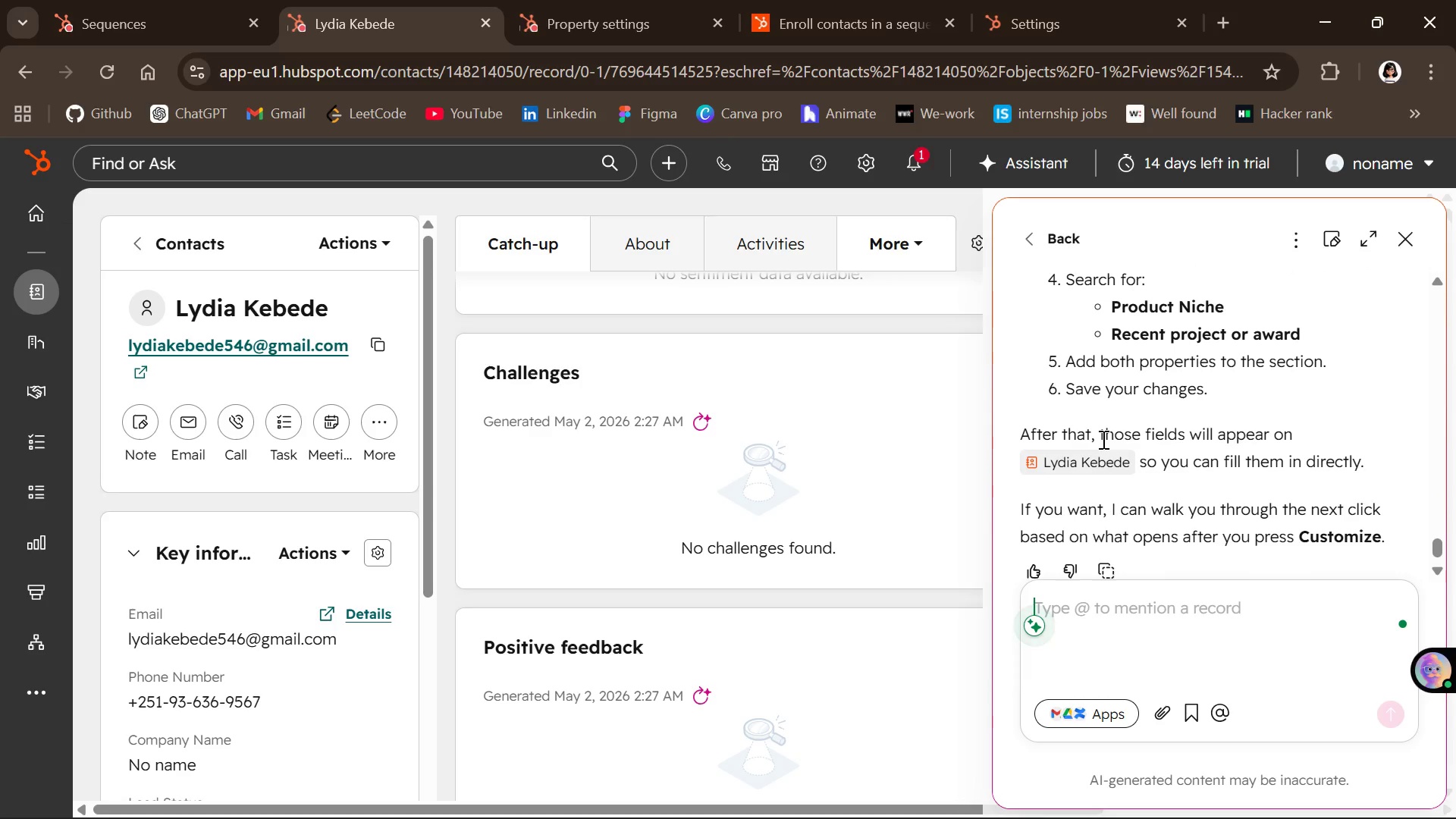 
wait(49.01)
 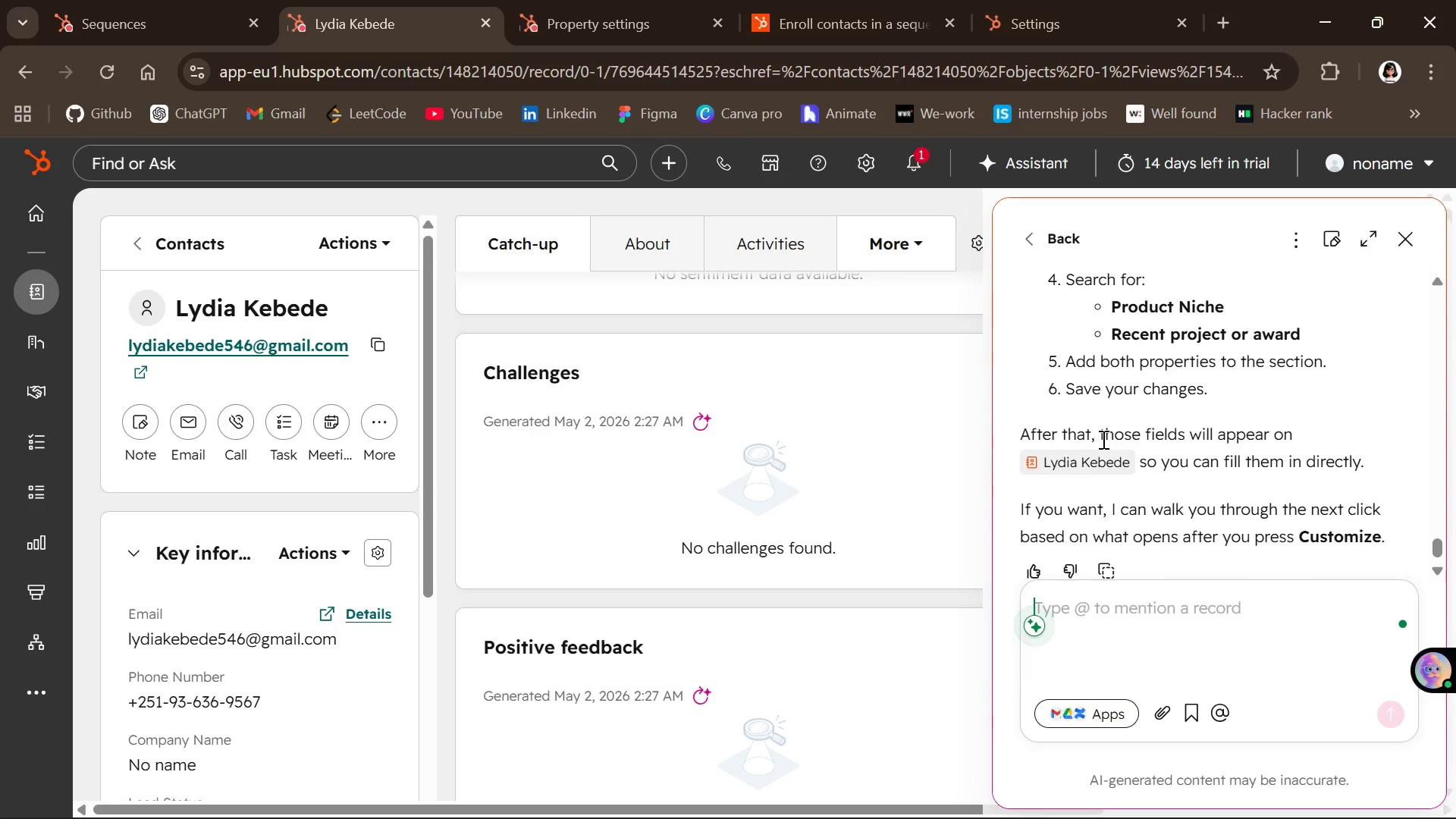 
left_click([801, 427])
 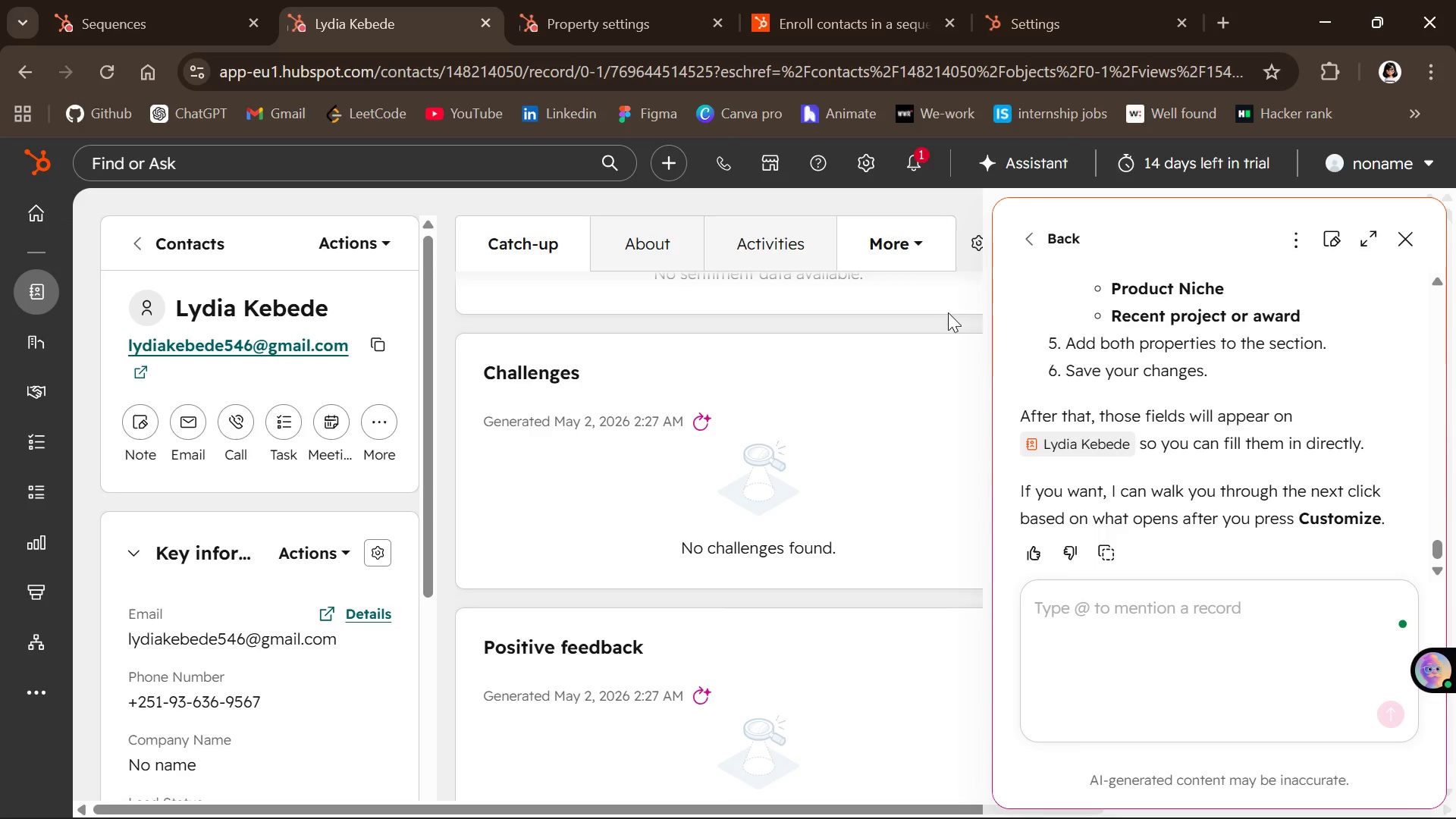 
left_click([948, 312])
 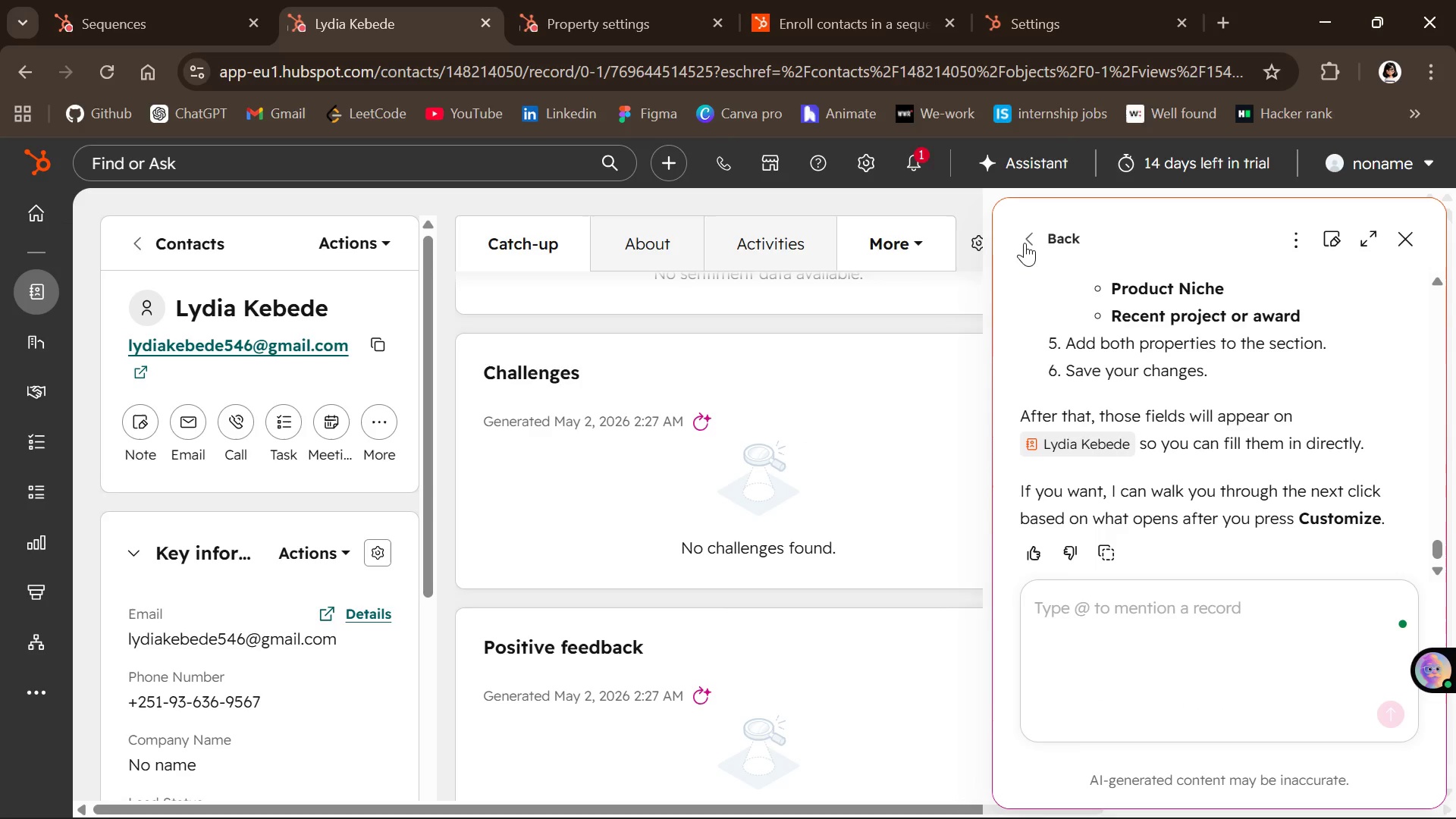 
left_click([1025, 243])
 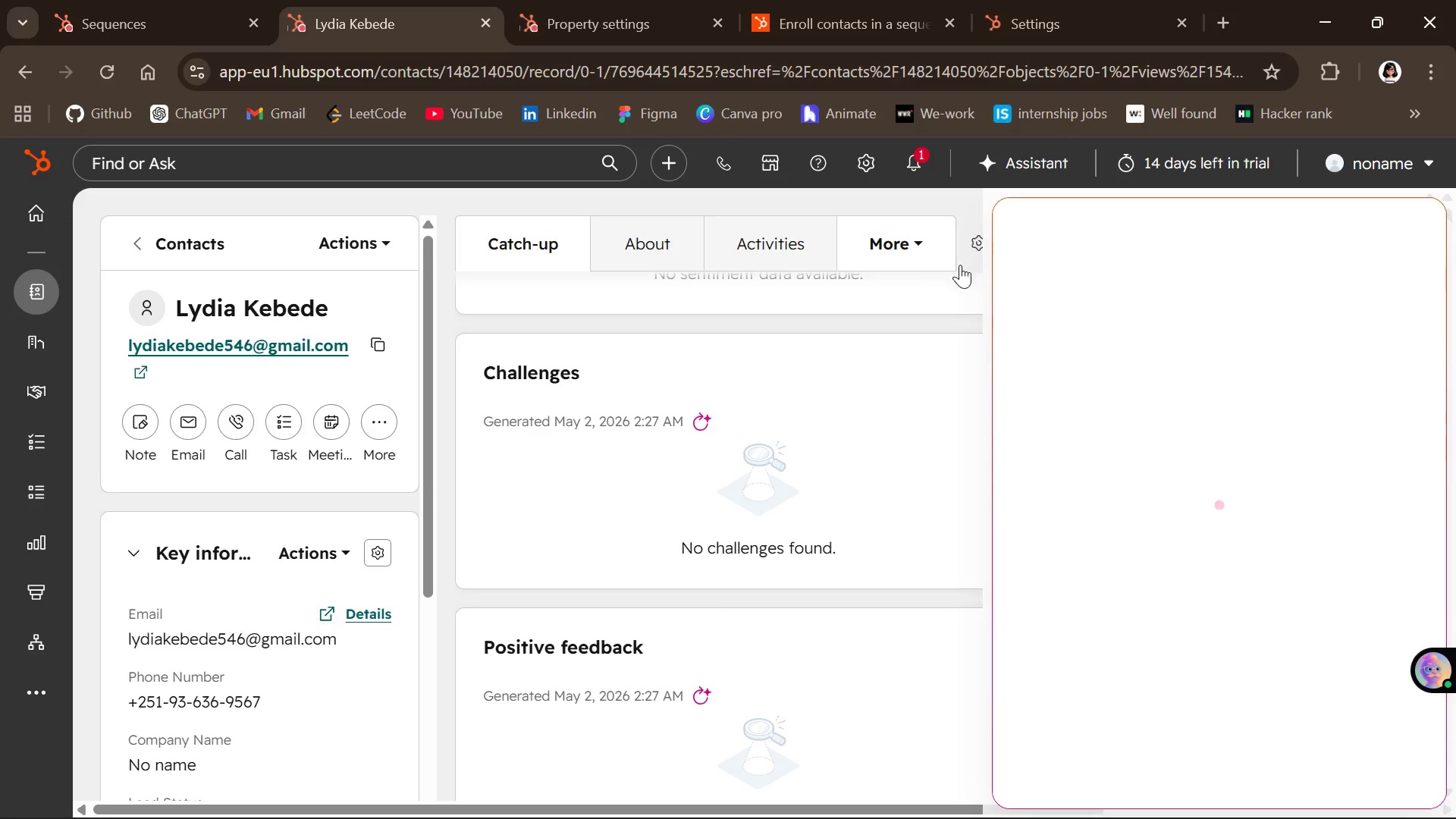 
left_click([960, 265])
 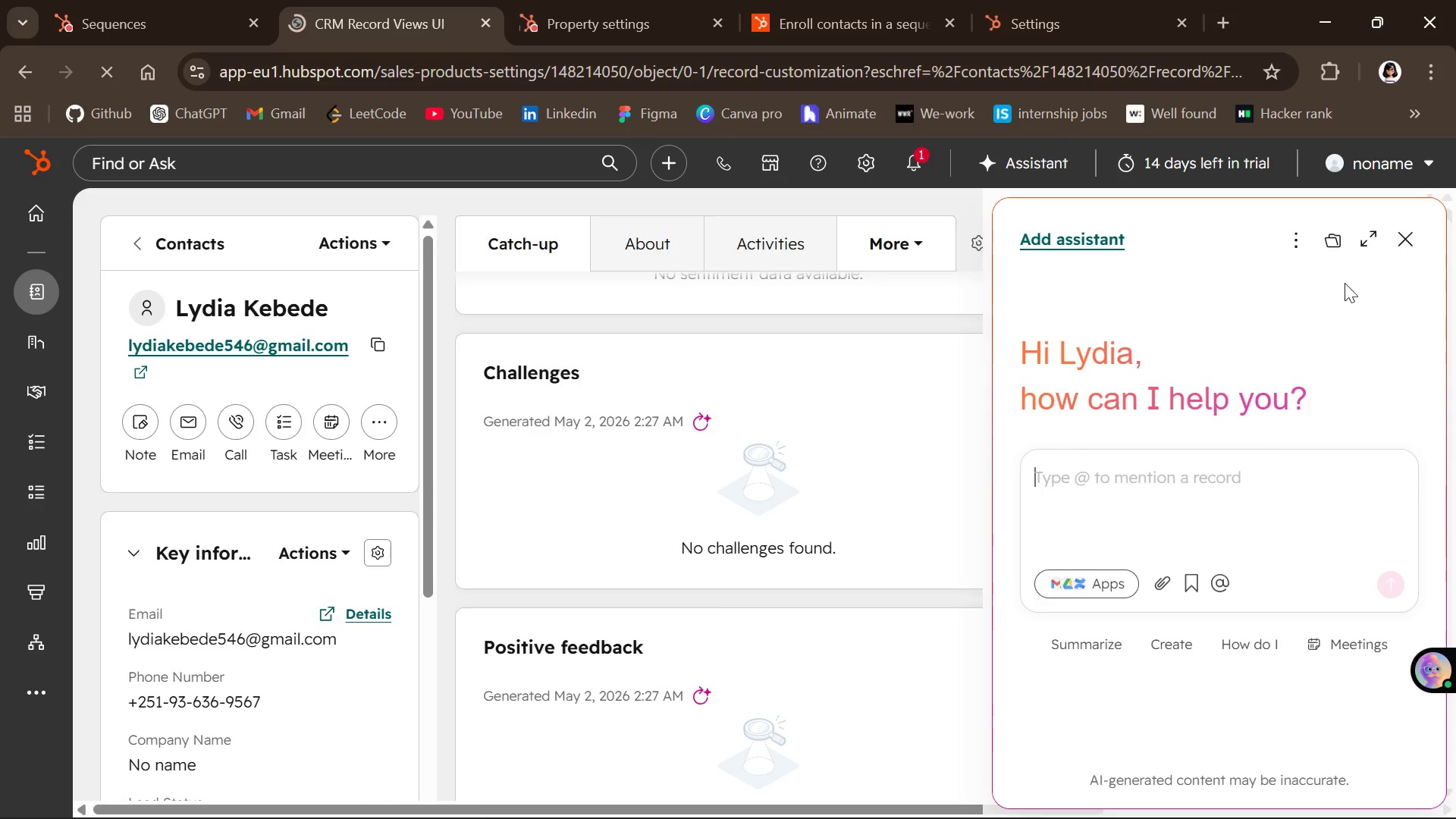 
left_click([1397, 240])
 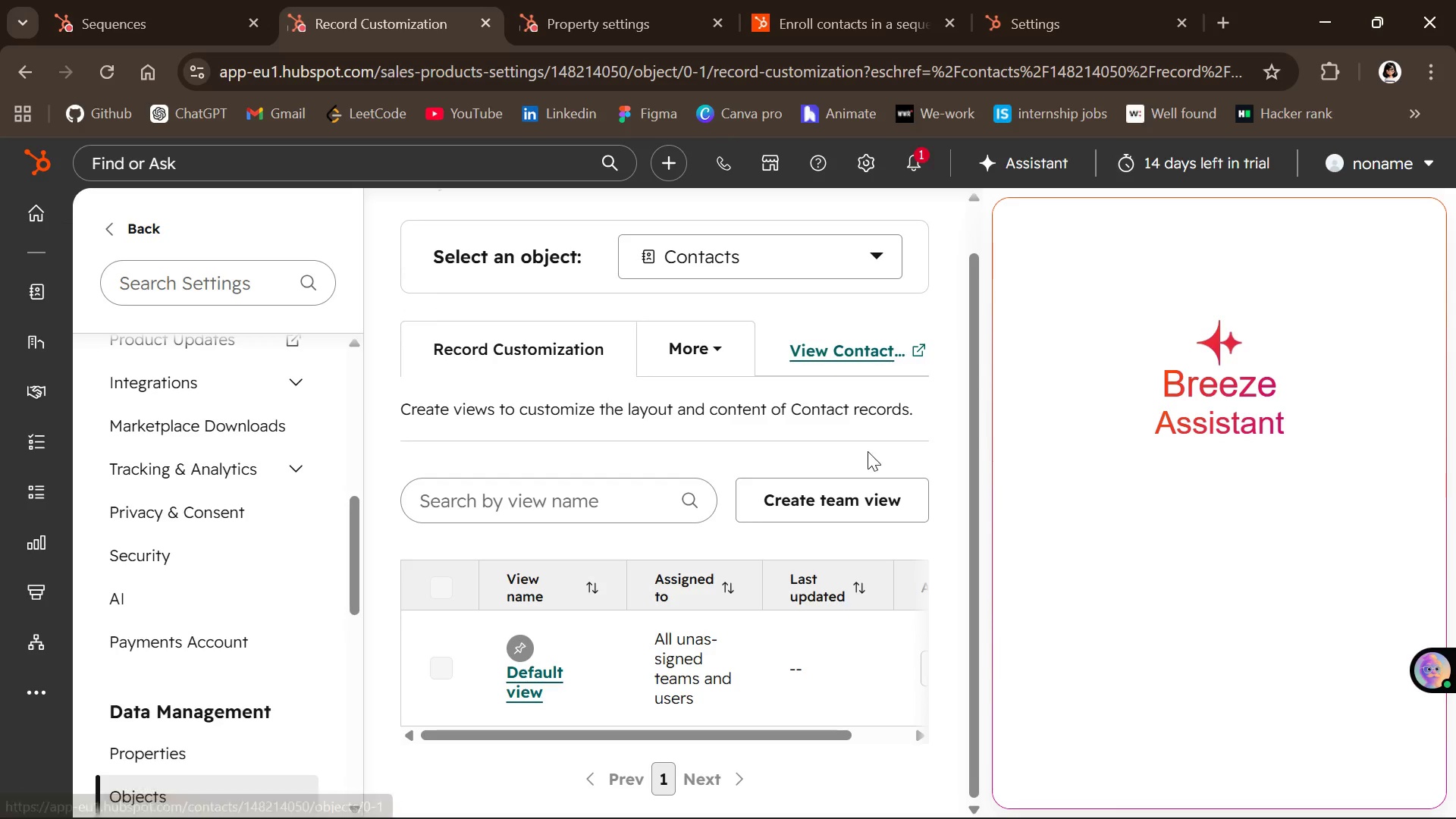 
wait(13.17)
 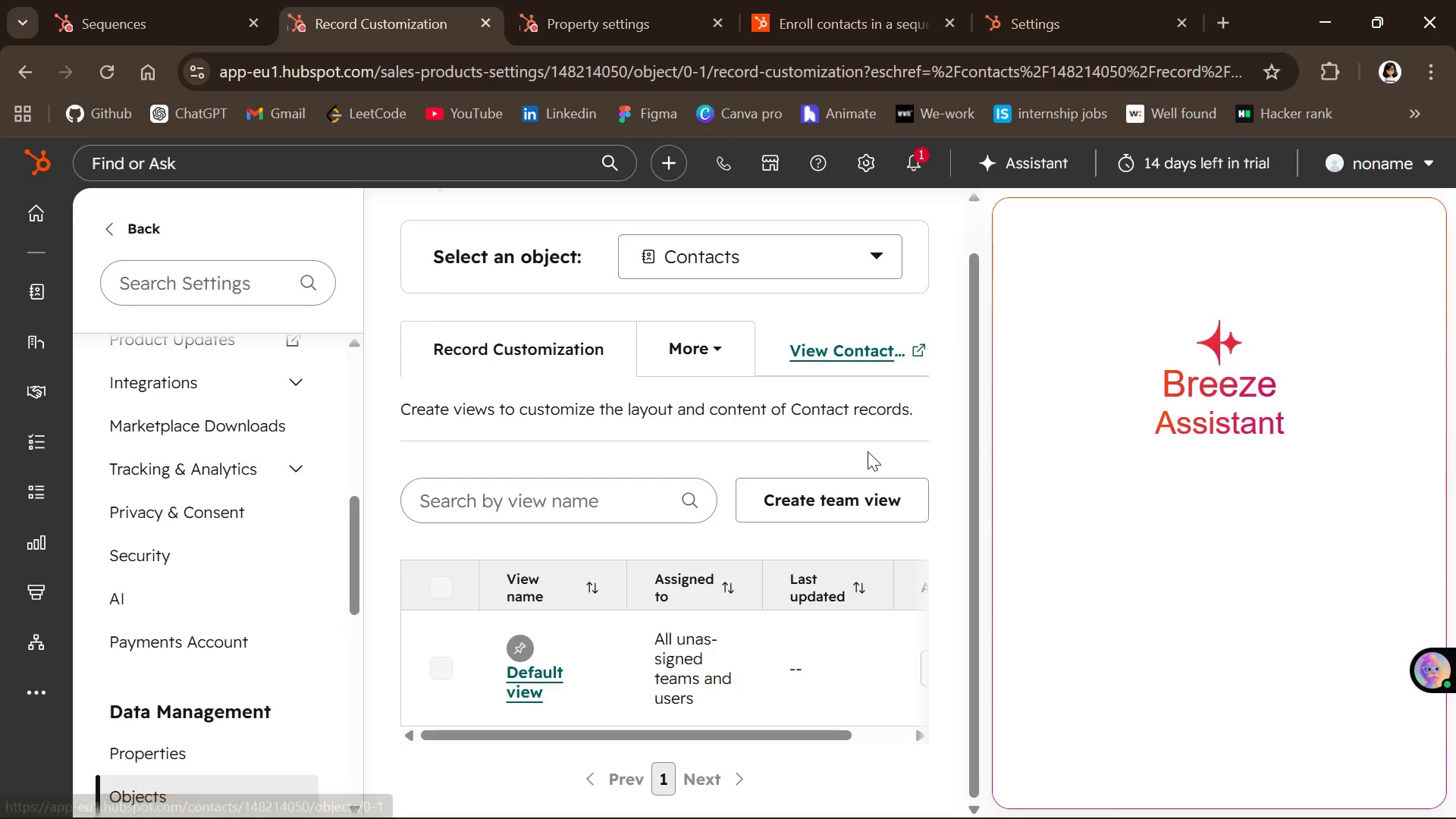 
left_click([32, 275])
 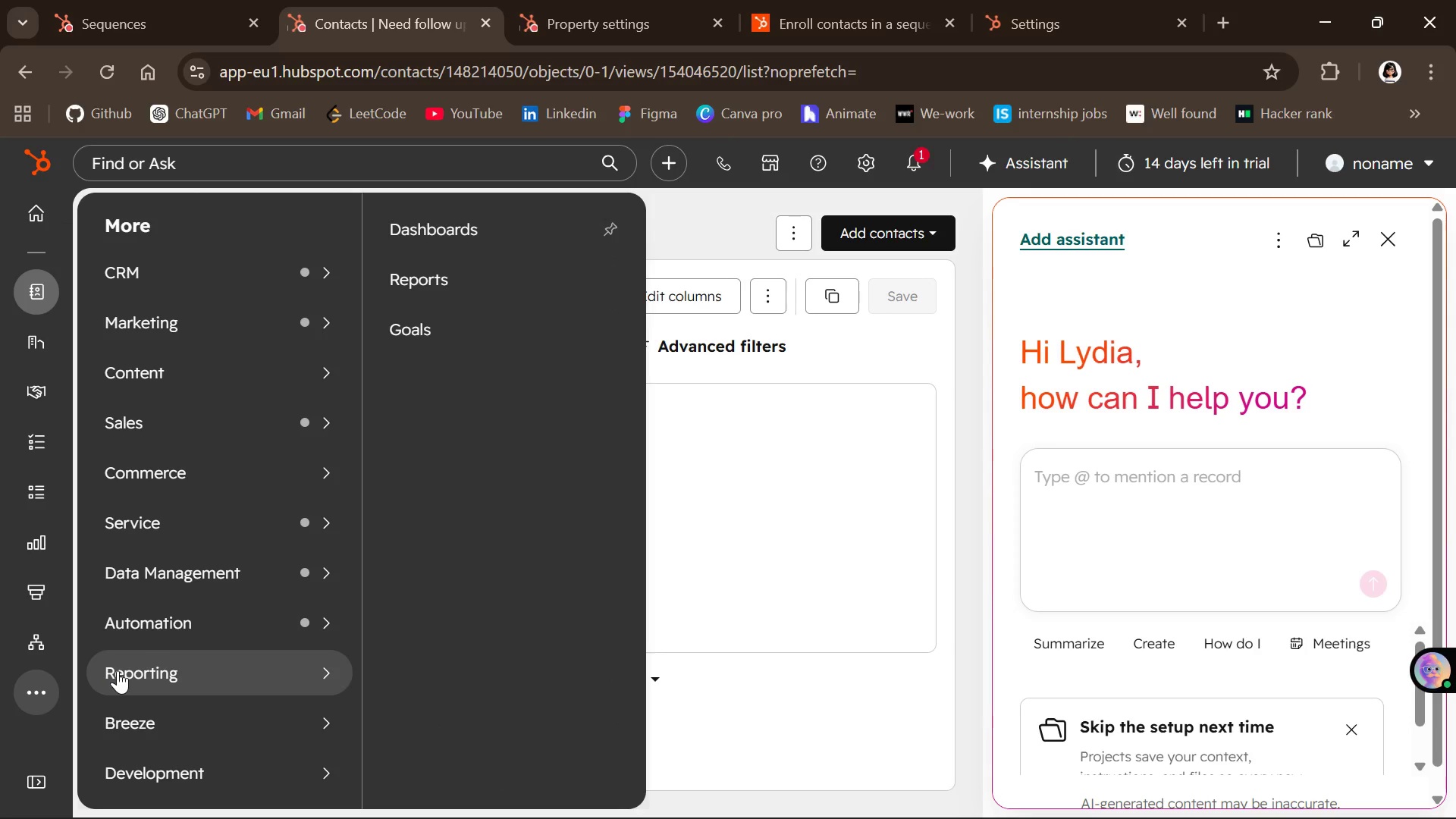 
wait(125.88)
 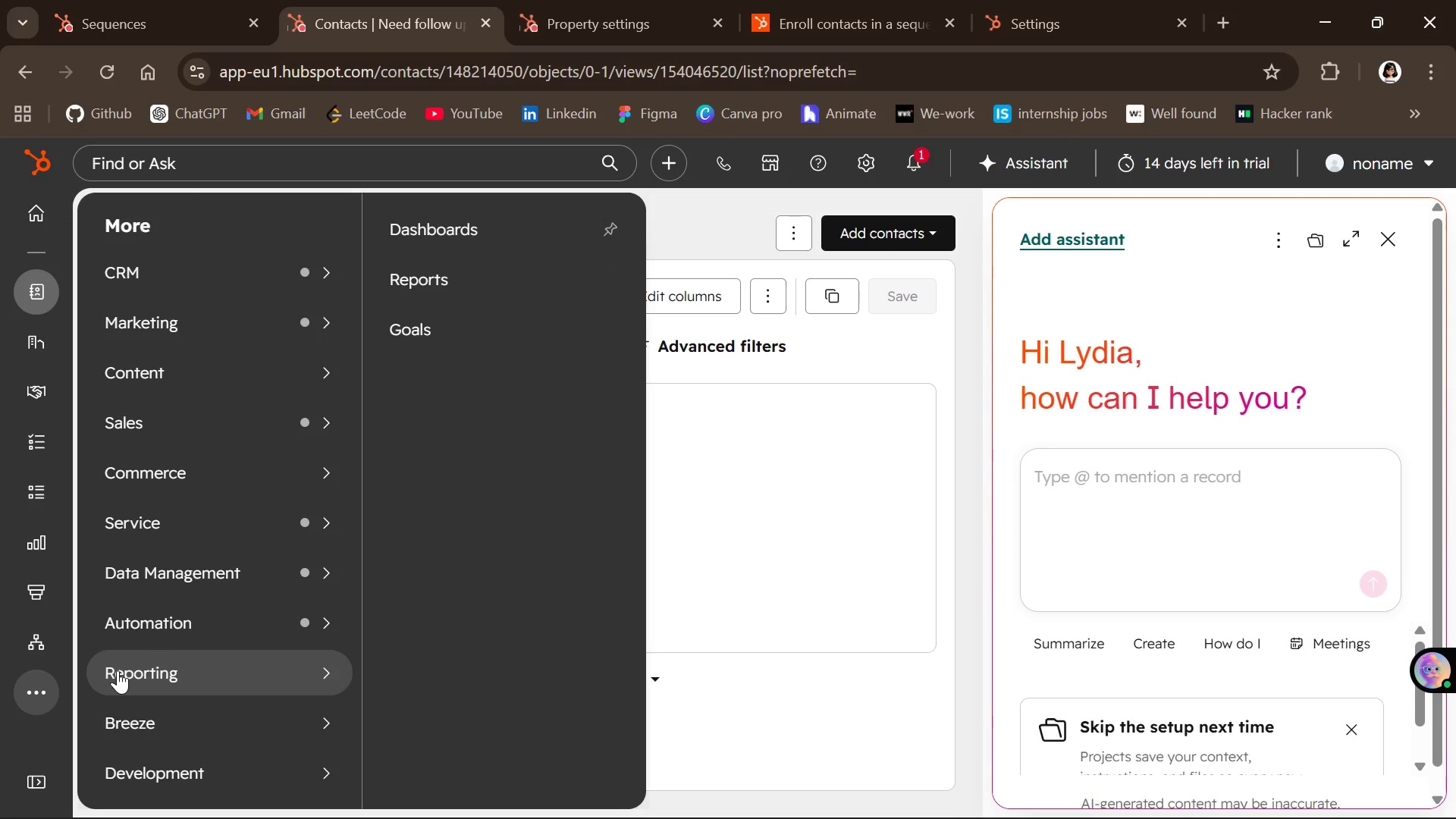 
left_click([403, 234])
 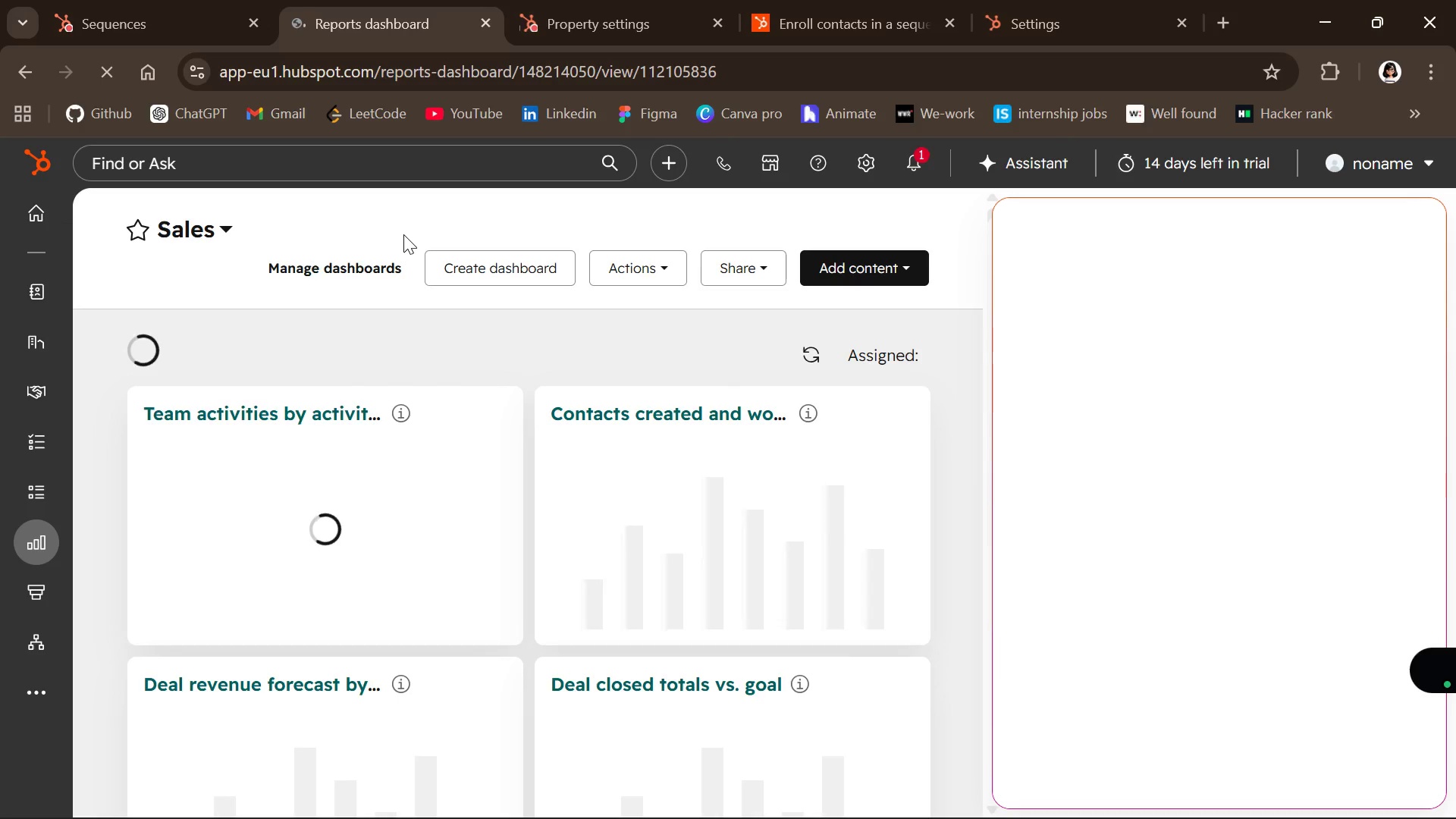 
wait(7.27)
 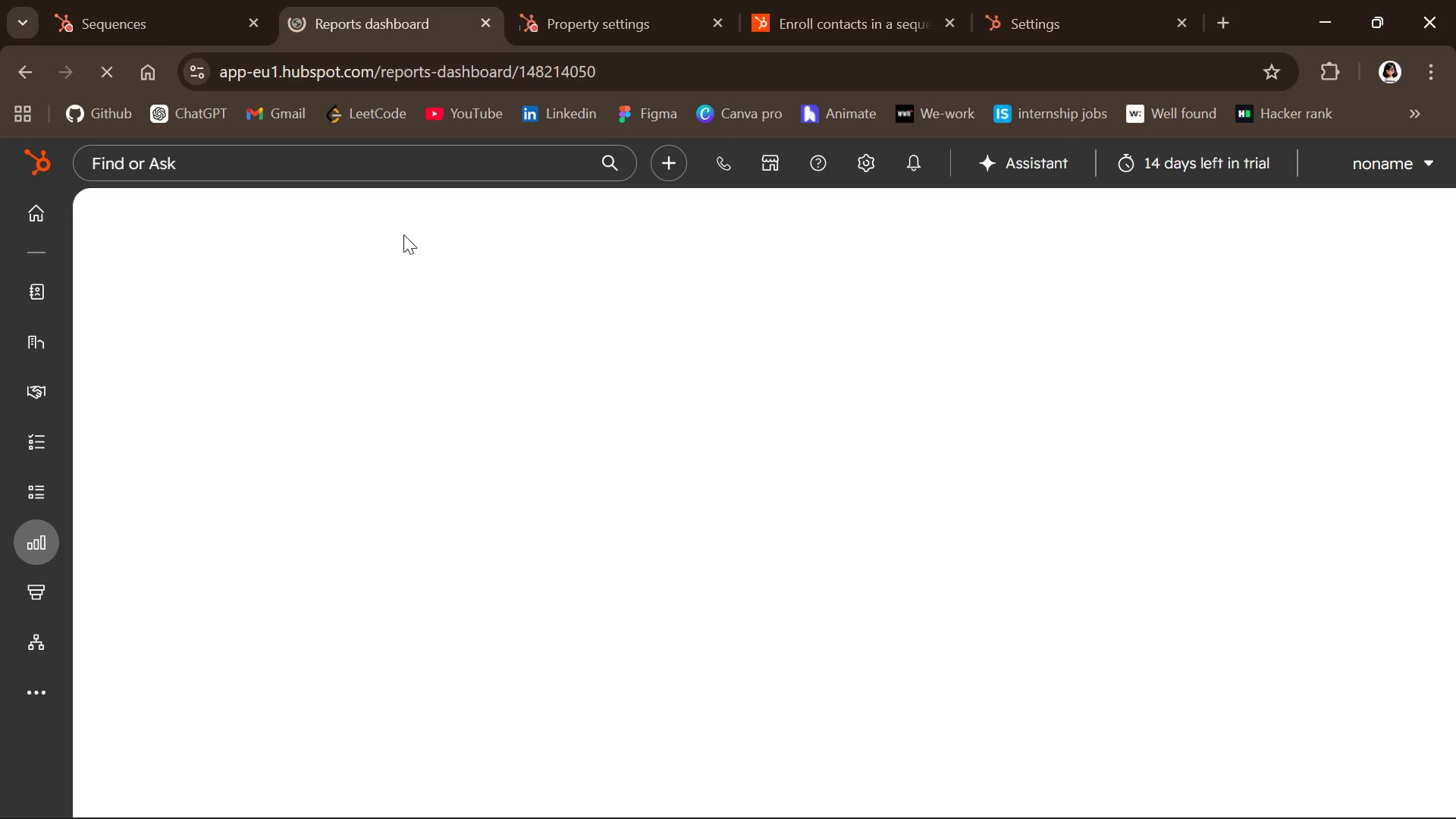 
left_click([513, 271])
 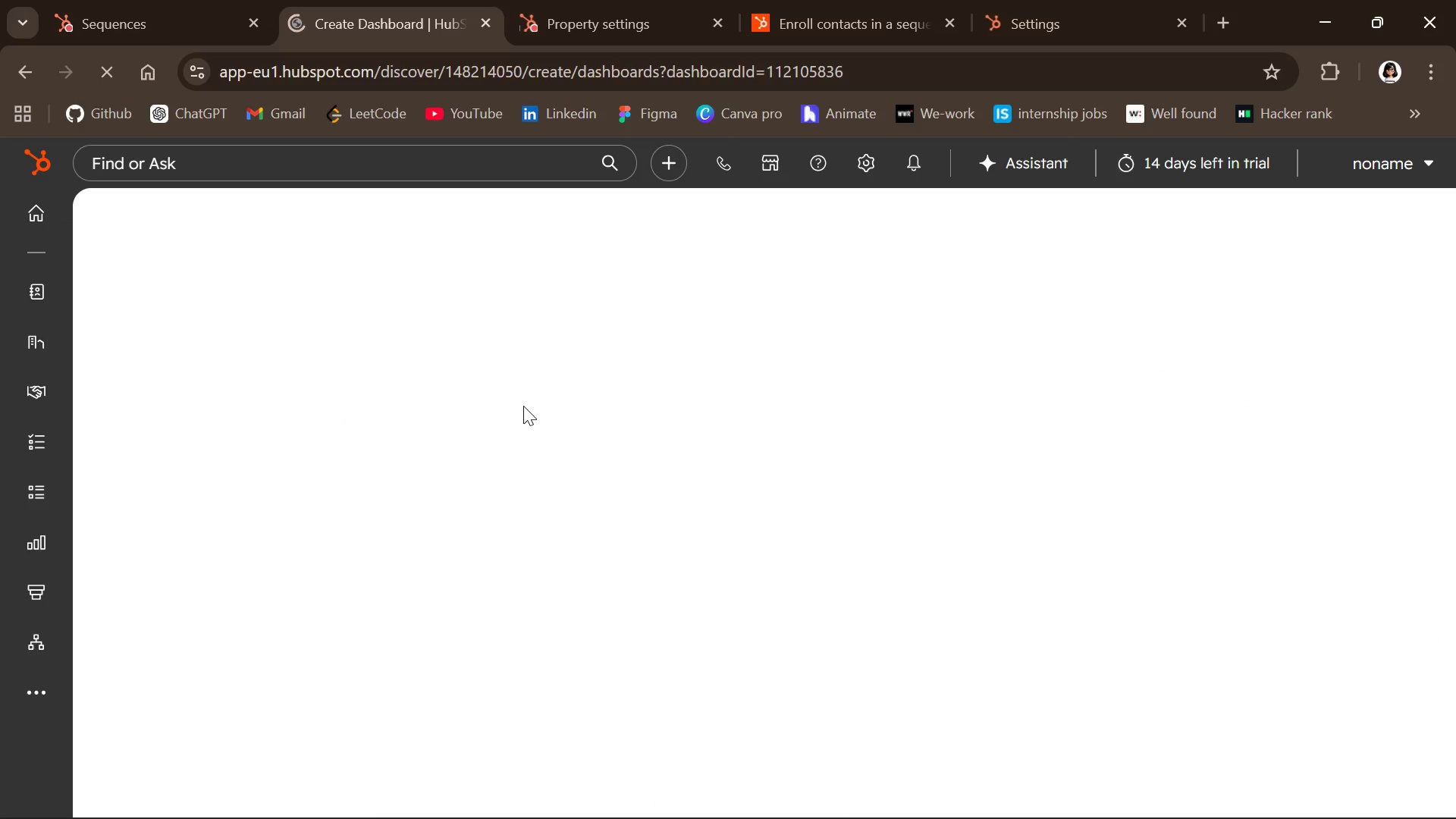 
wait(5.78)
 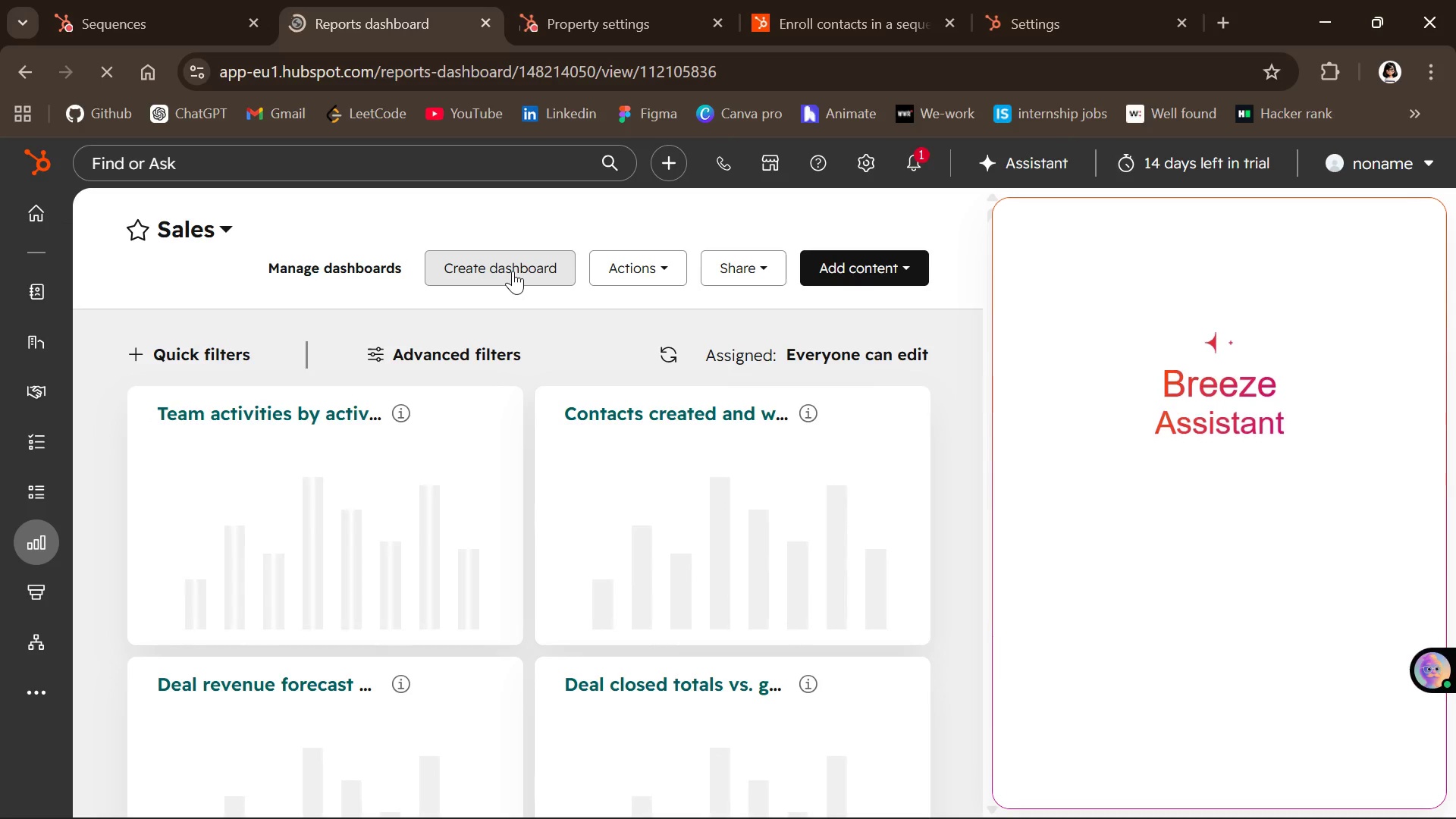 
left_click([592, 307])
 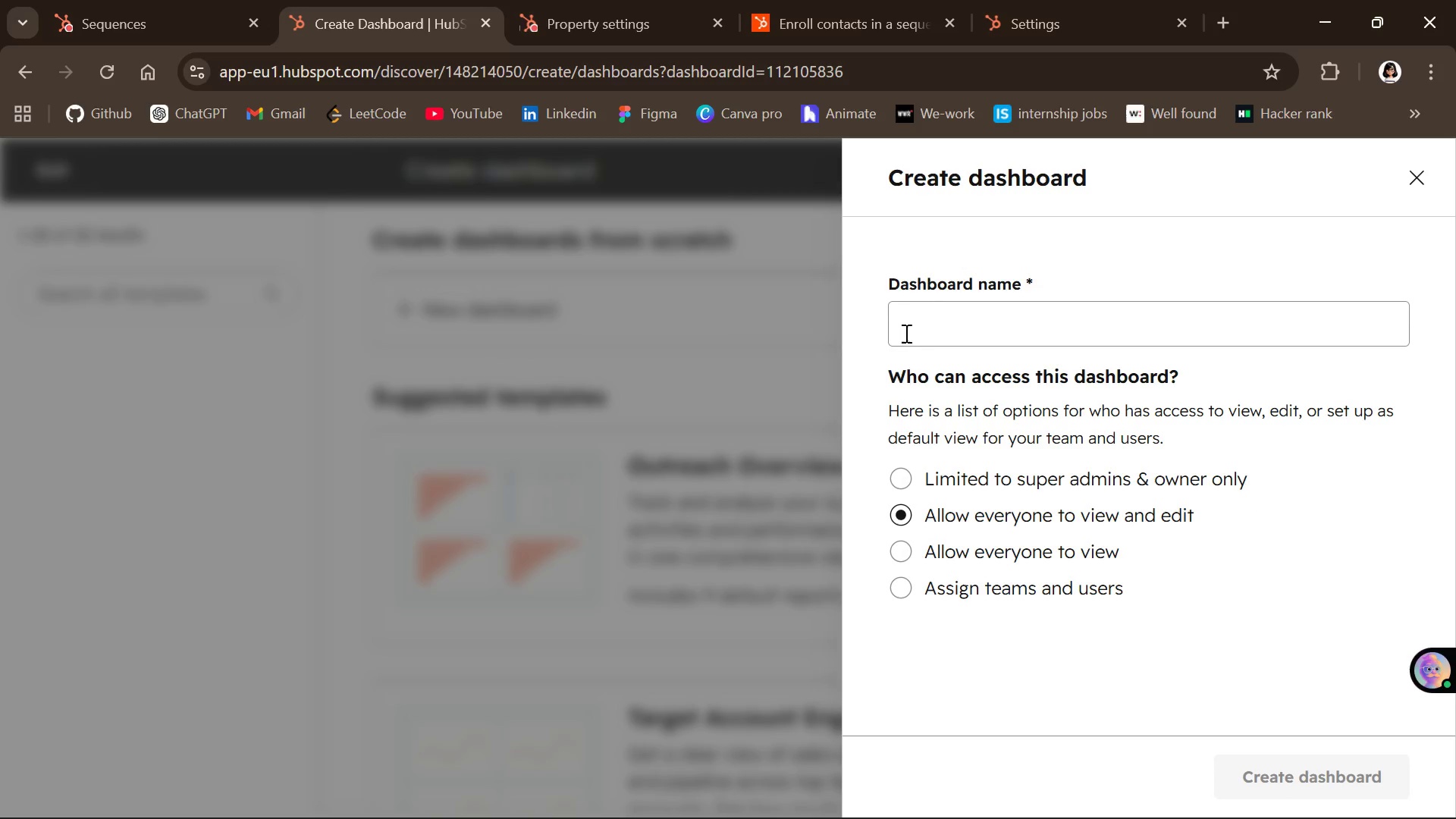 
left_click([942, 338])
 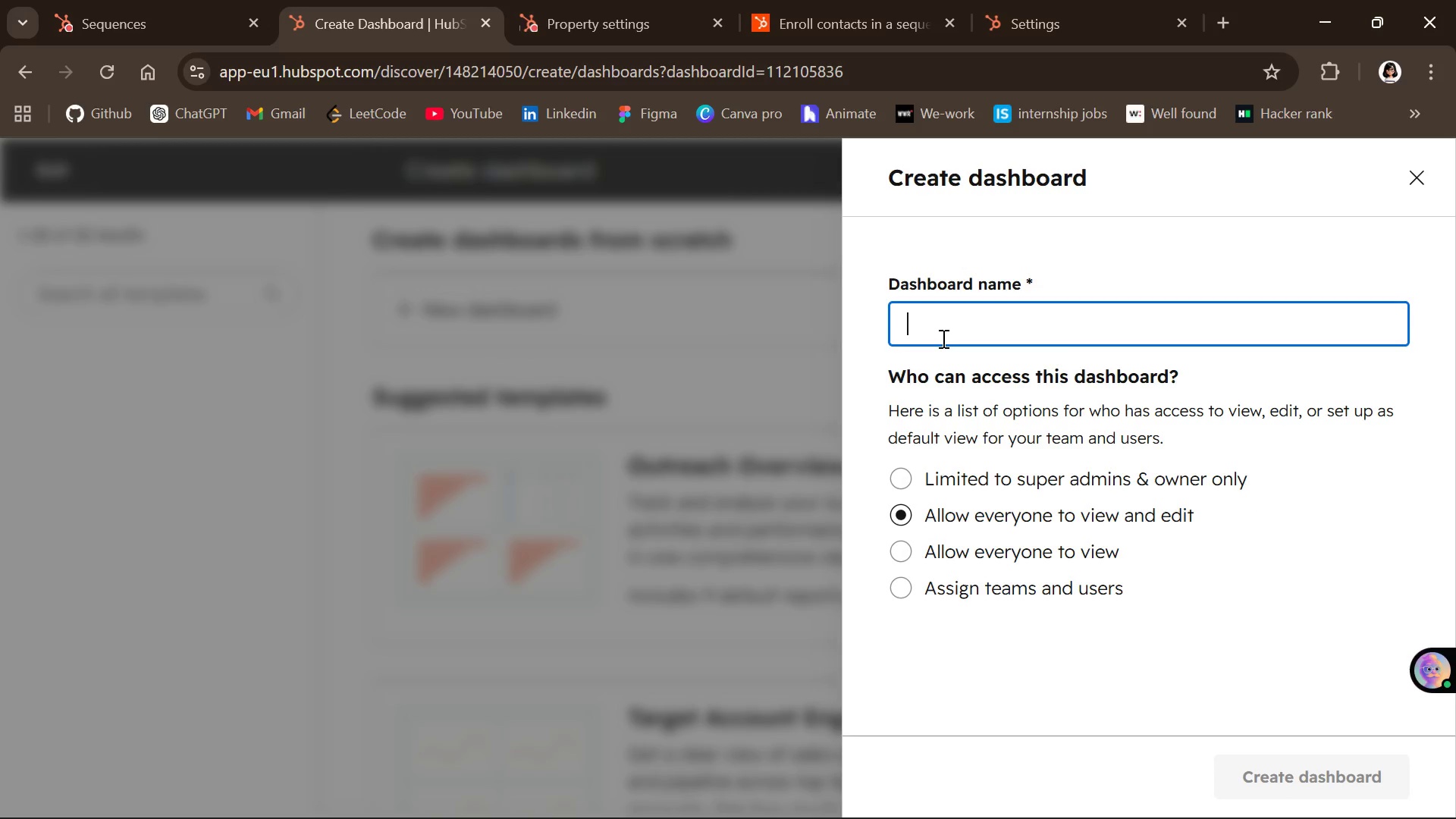 
type(Verdab)
key(Backspace)
type(nt )
 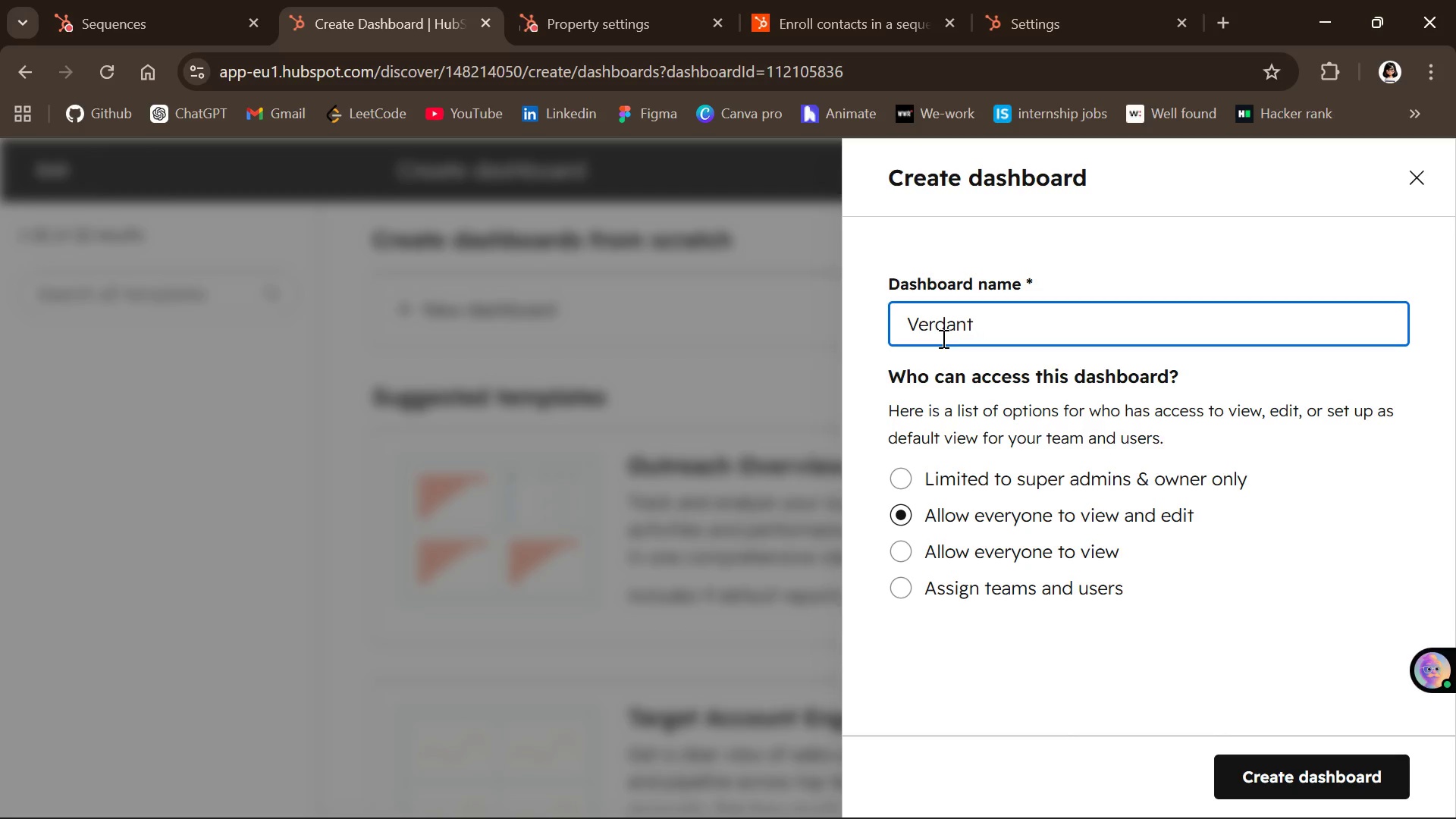 
type(Out)
 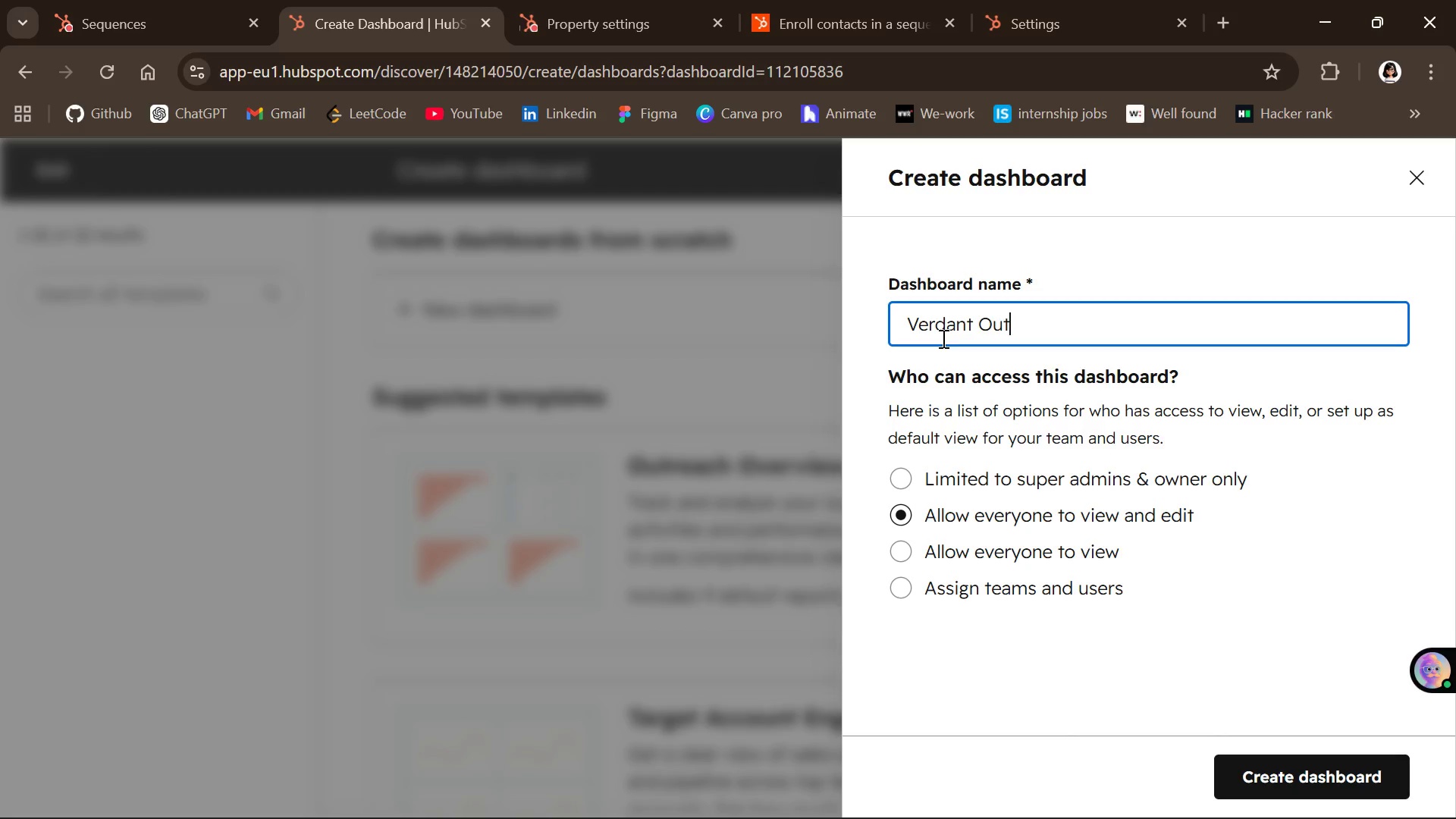 
type(reach Performance)
 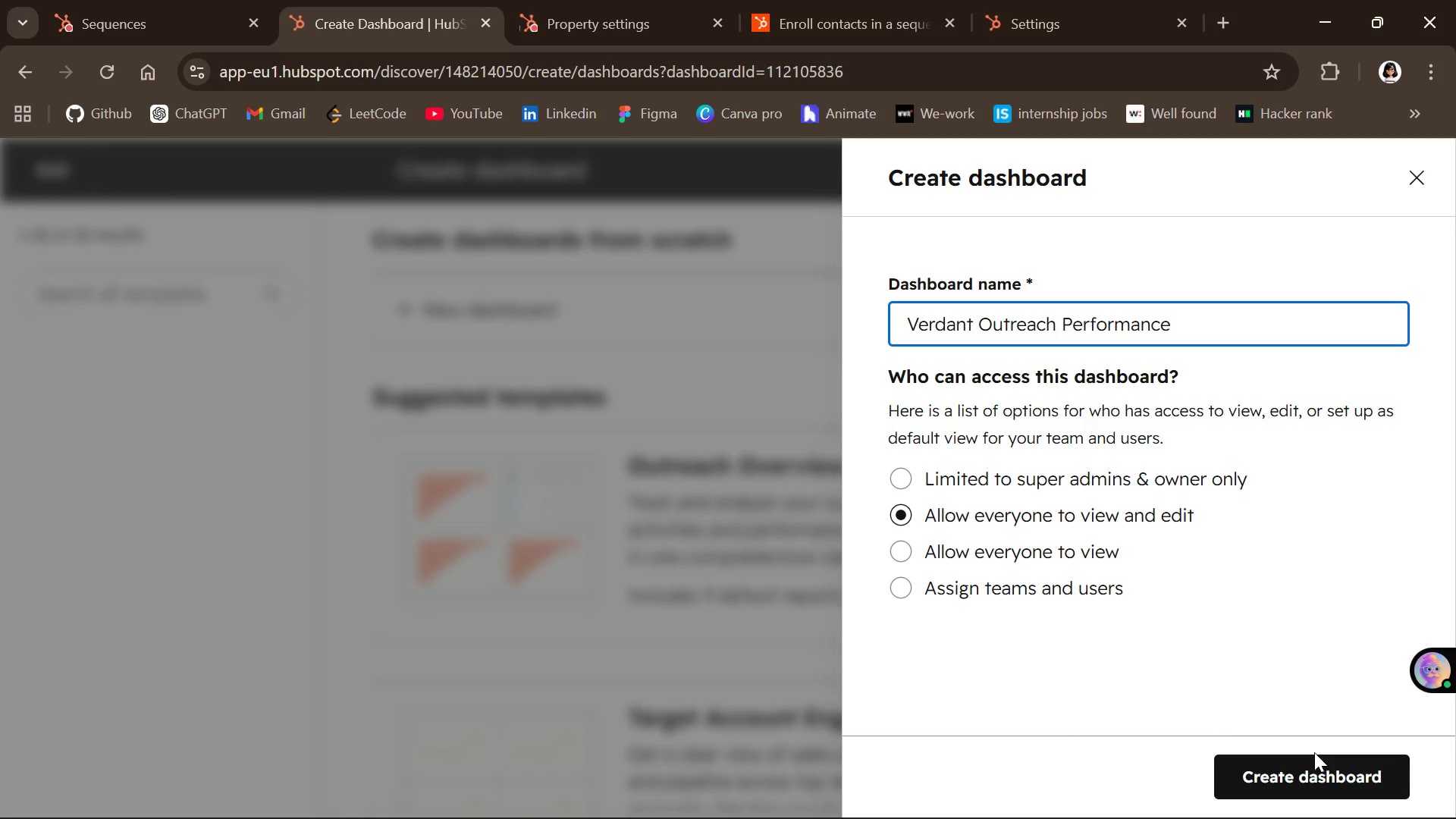 
left_click([1316, 765])
 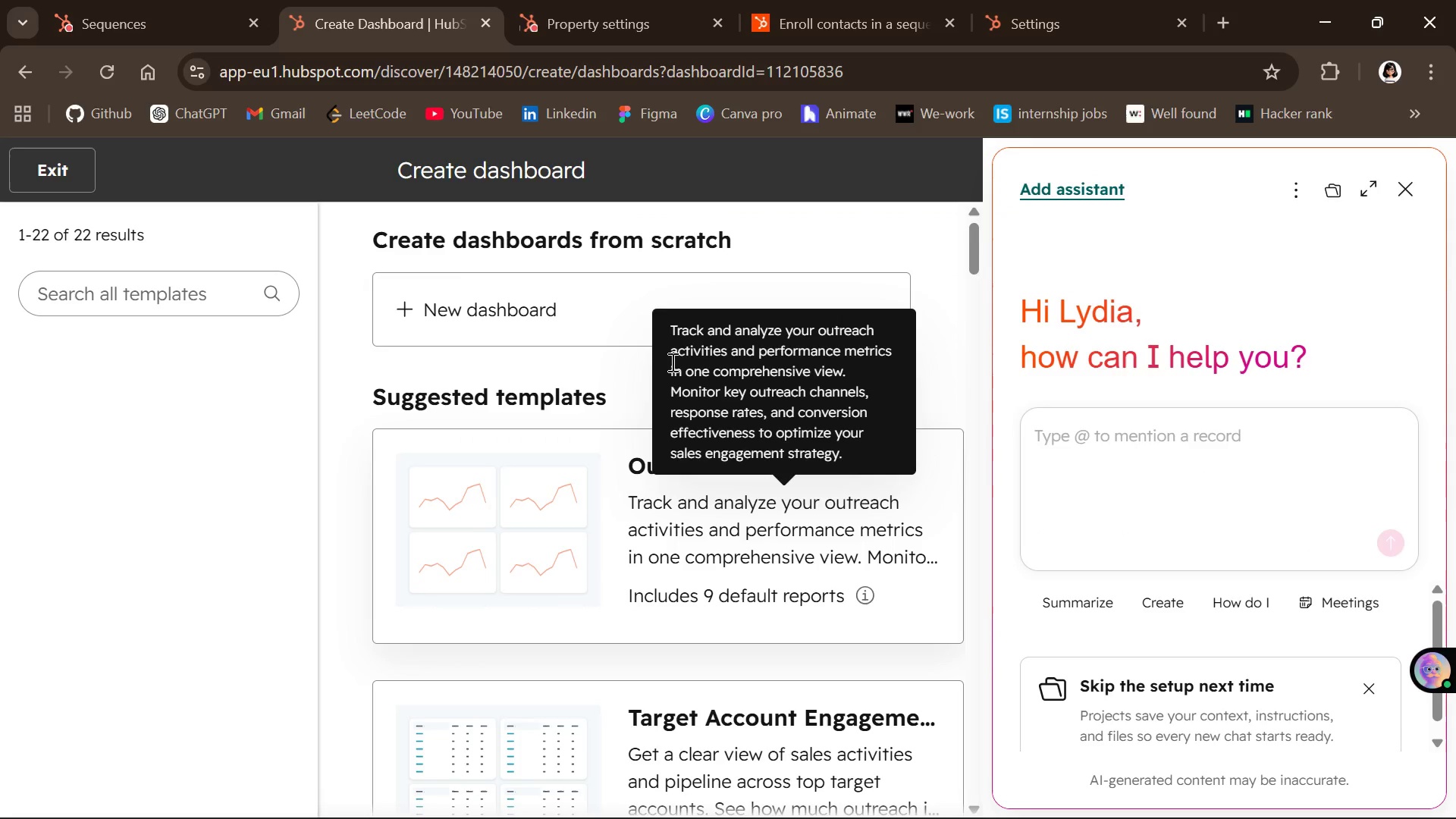 
wait(11.98)
 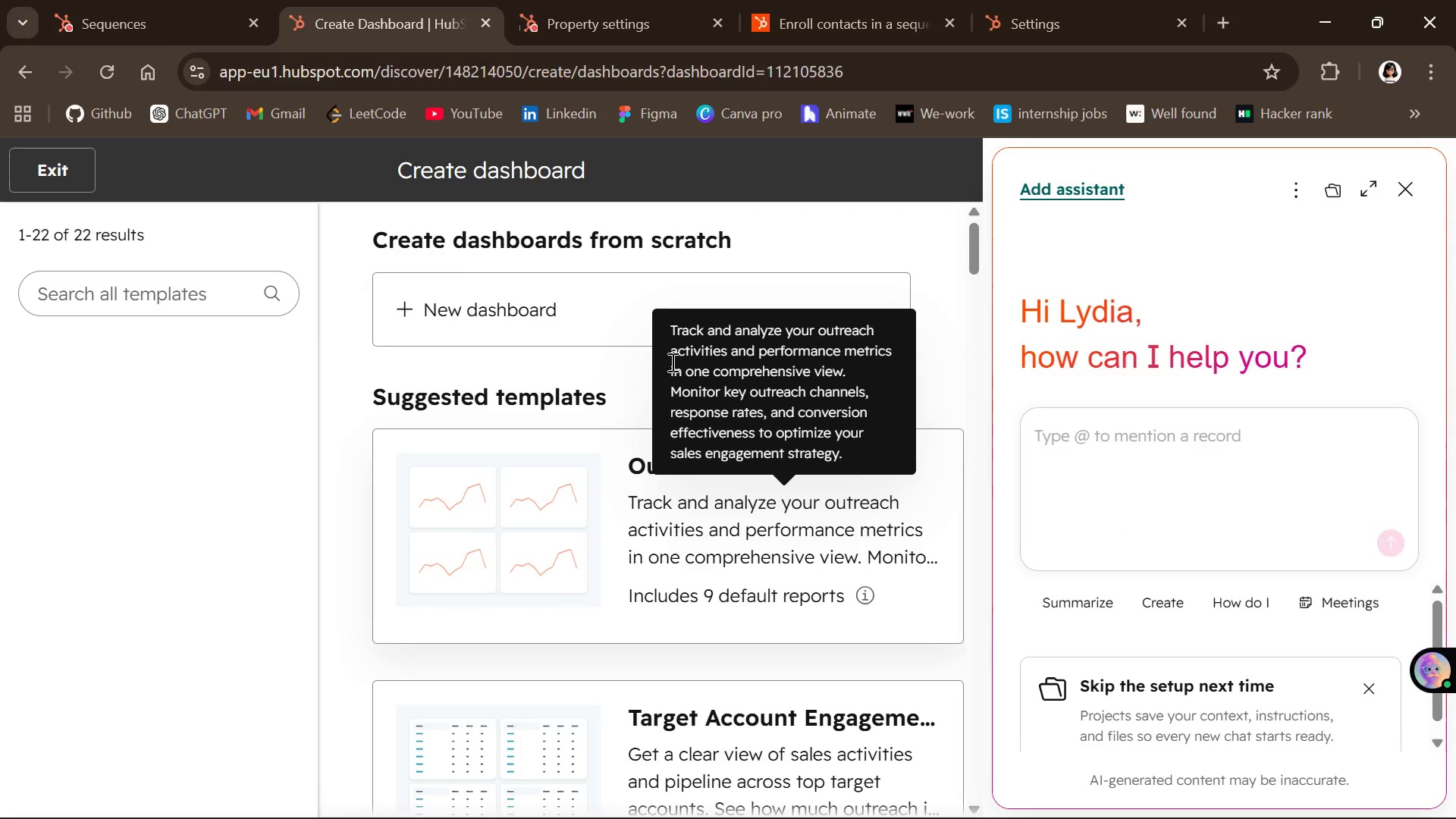 
left_click([64, 162])
 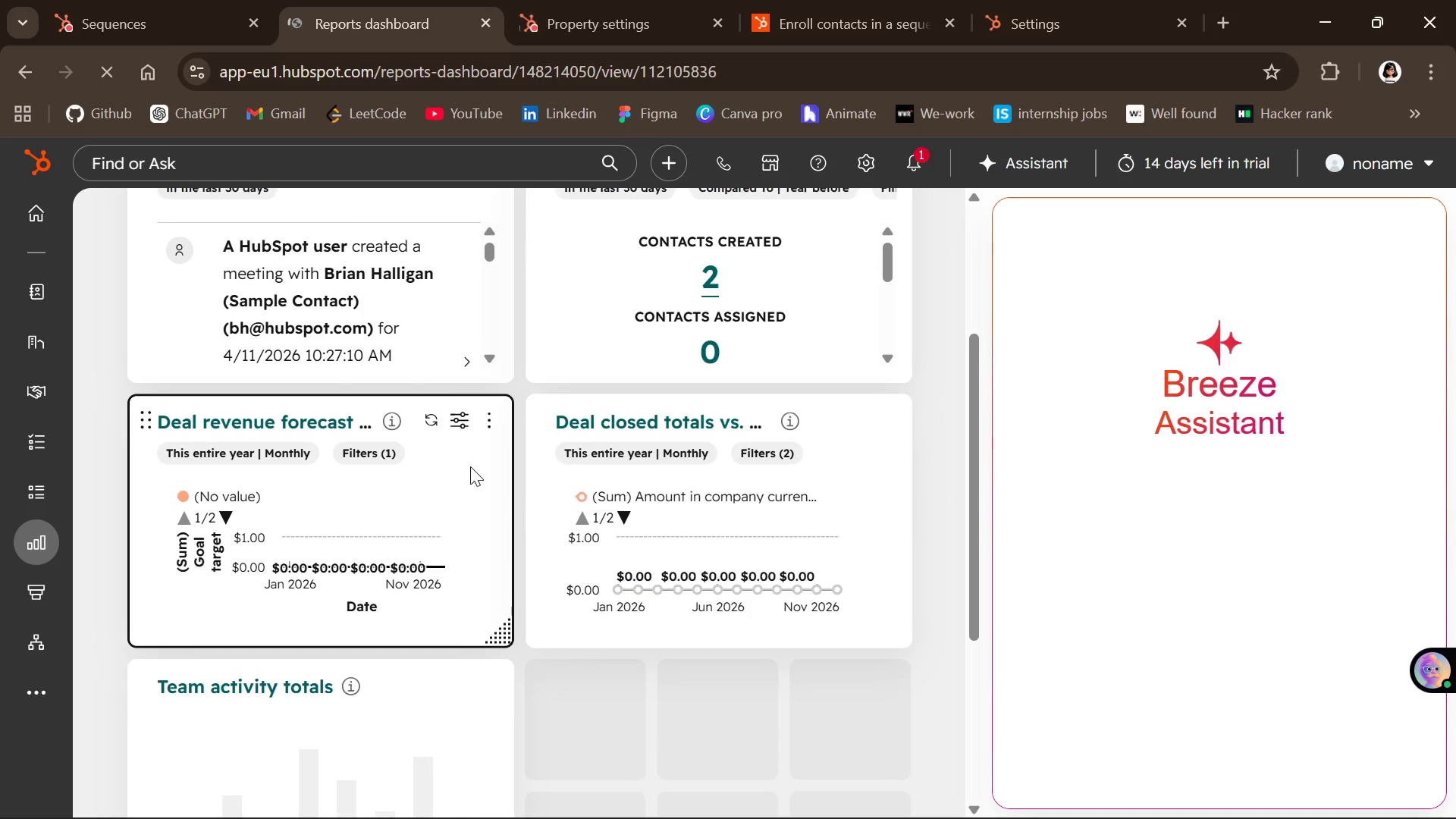 
wait(18.33)
 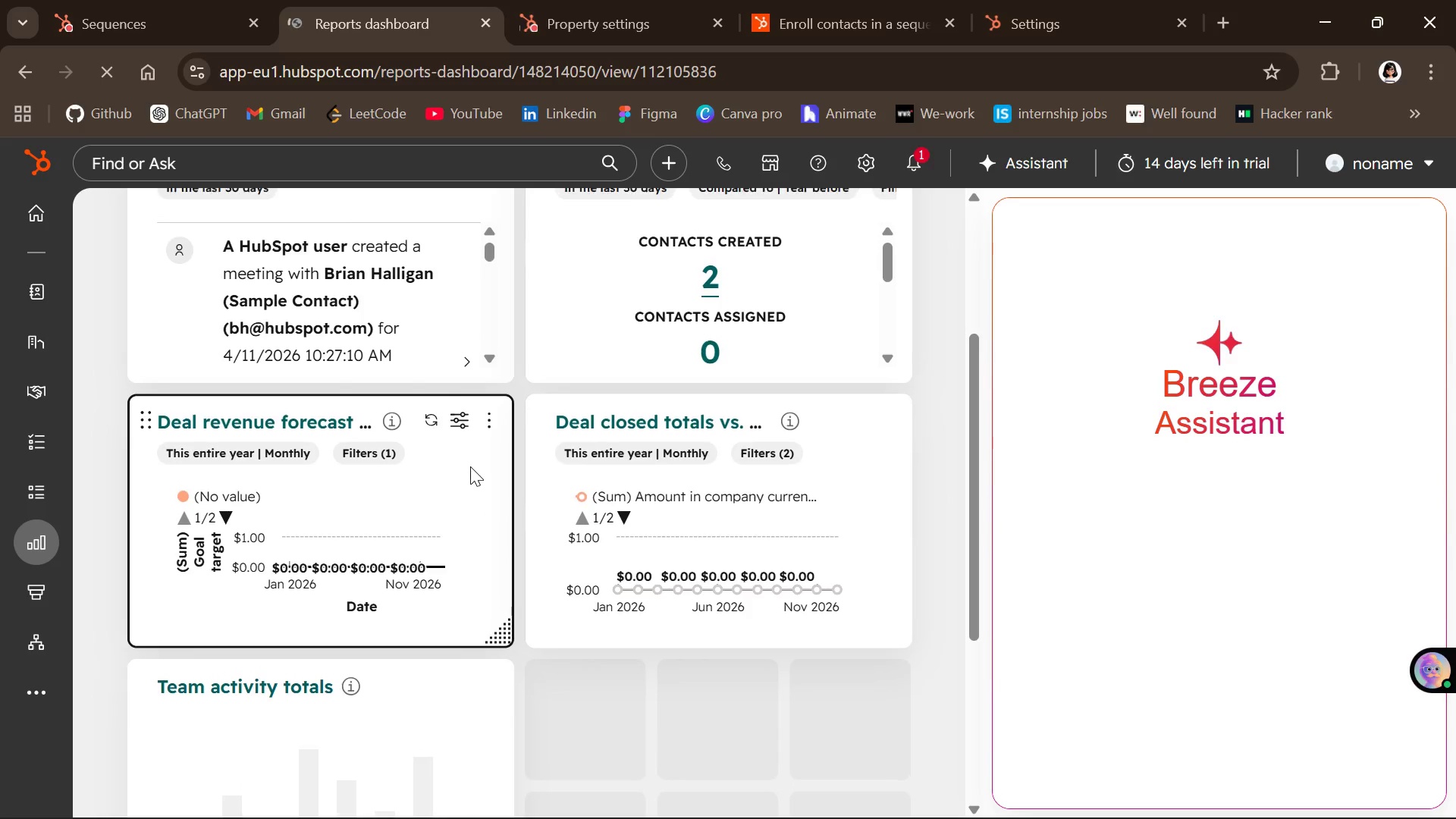 
left_click([366, 212])
 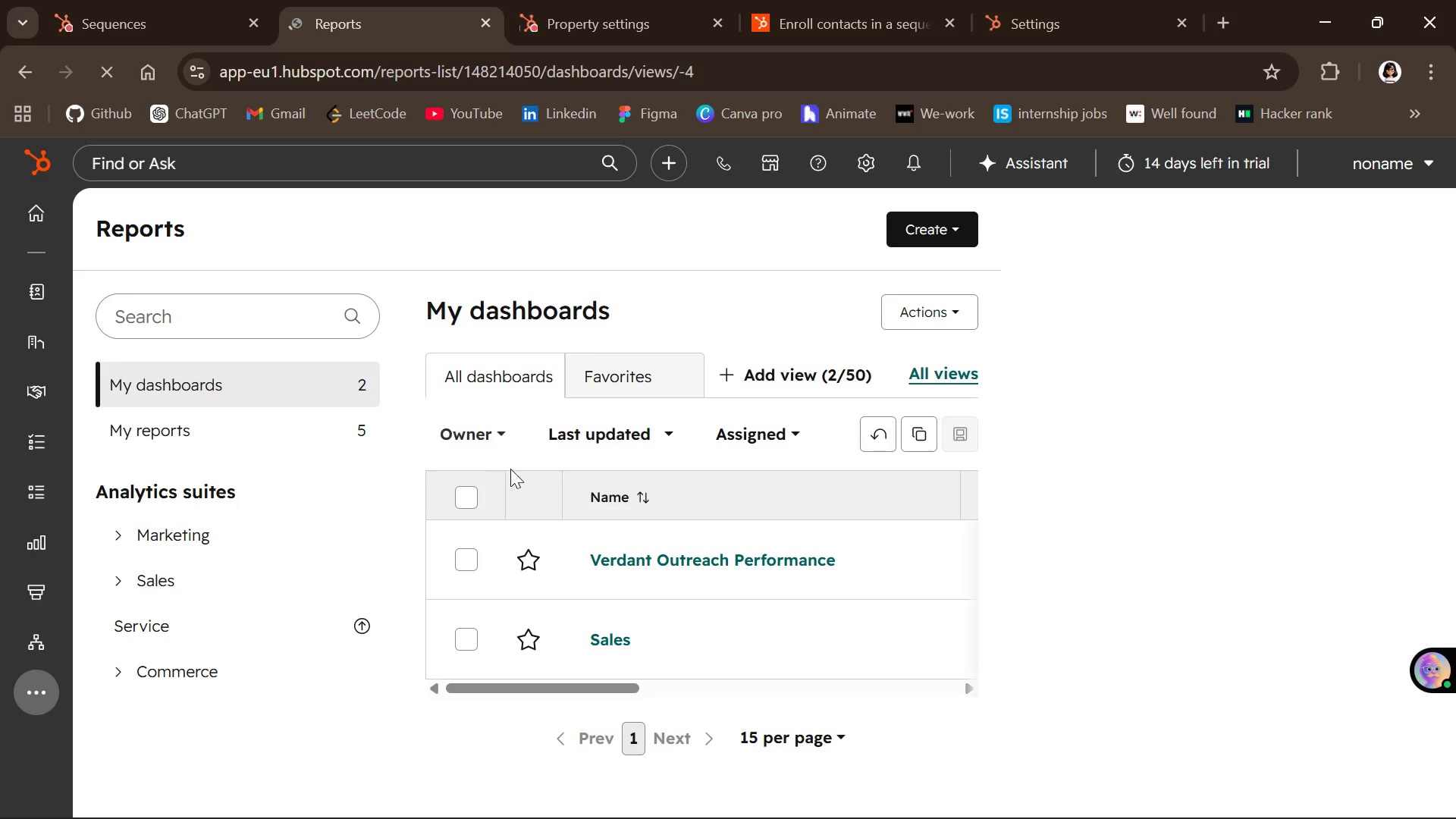 
wait(9.06)
 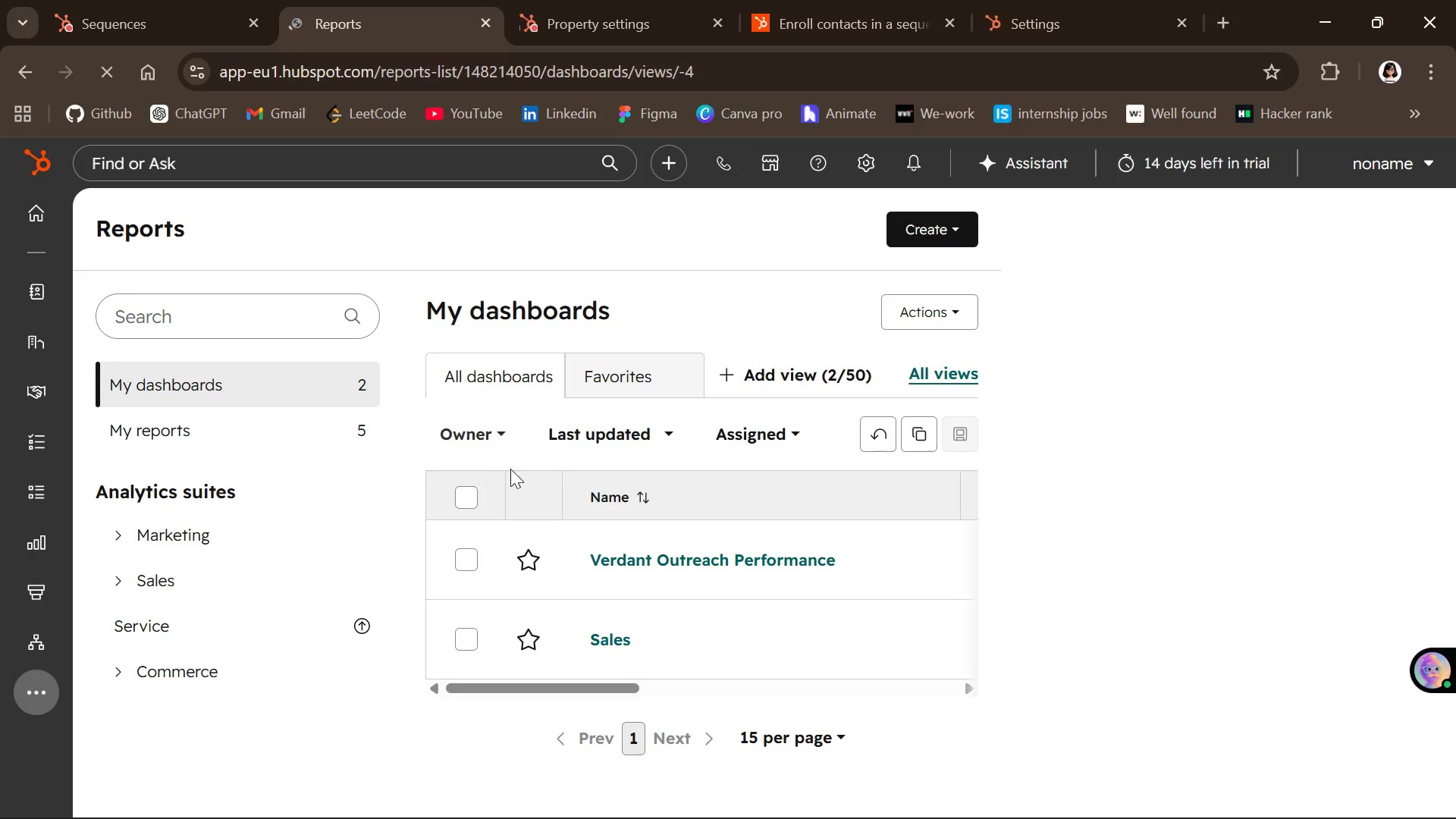 
left_click([728, 565])
 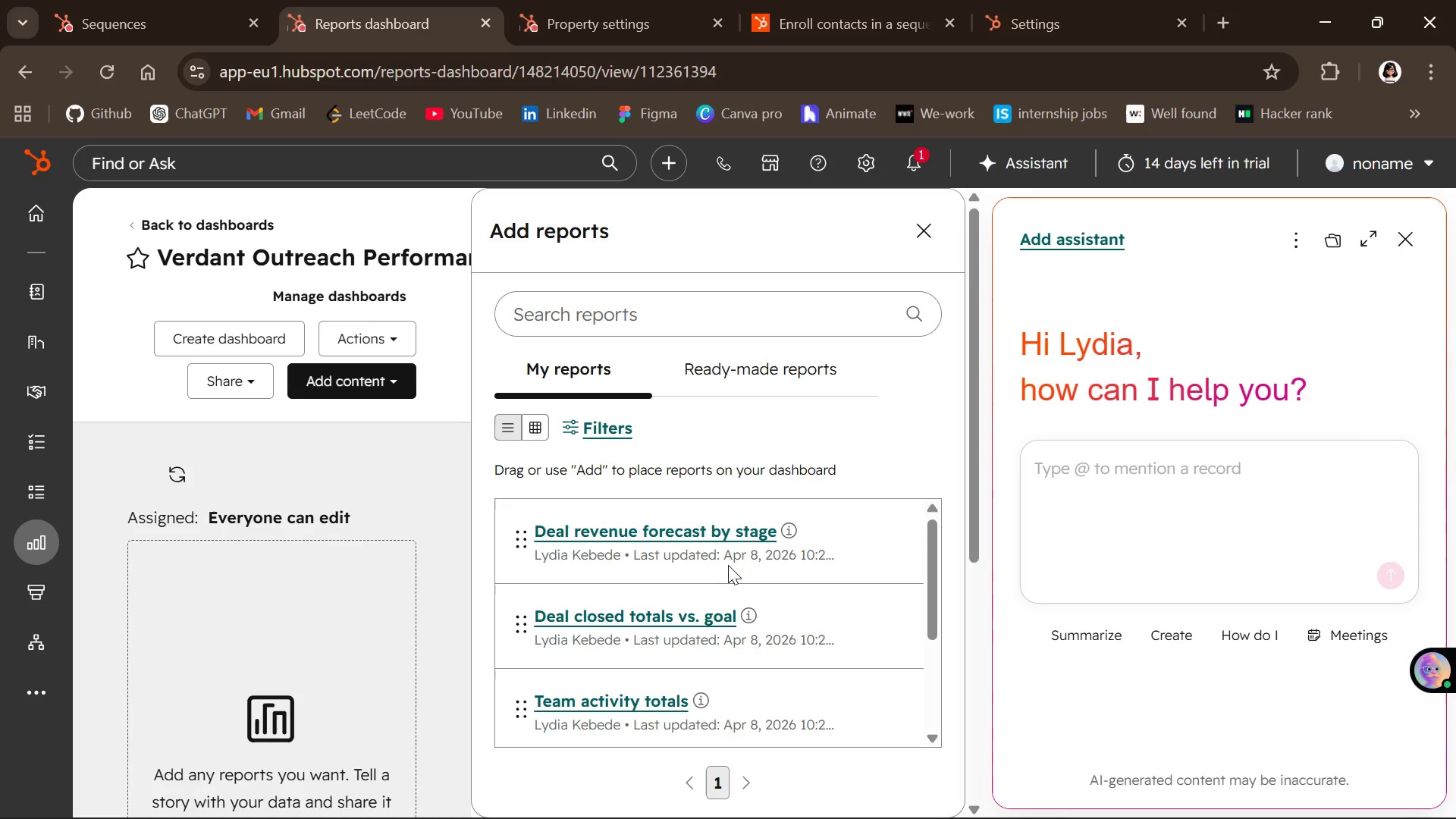 
wait(14.02)
 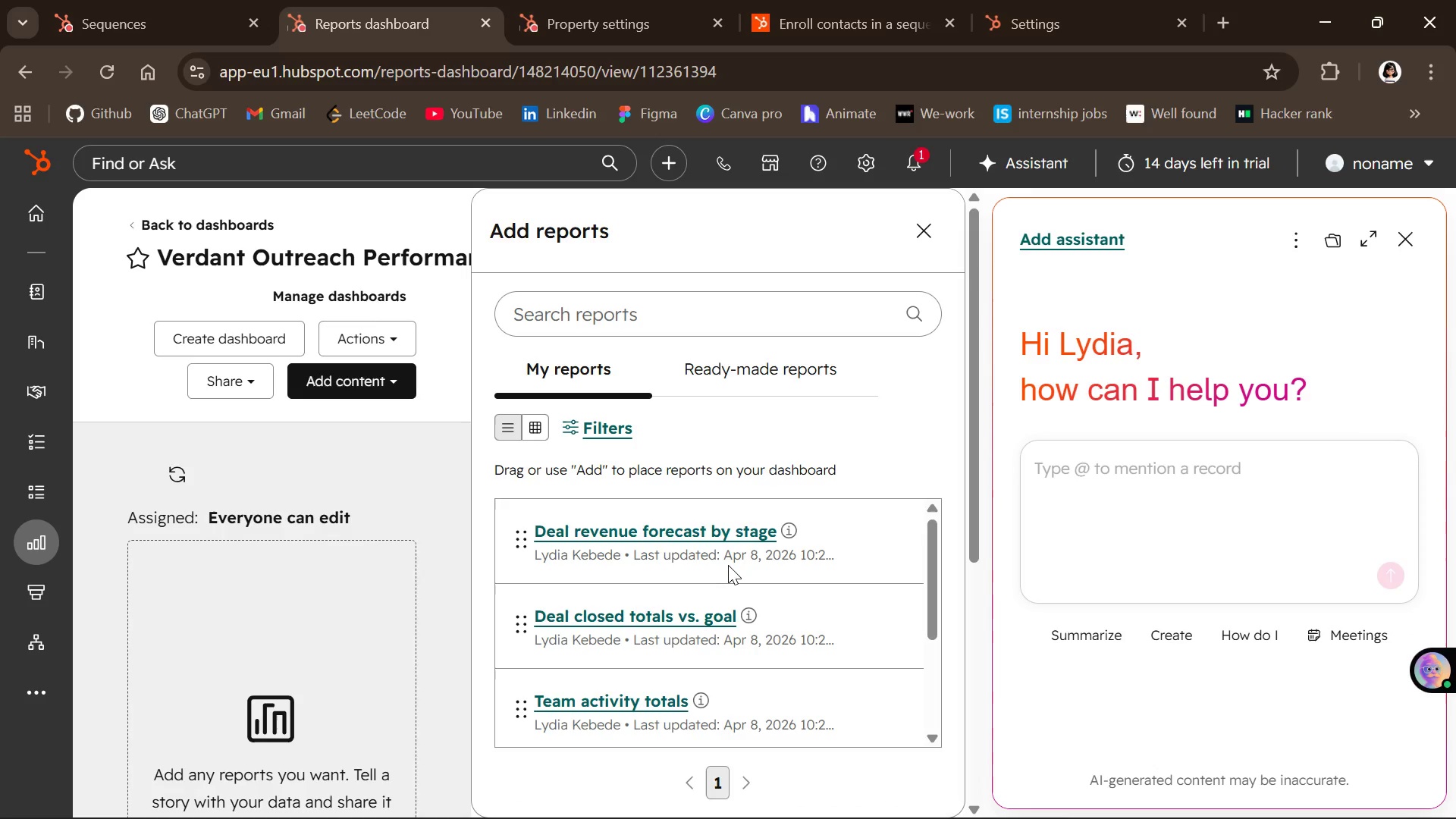 
left_click([1405, 241])
 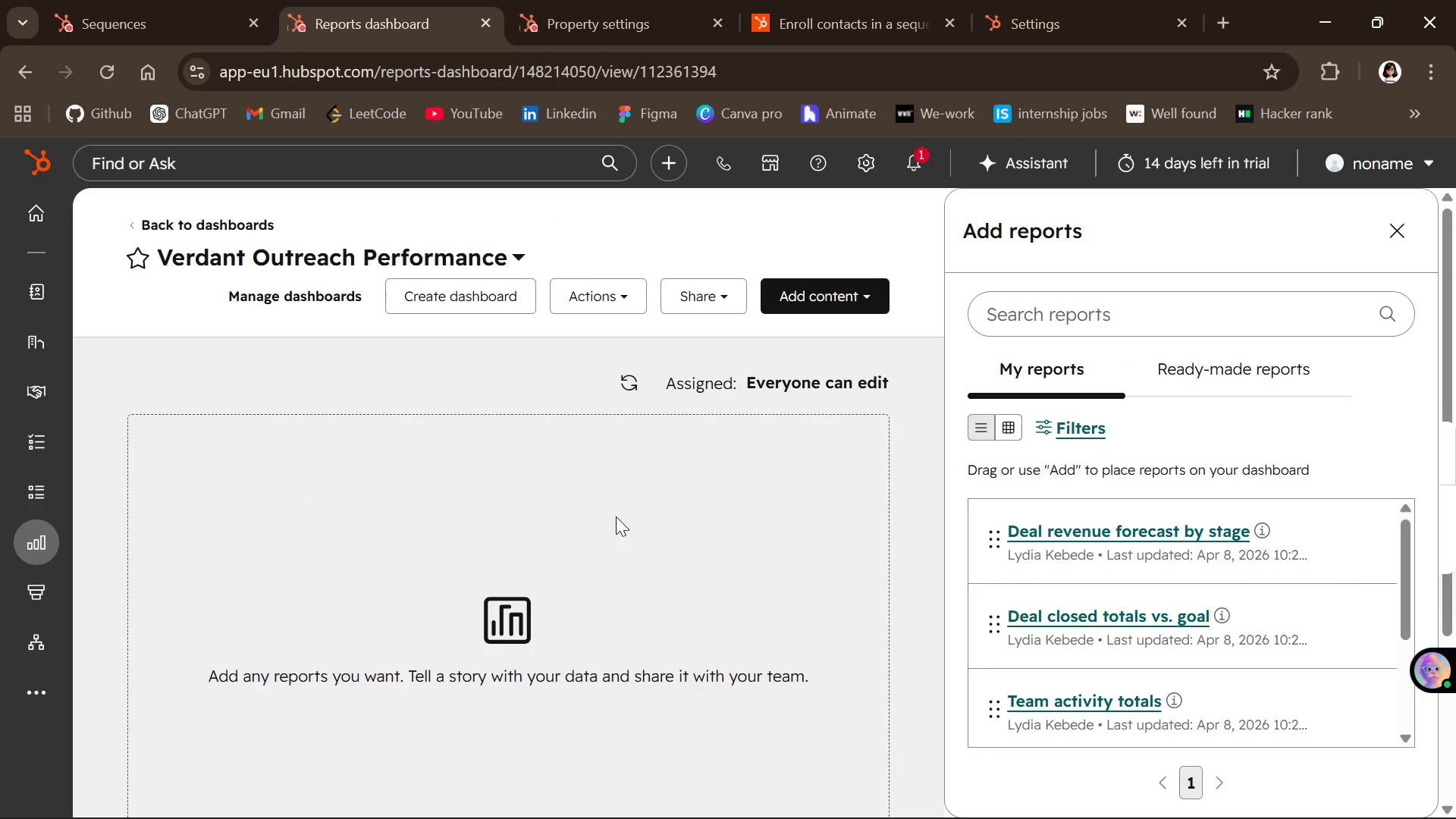 
wait(6.75)
 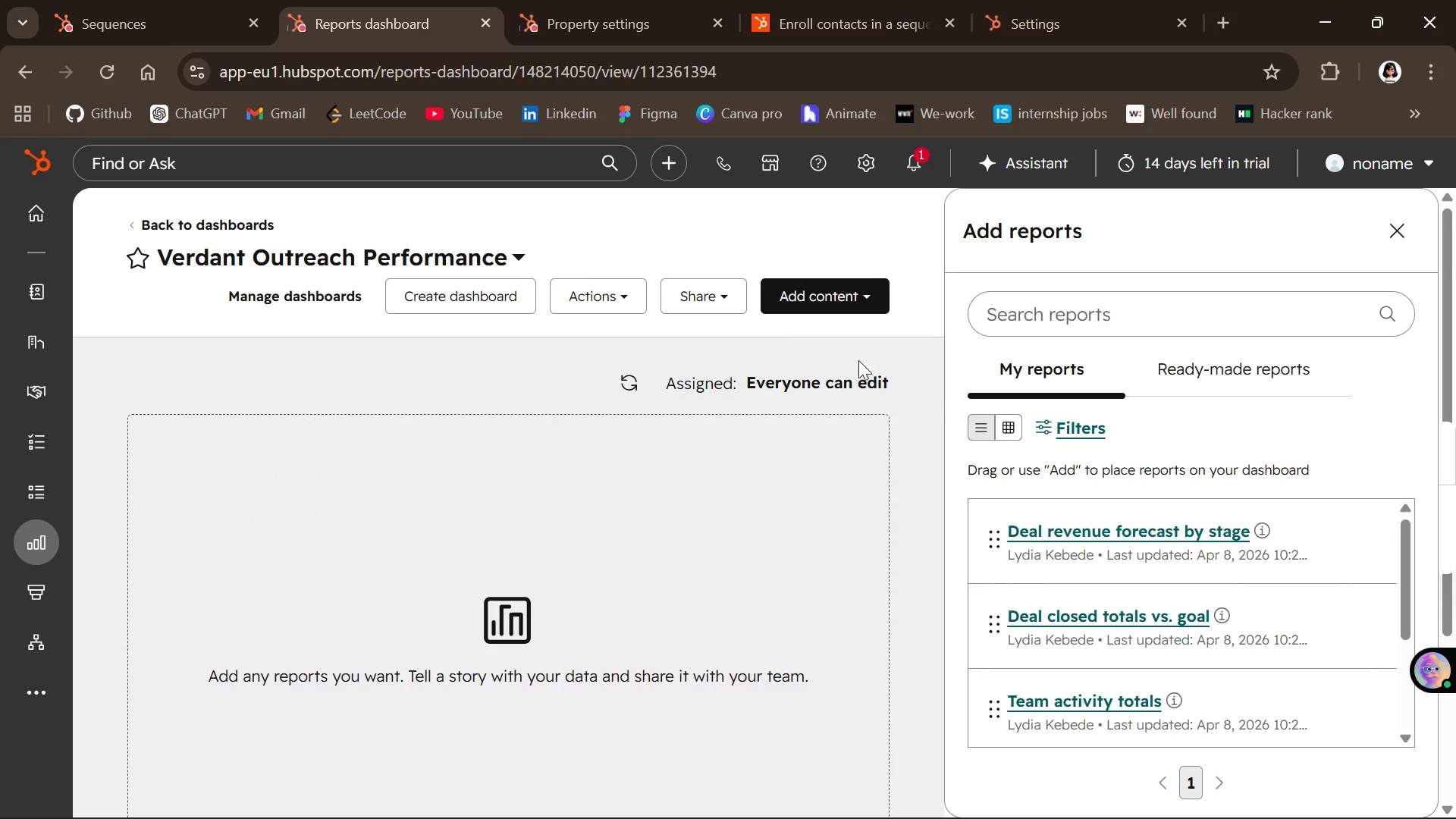 
left_click([617, 301])
 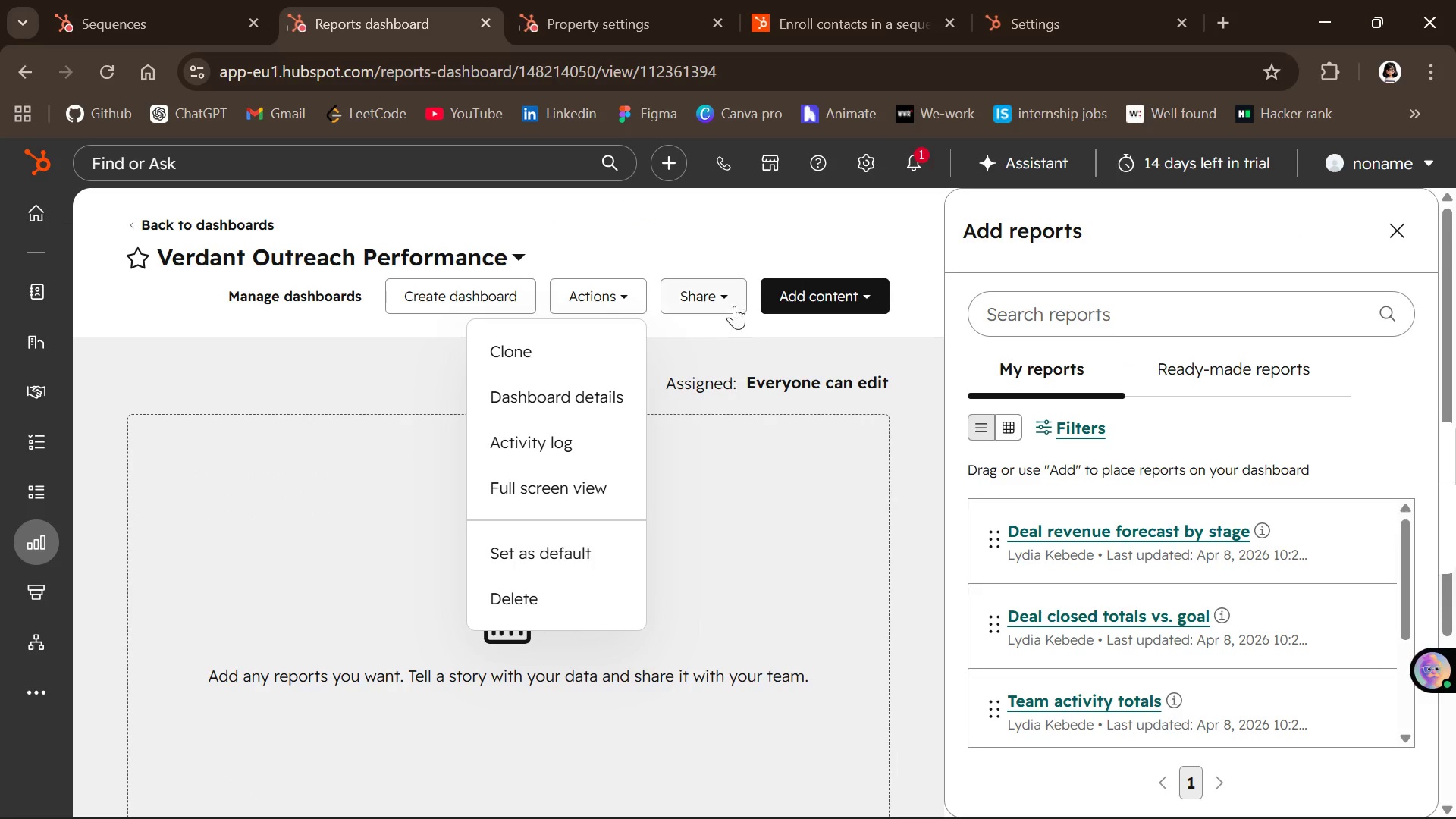 
left_click([808, 293])
 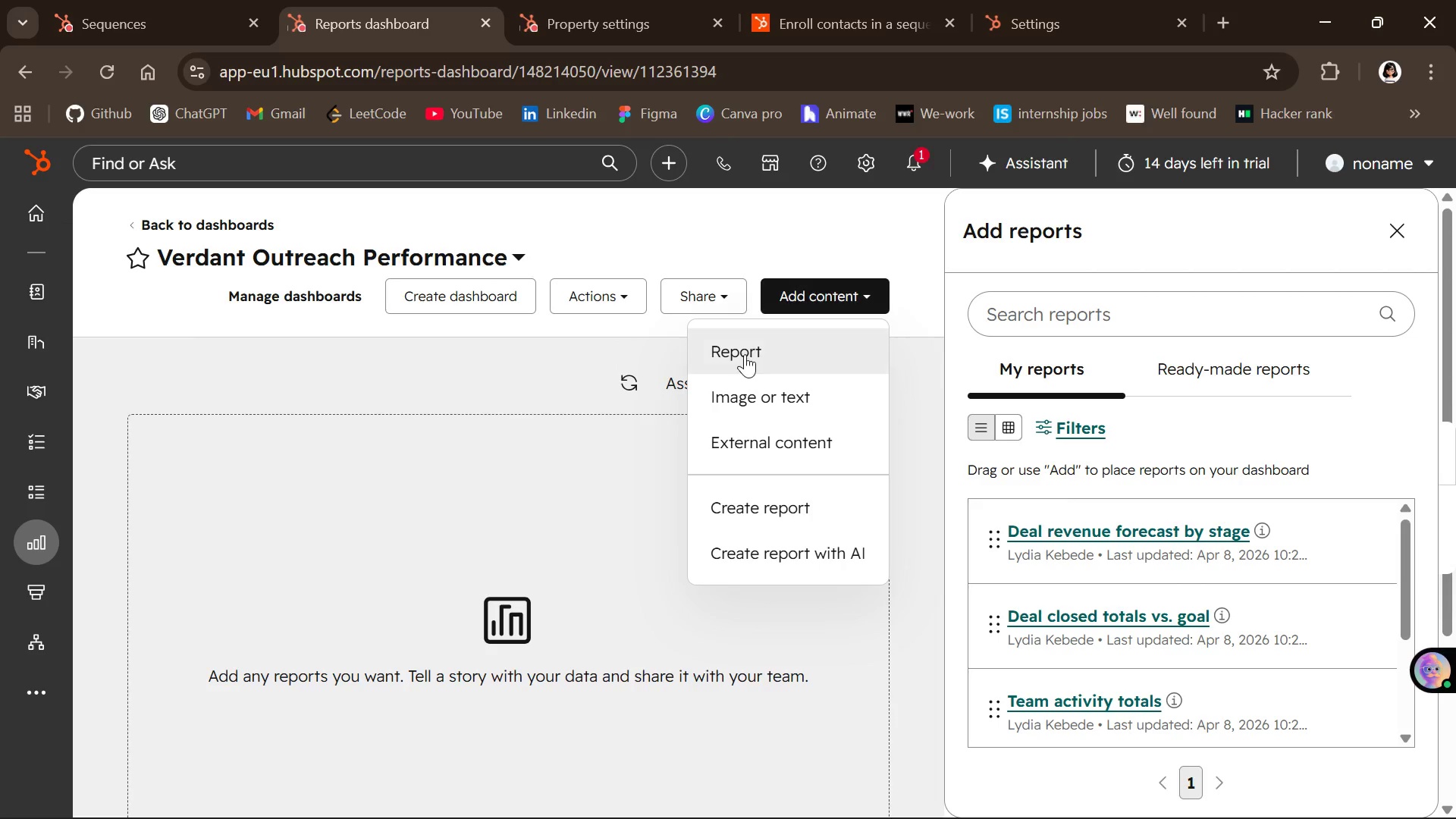 
left_click([745, 354])
 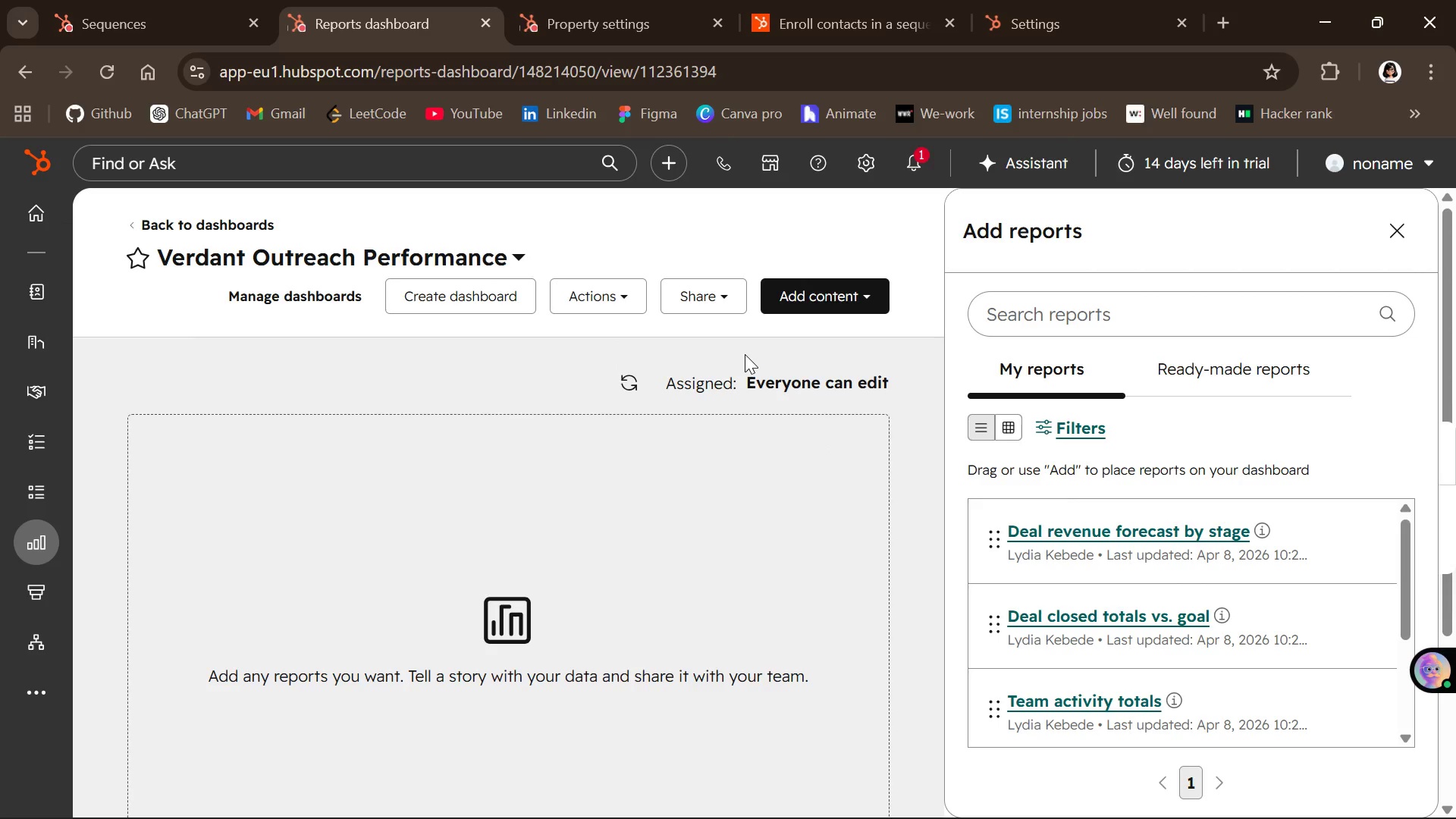 
wait(11.32)
 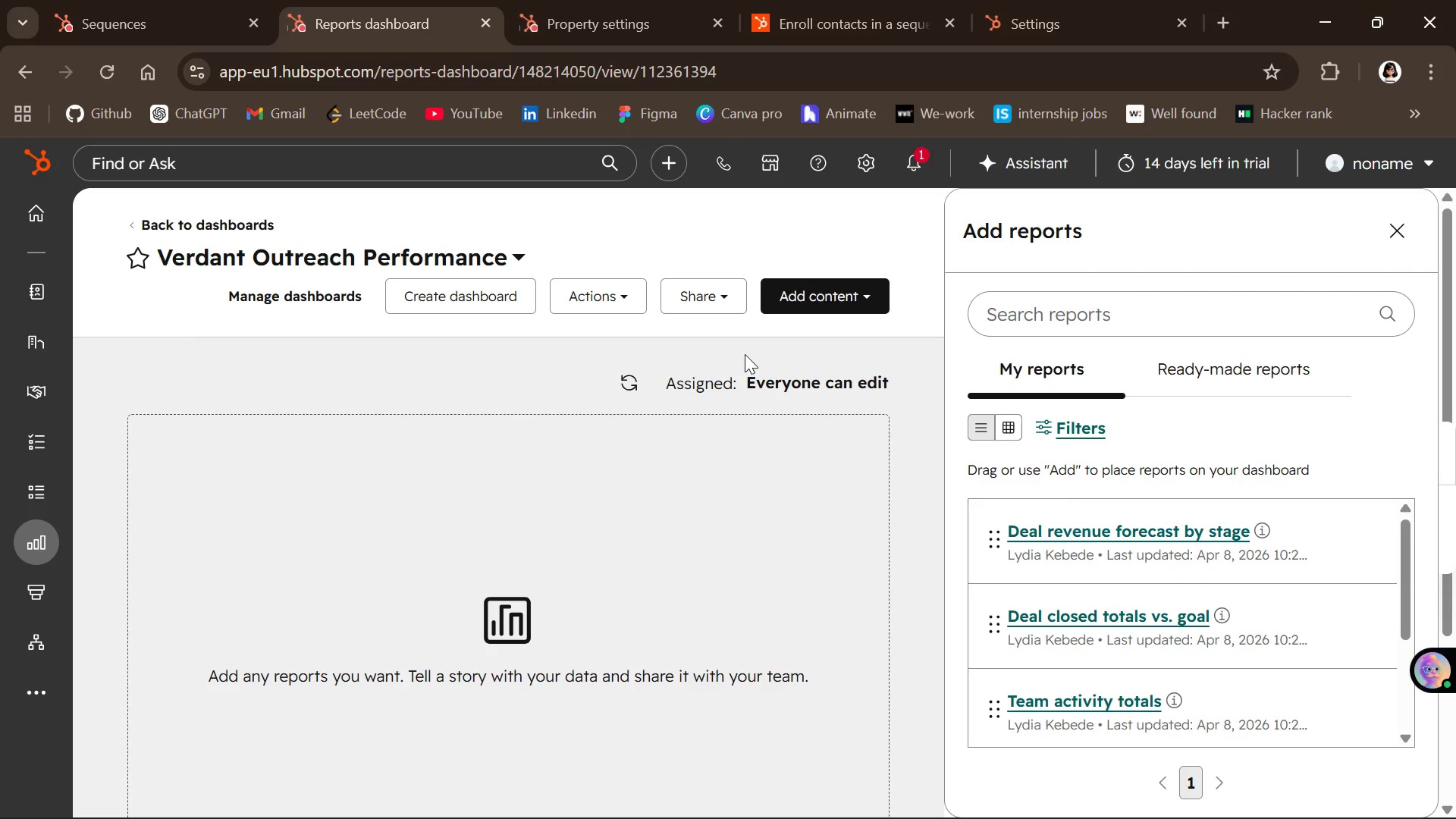 
mouse_move([1150, 494])
 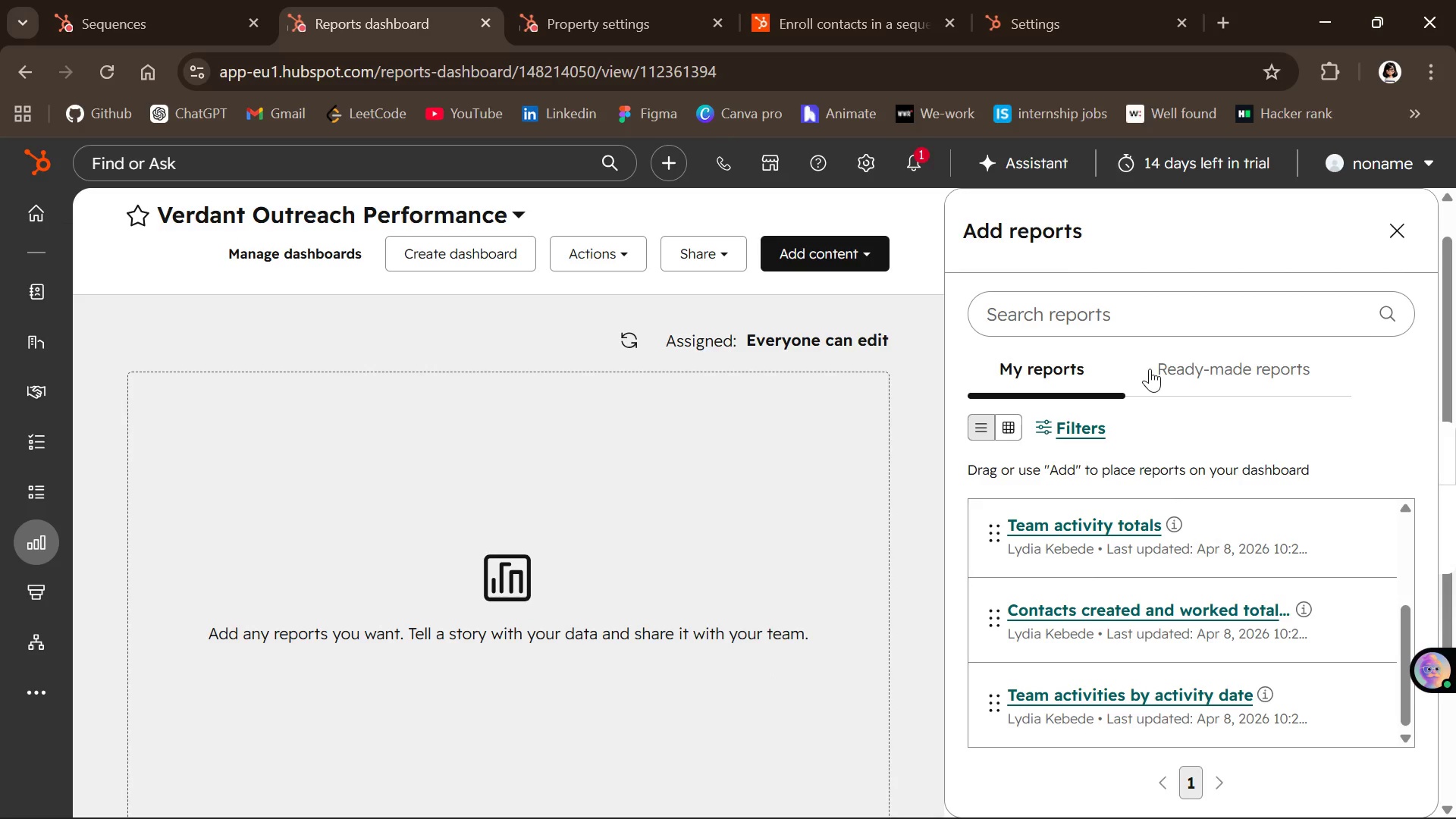 
left_click([800, 244])
 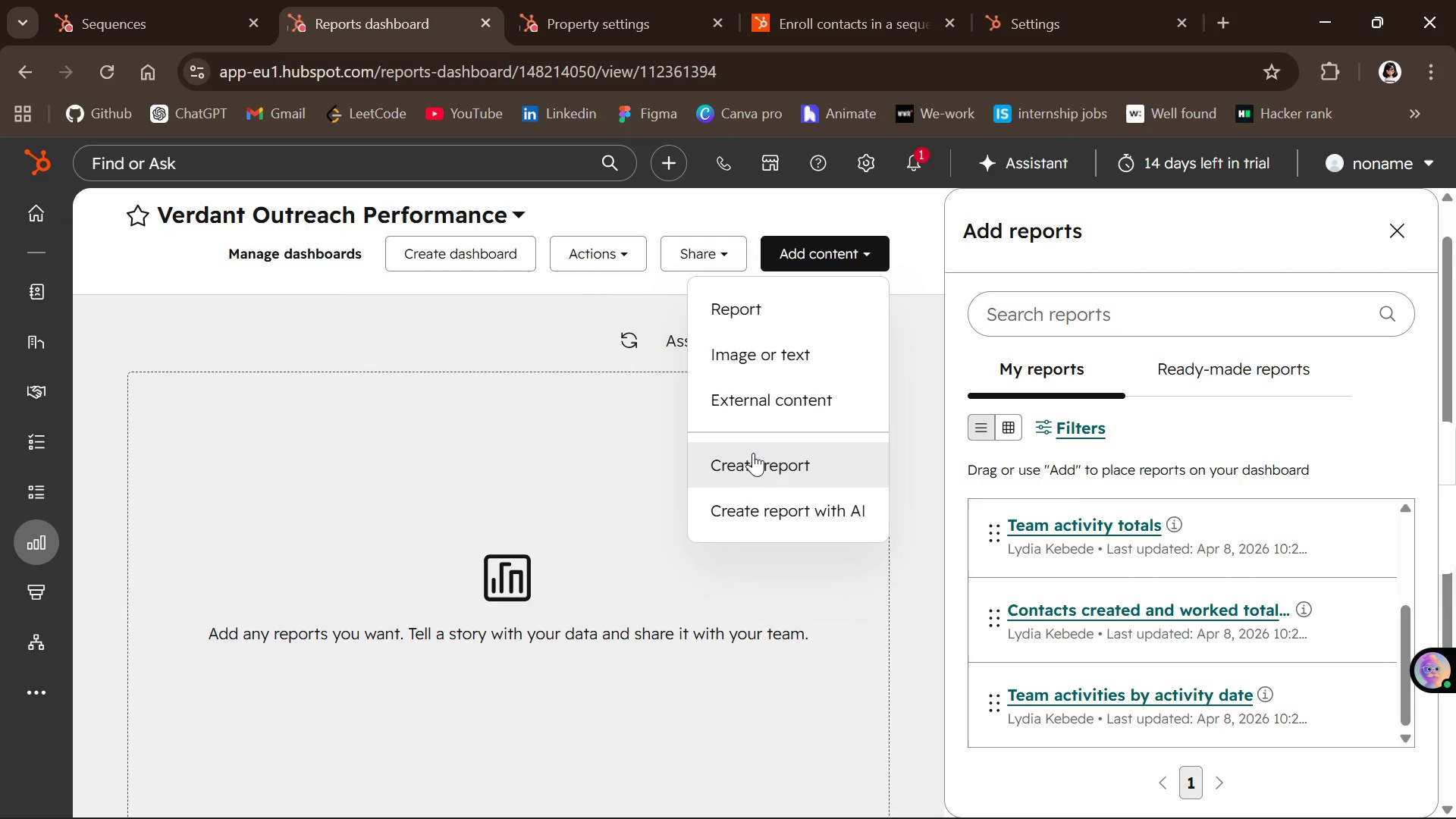 
wait(11.2)
 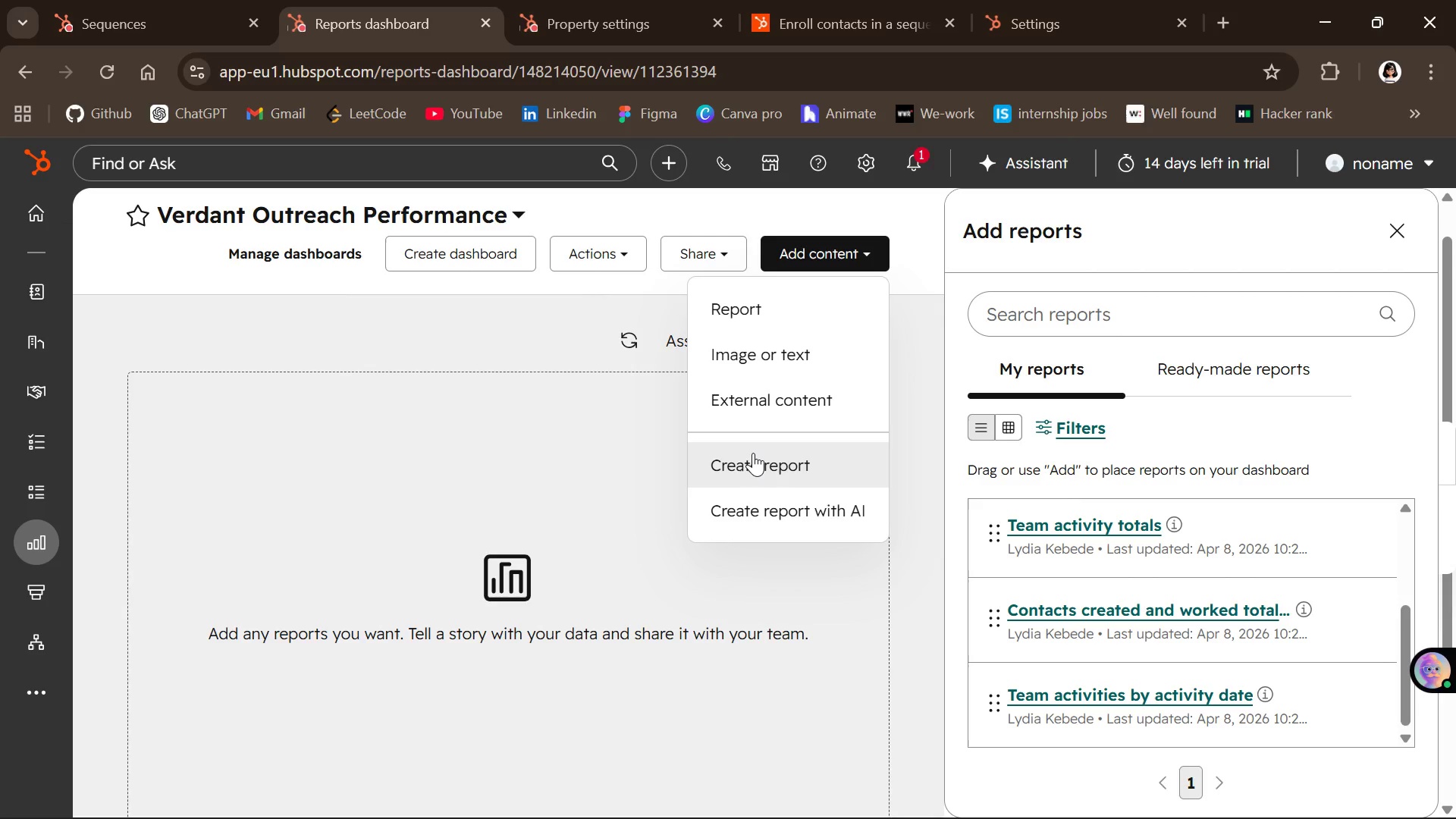 
left_click([738, 461])
 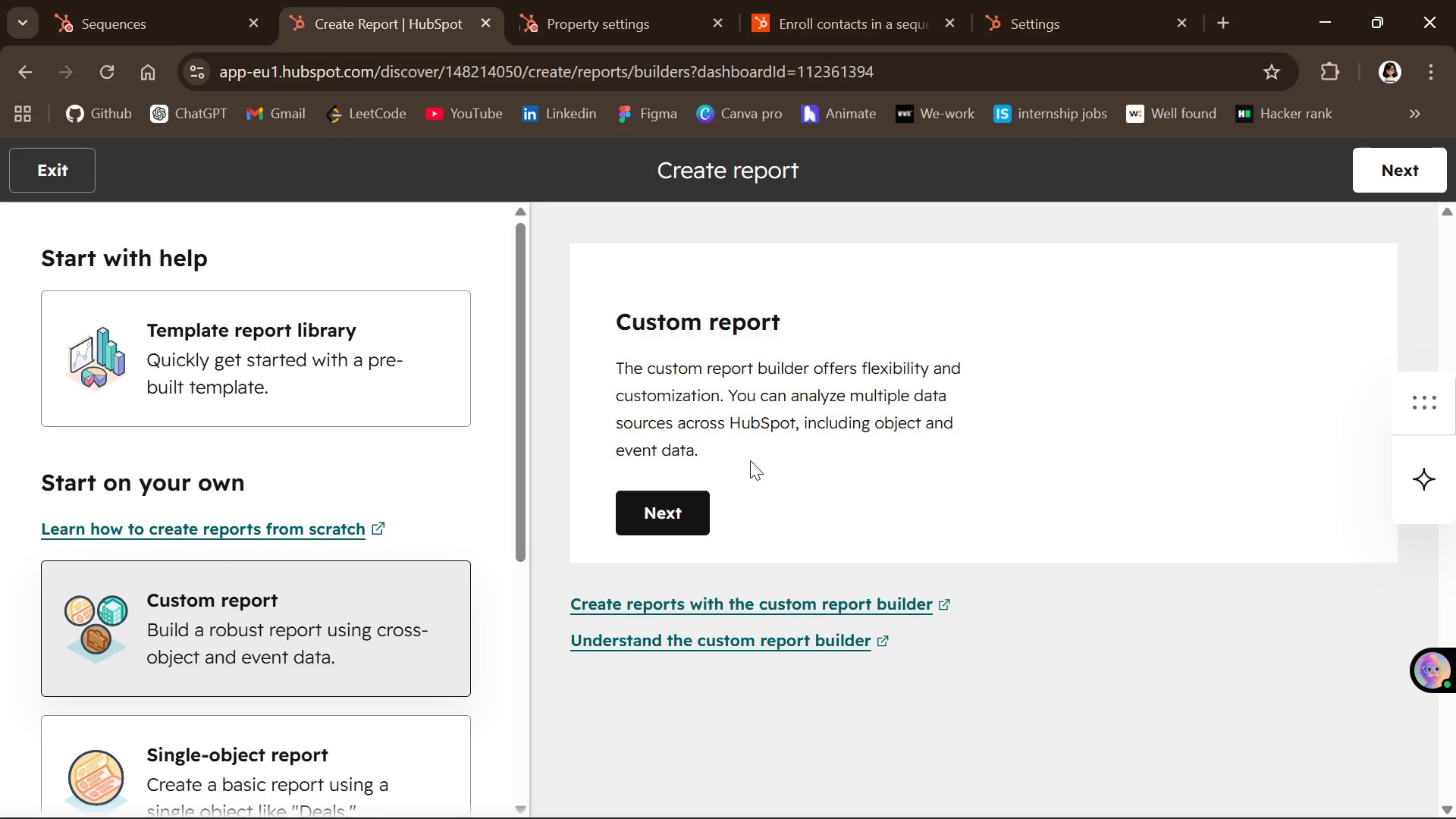 
wait(26.89)
 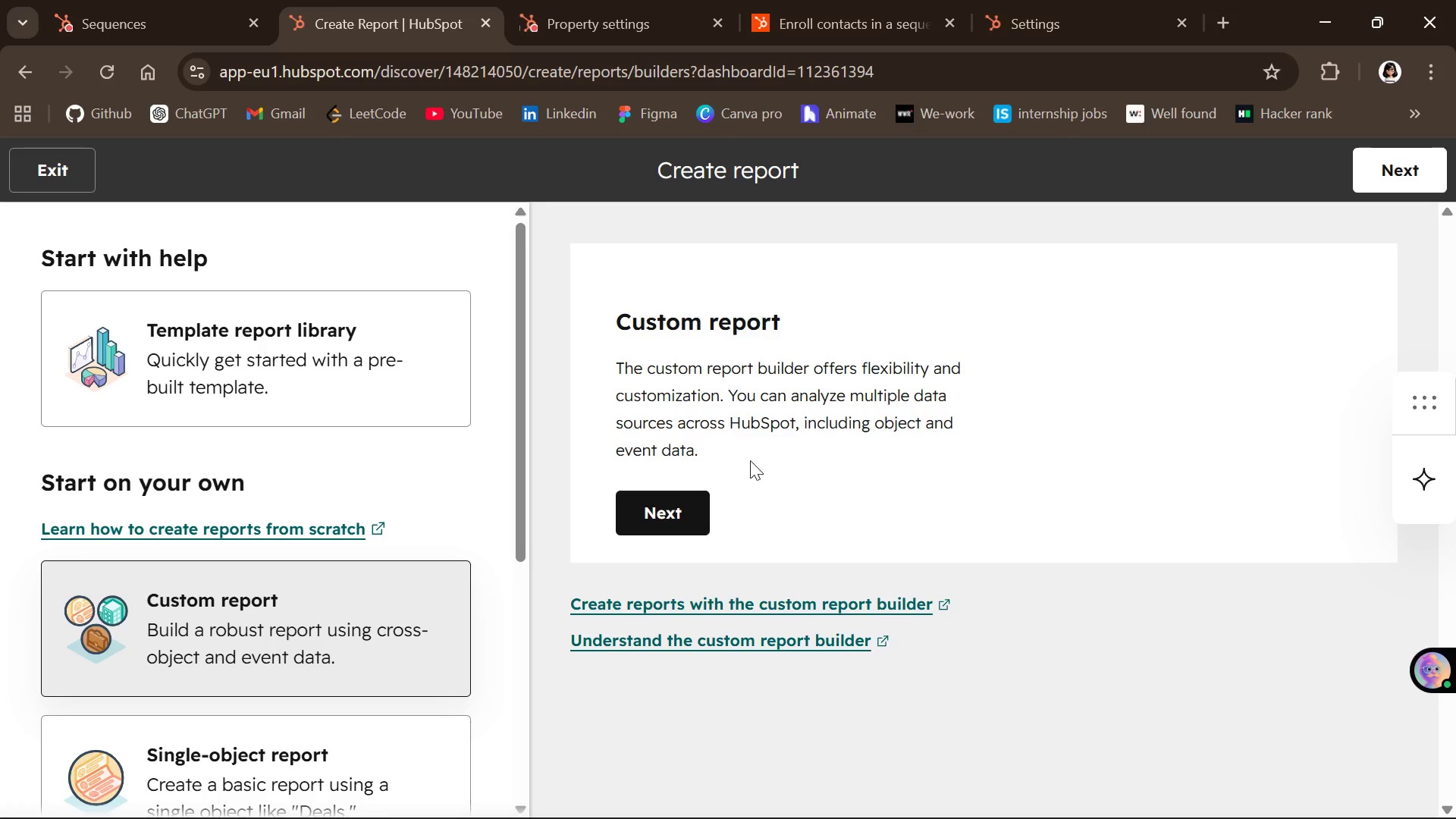 
left_click([1386, 158])
 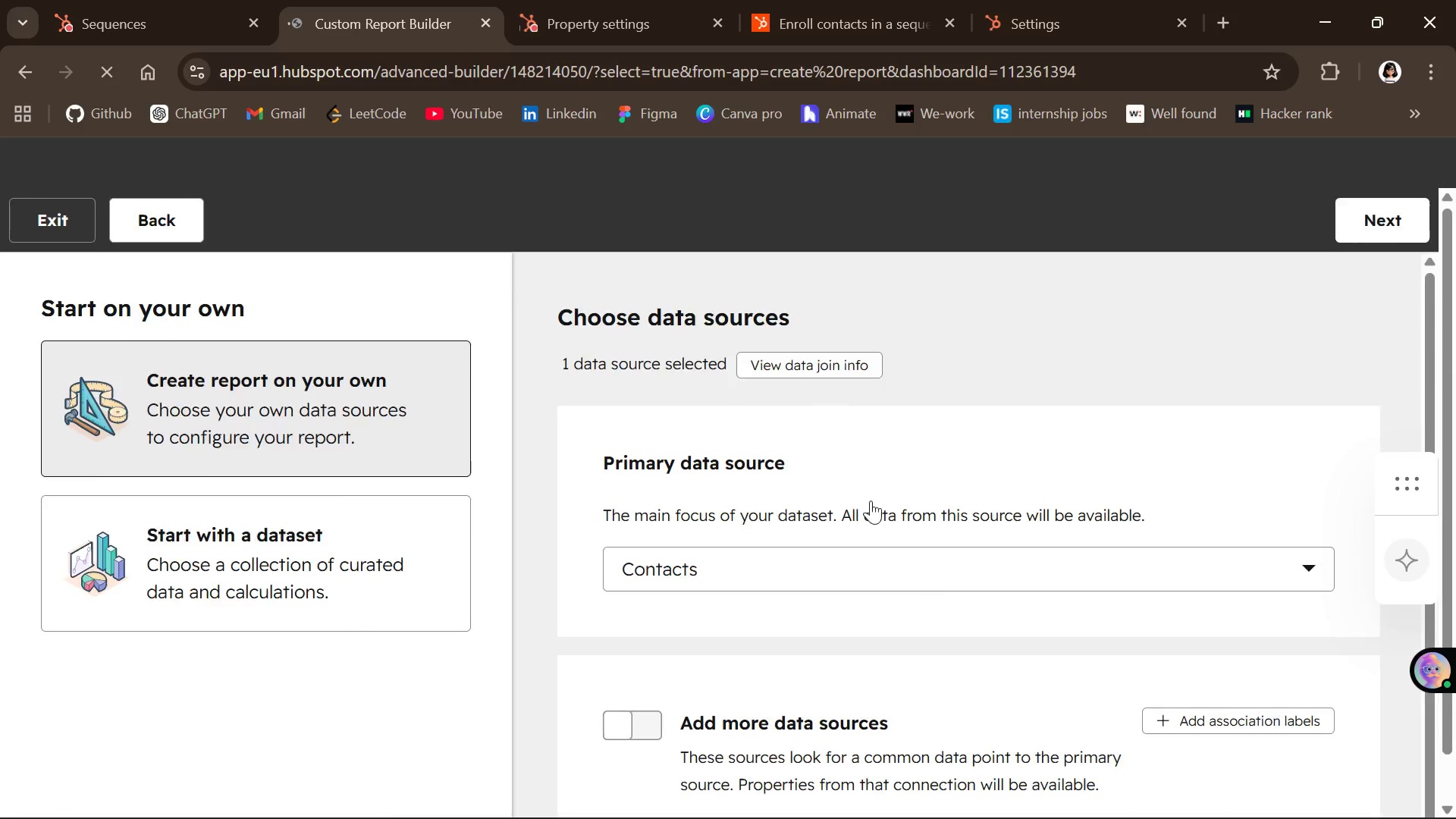 
wait(5.59)
 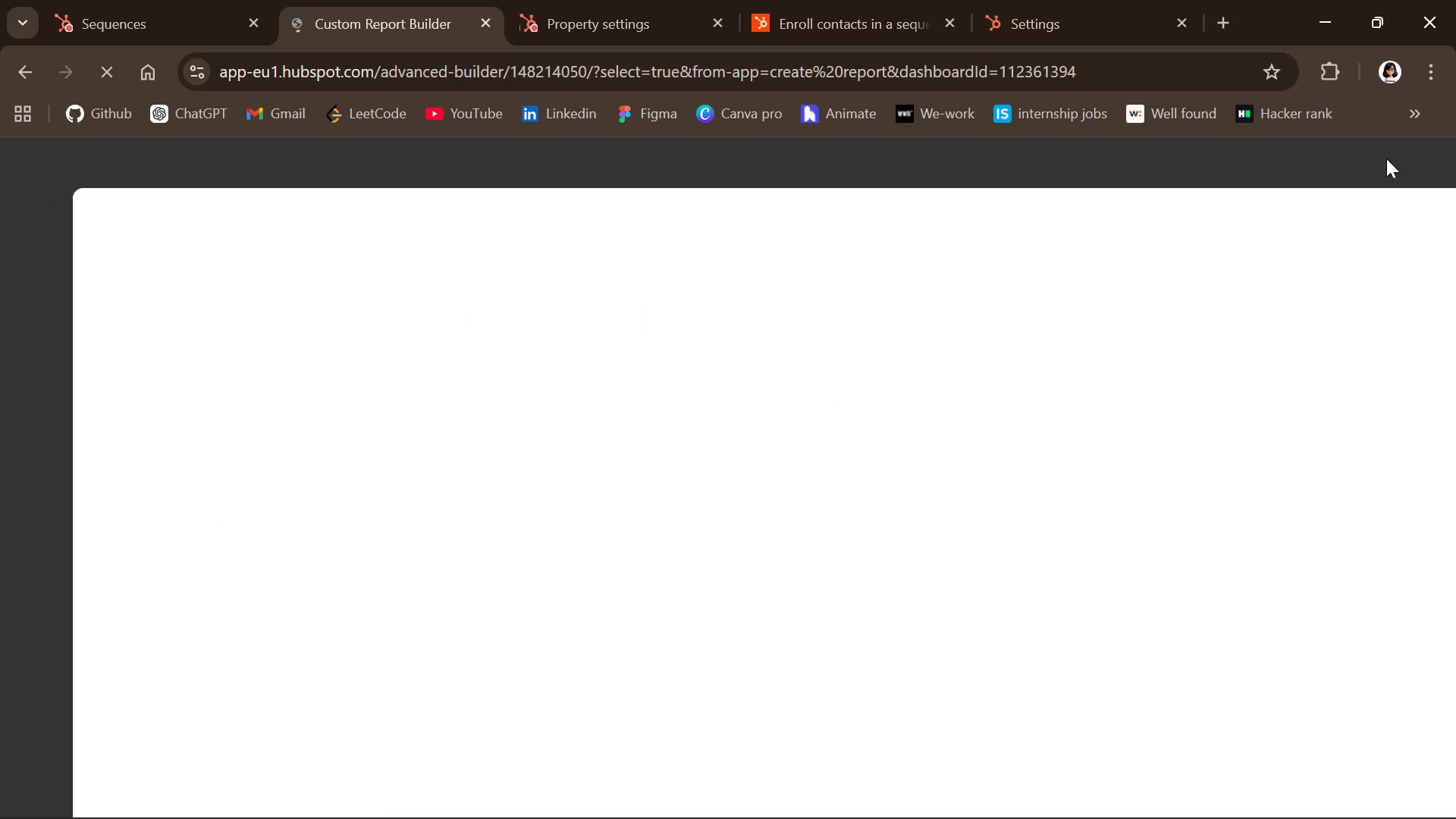 
left_click([322, 513])
 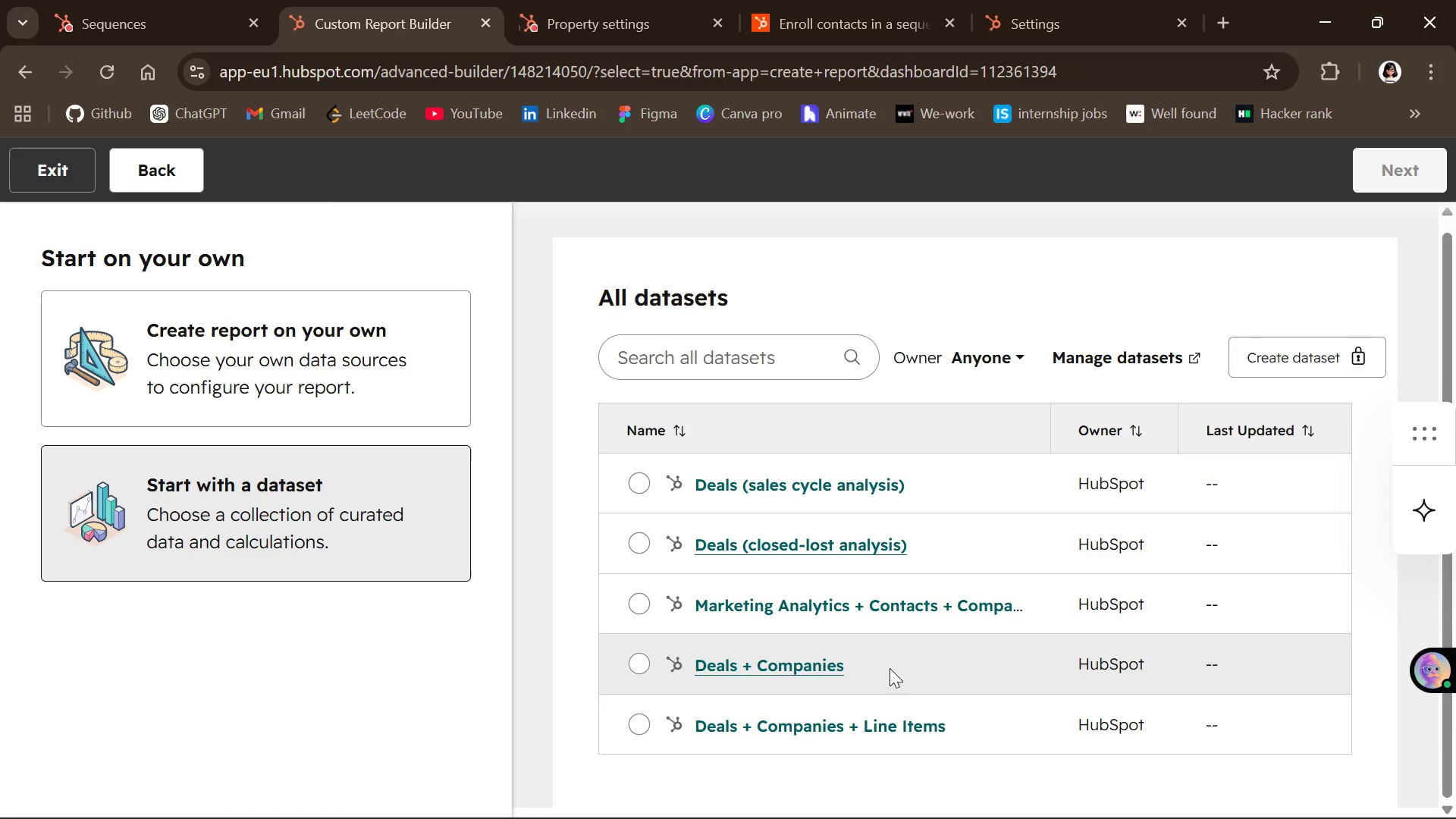 
wait(6.25)
 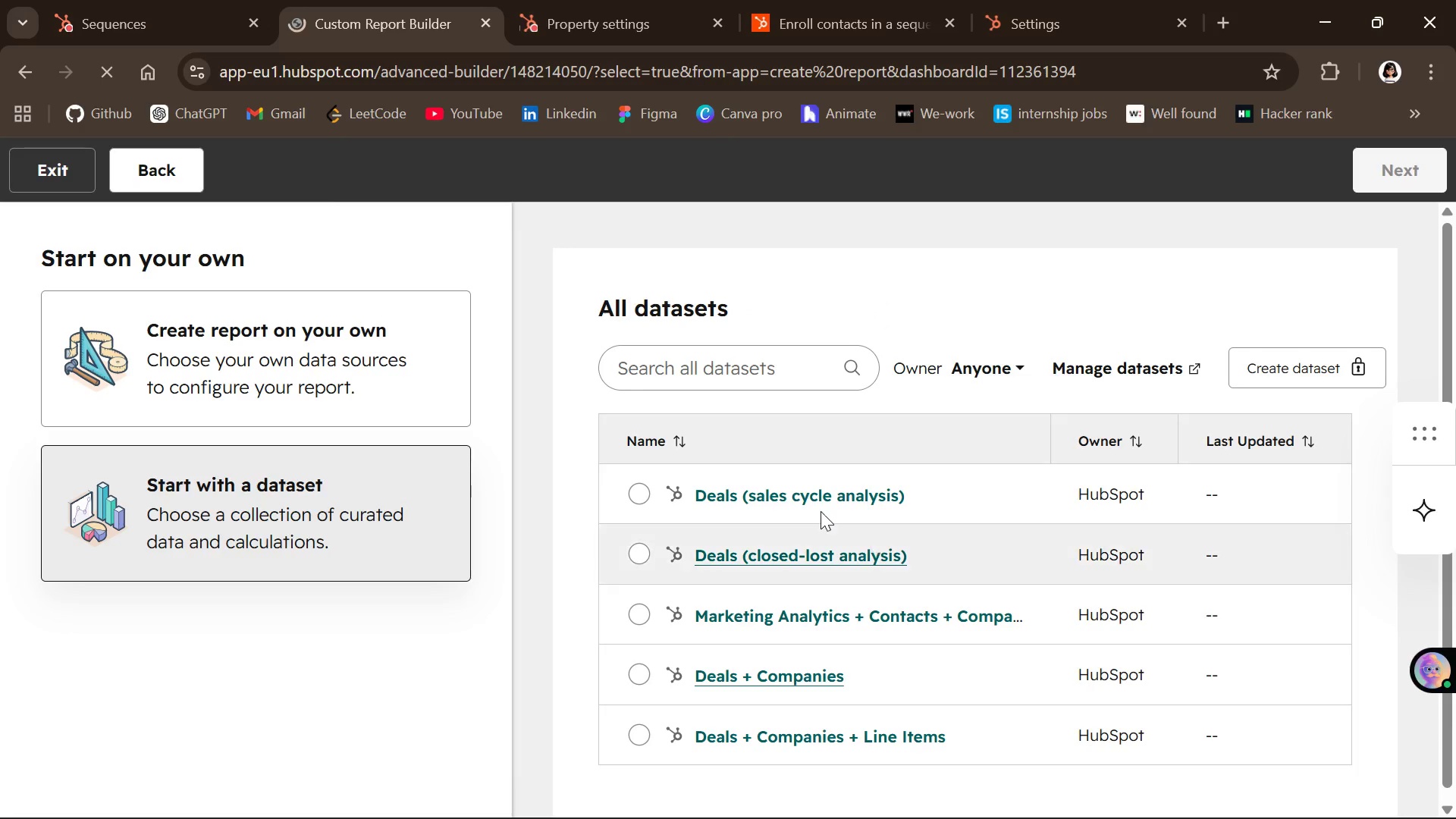 
left_click([803, 611])
 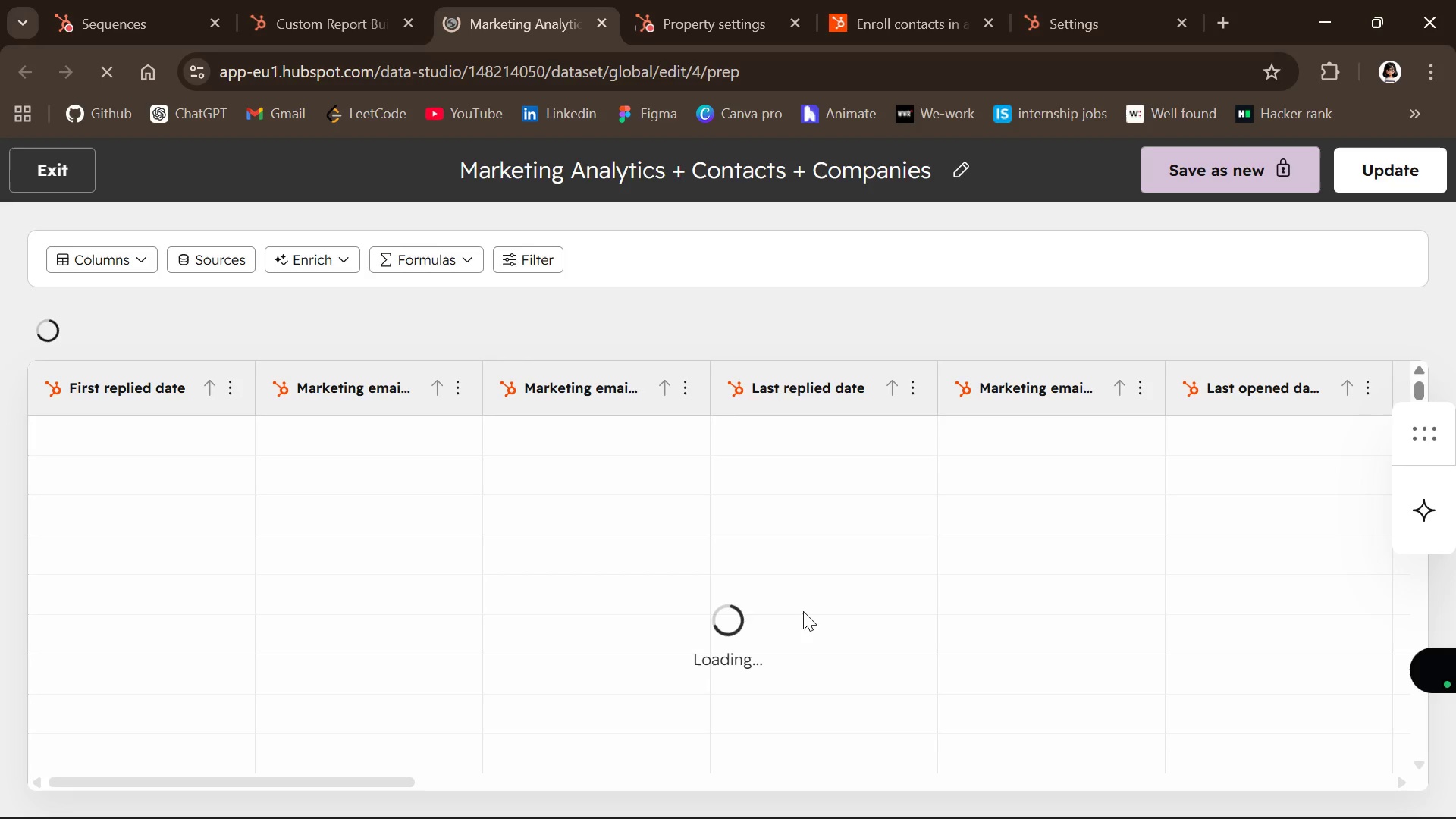 
wait(16.45)
 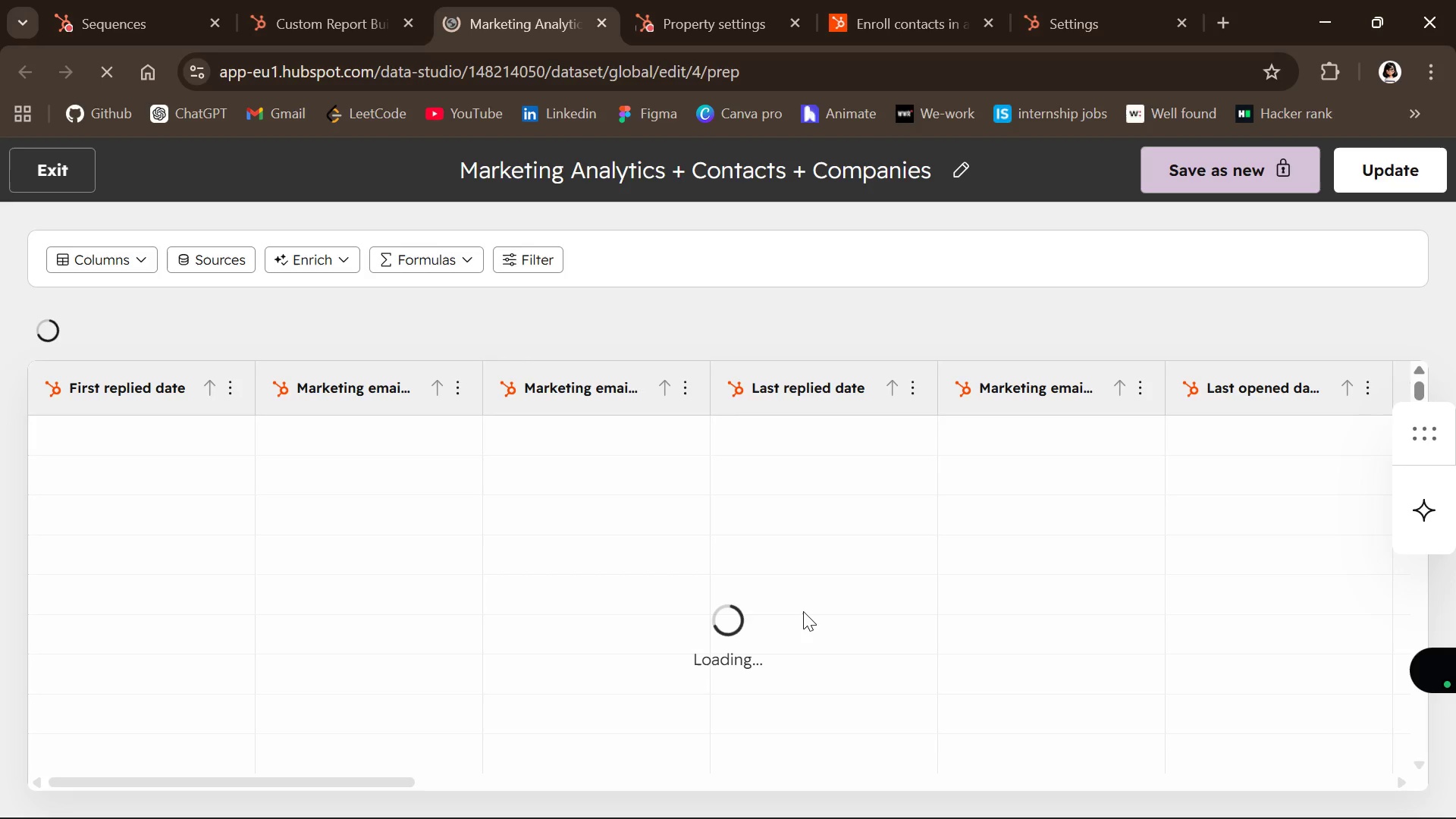 
left_click([82, 262])
 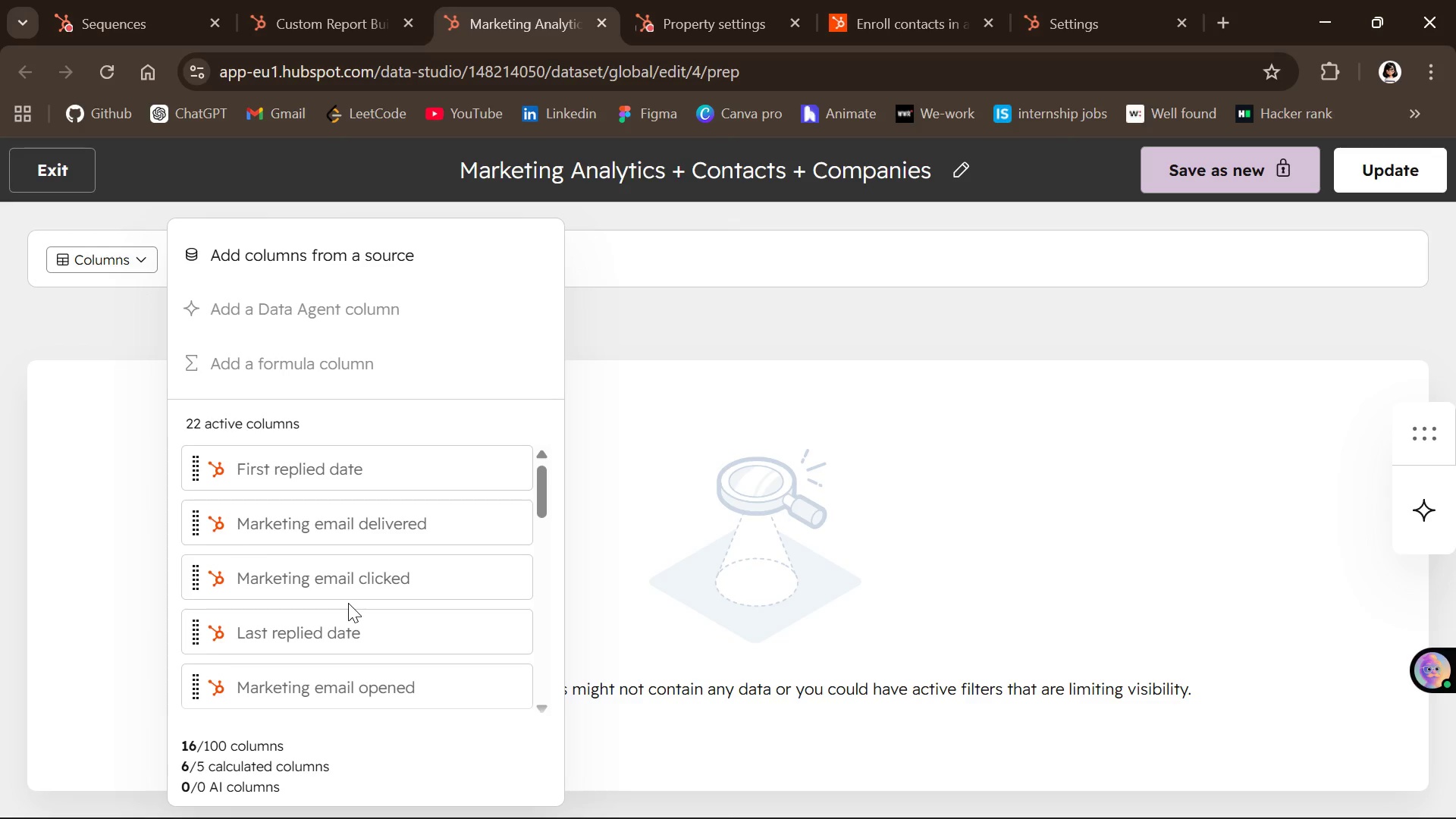 
wait(20.47)
 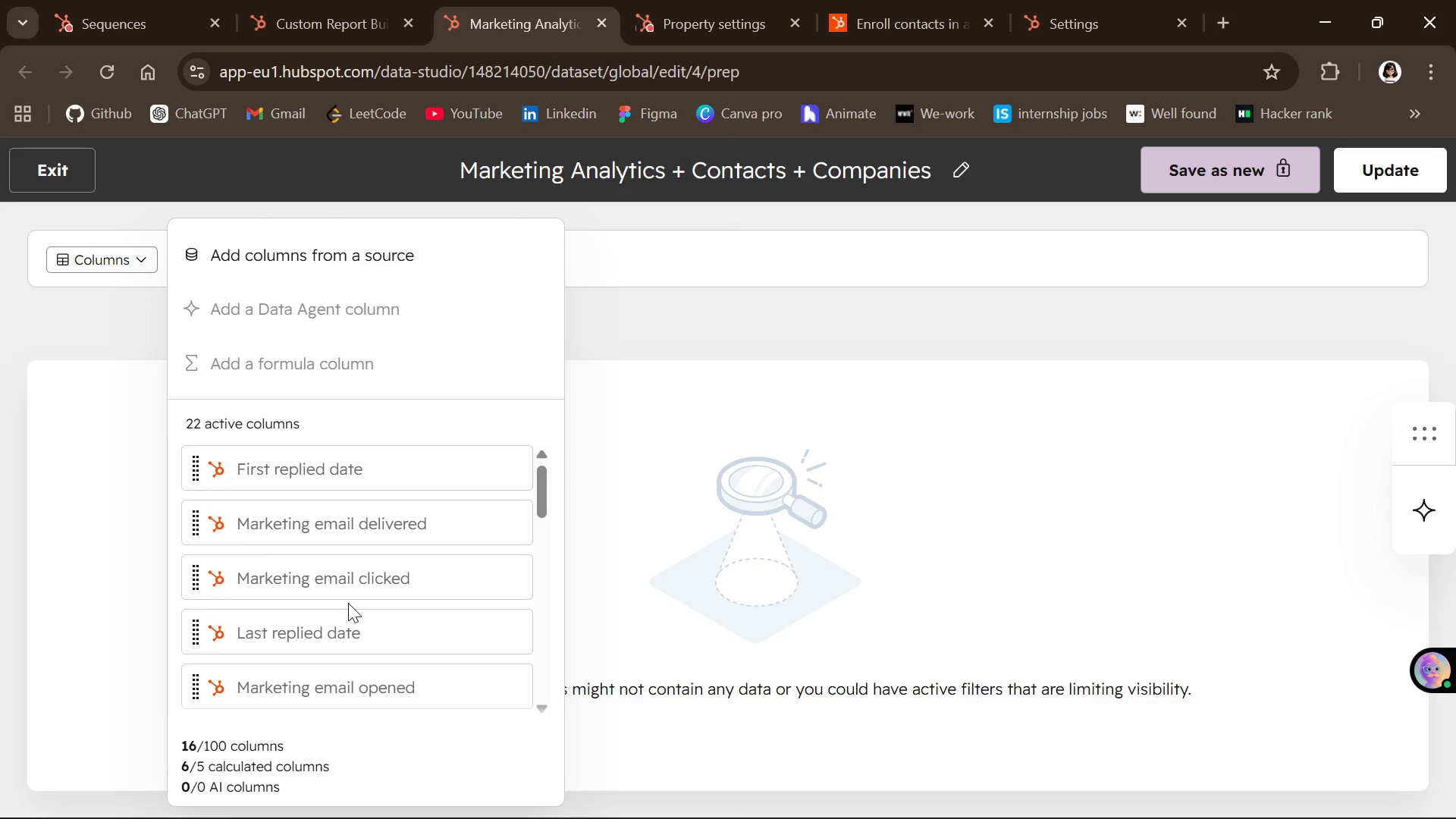 
double_click([320, 614])
 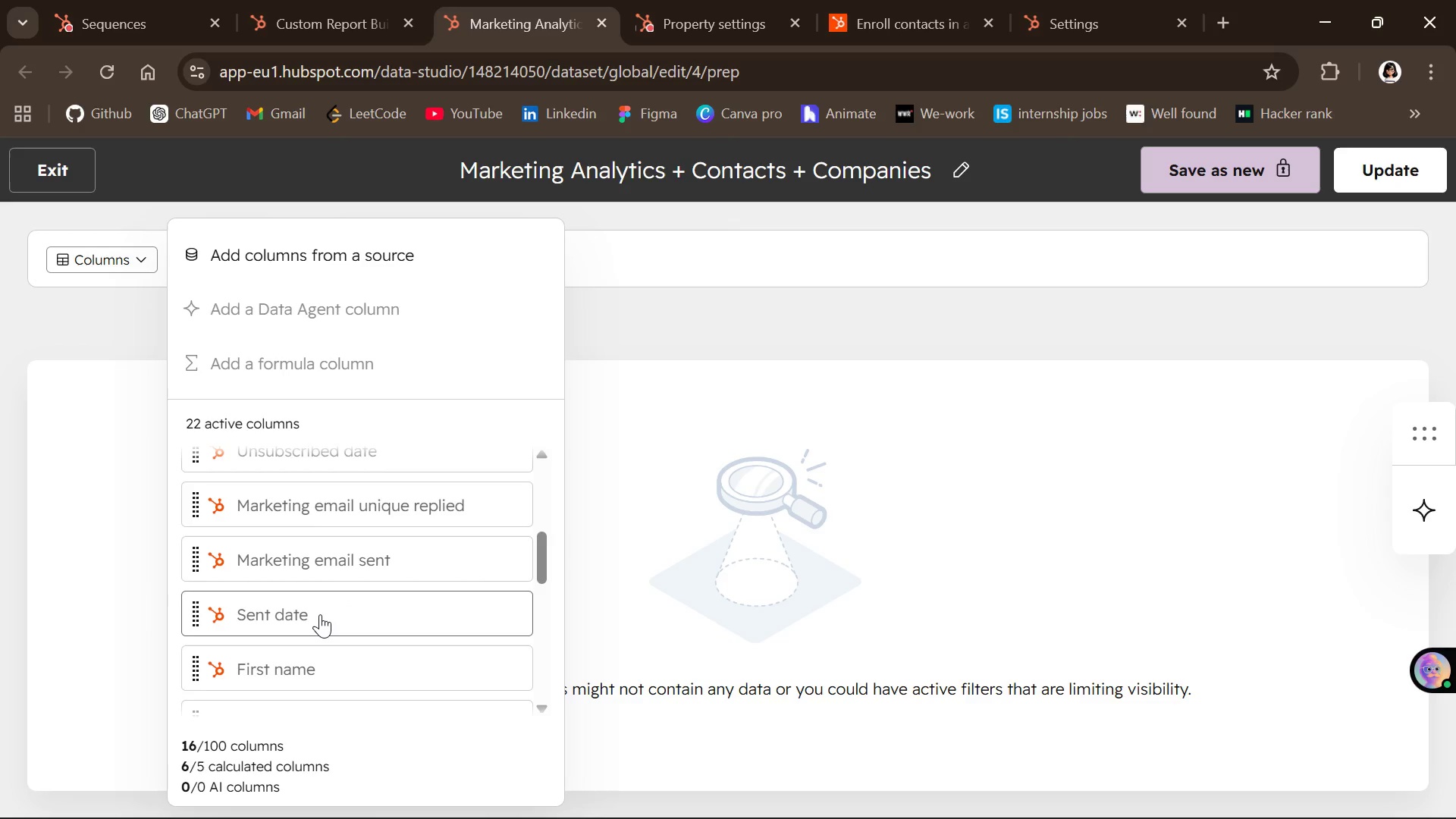 
left_click_drag(start_coordinate=[320, 614], to_coordinate=[153, 517])
 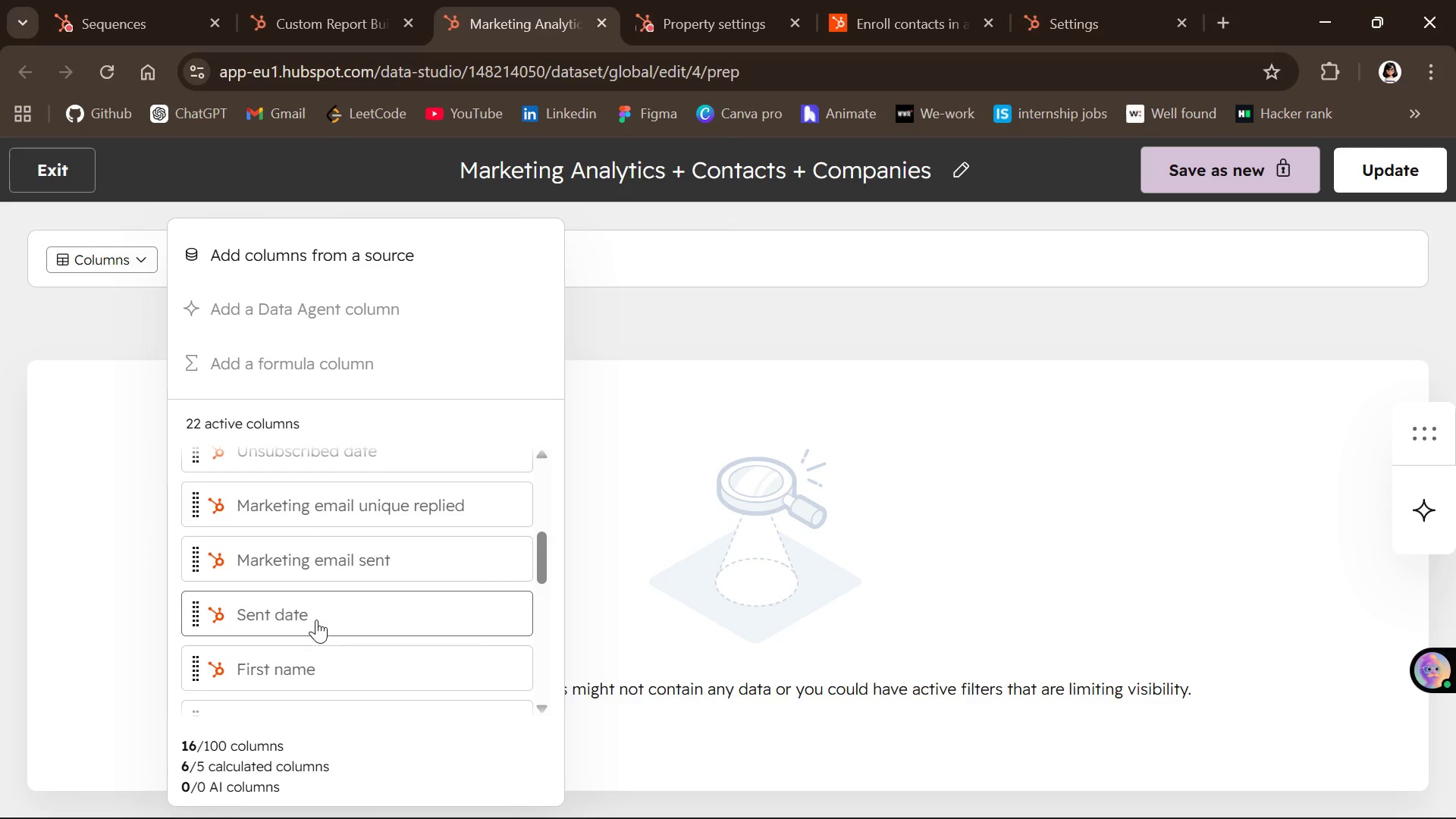 
left_click_drag(start_coordinate=[316, 617], to_coordinate=[765, 557])
 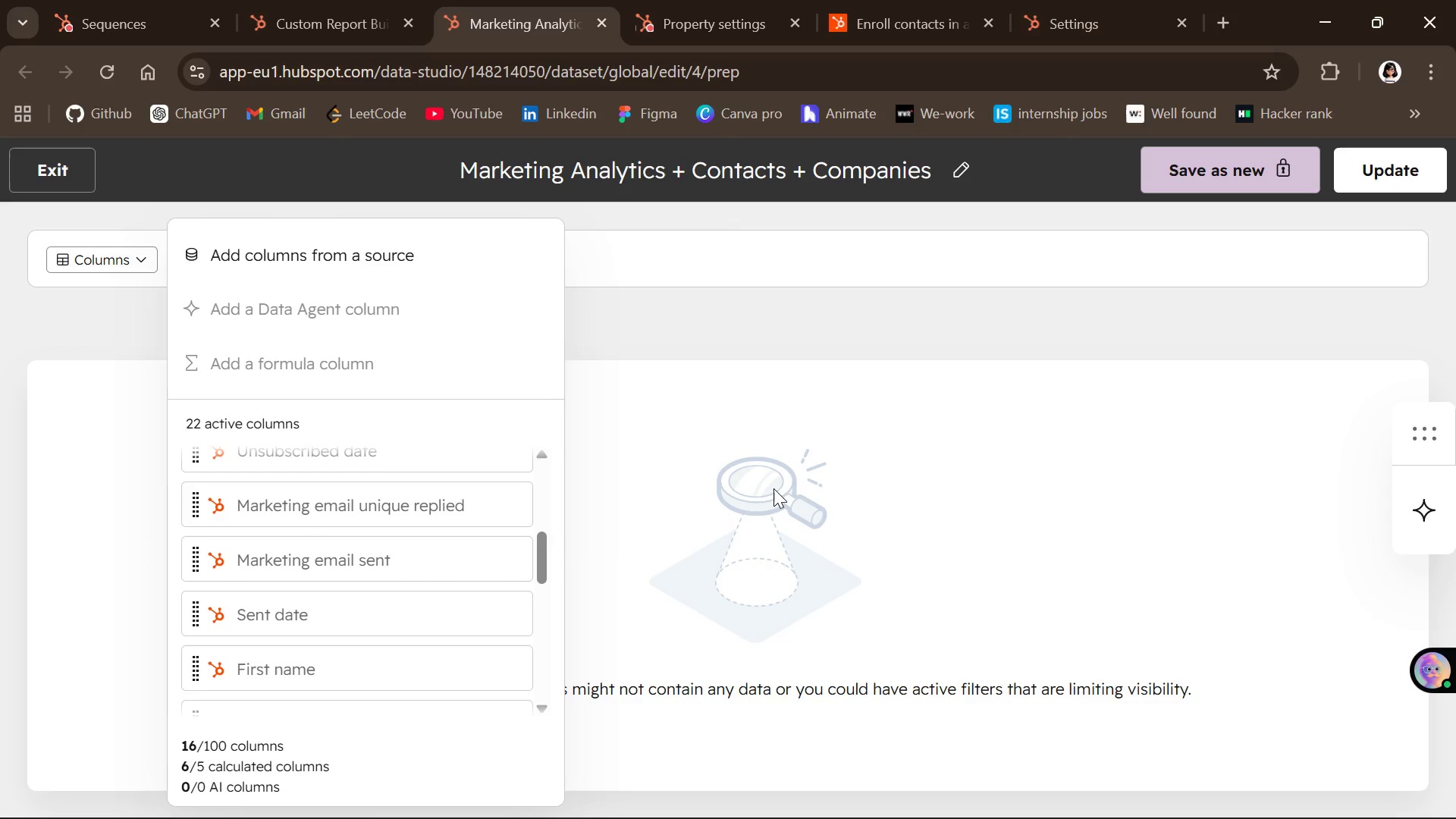 
left_click([774, 488])
 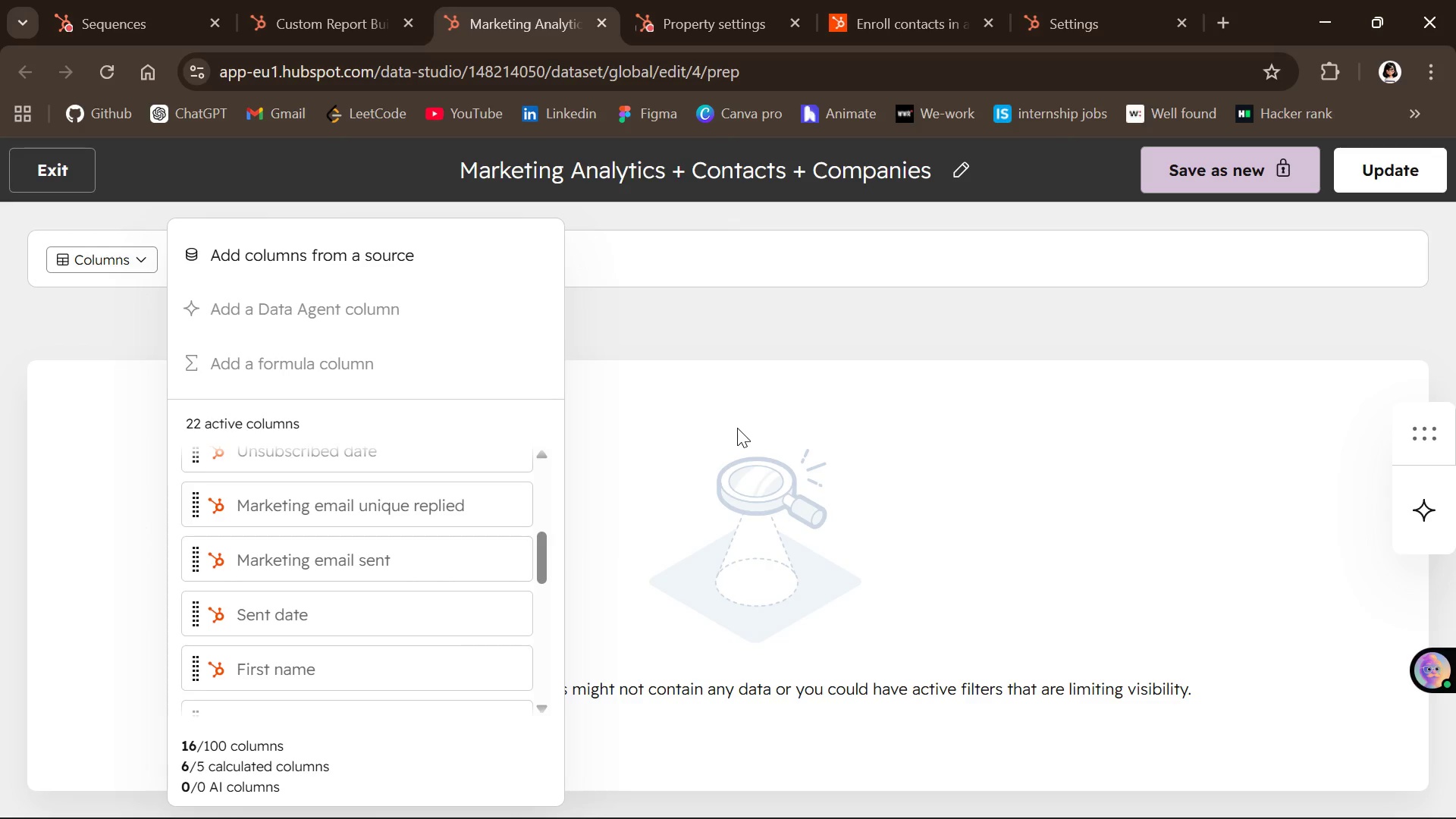 
left_click([737, 428])
 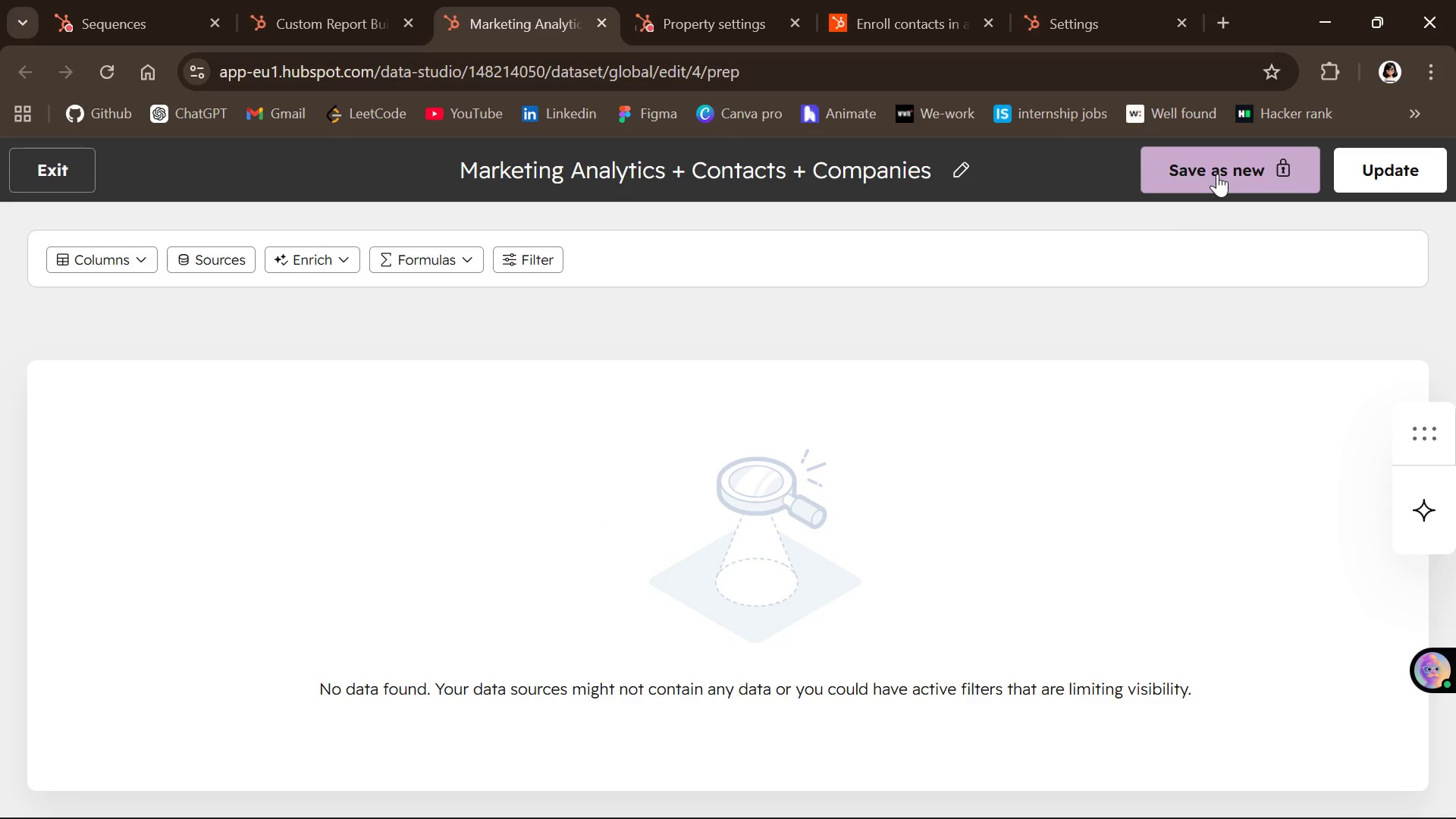 
wait(9.94)
 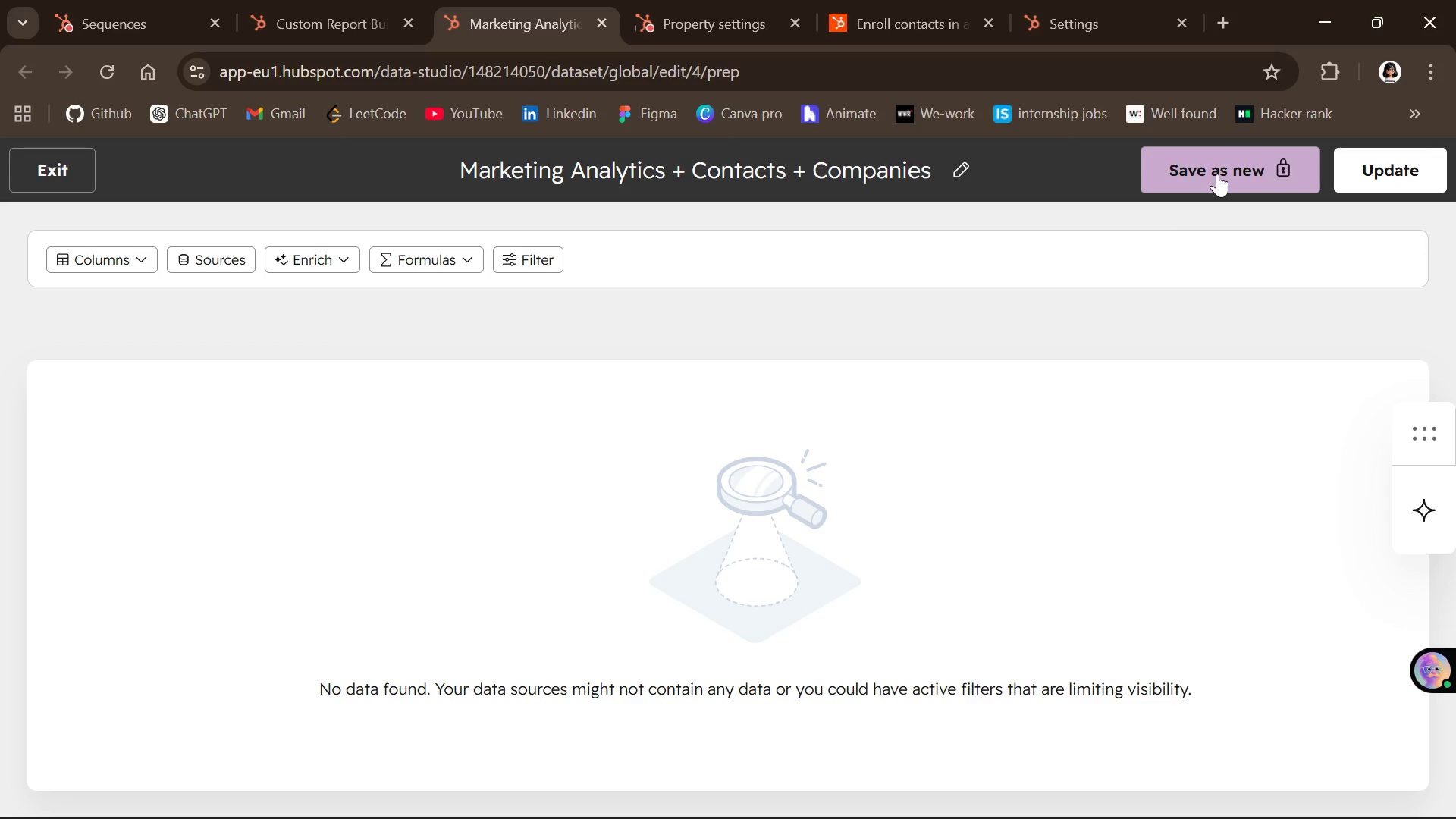 
left_click([118, 254])
 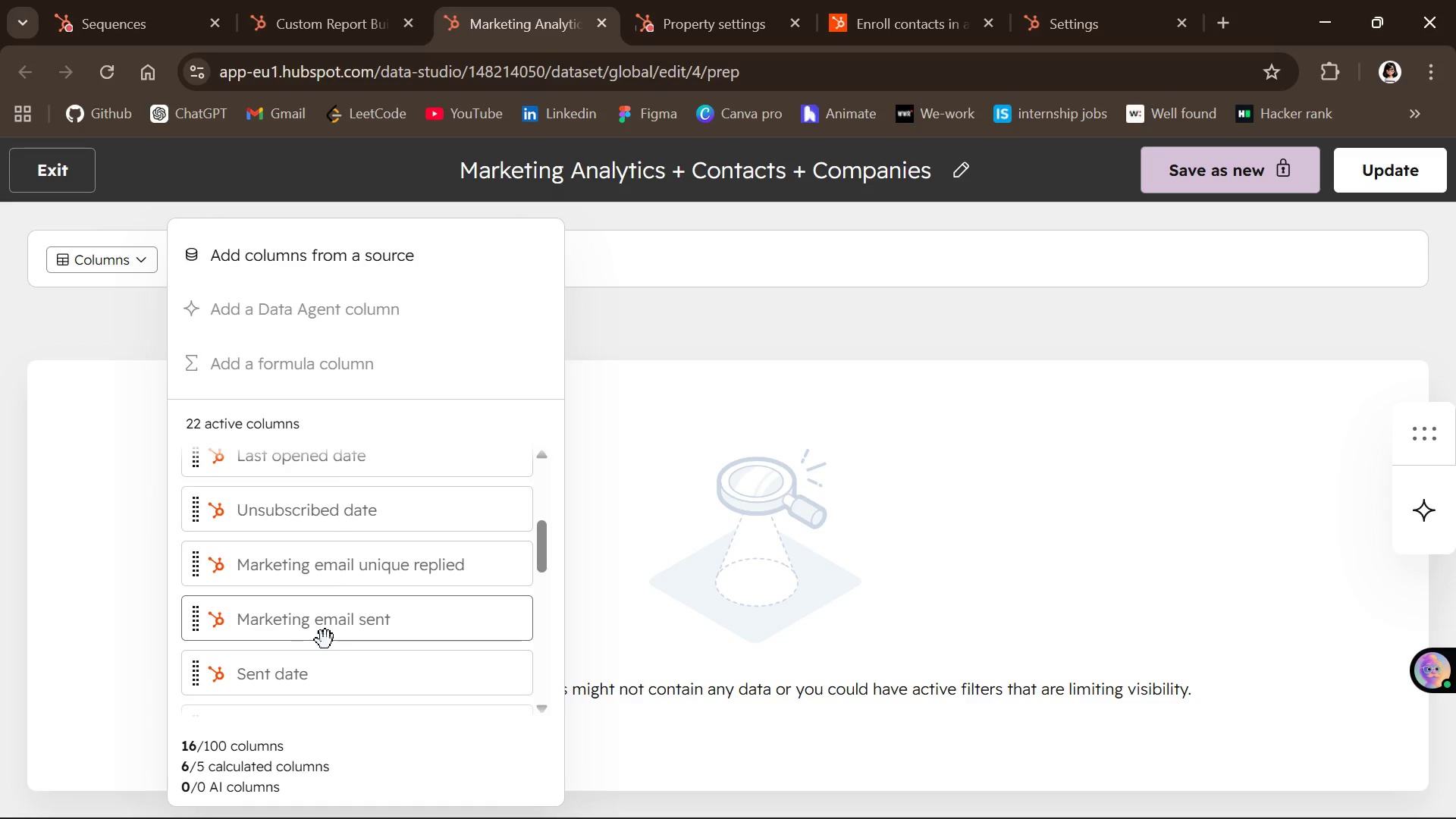 
left_click([308, 647])
 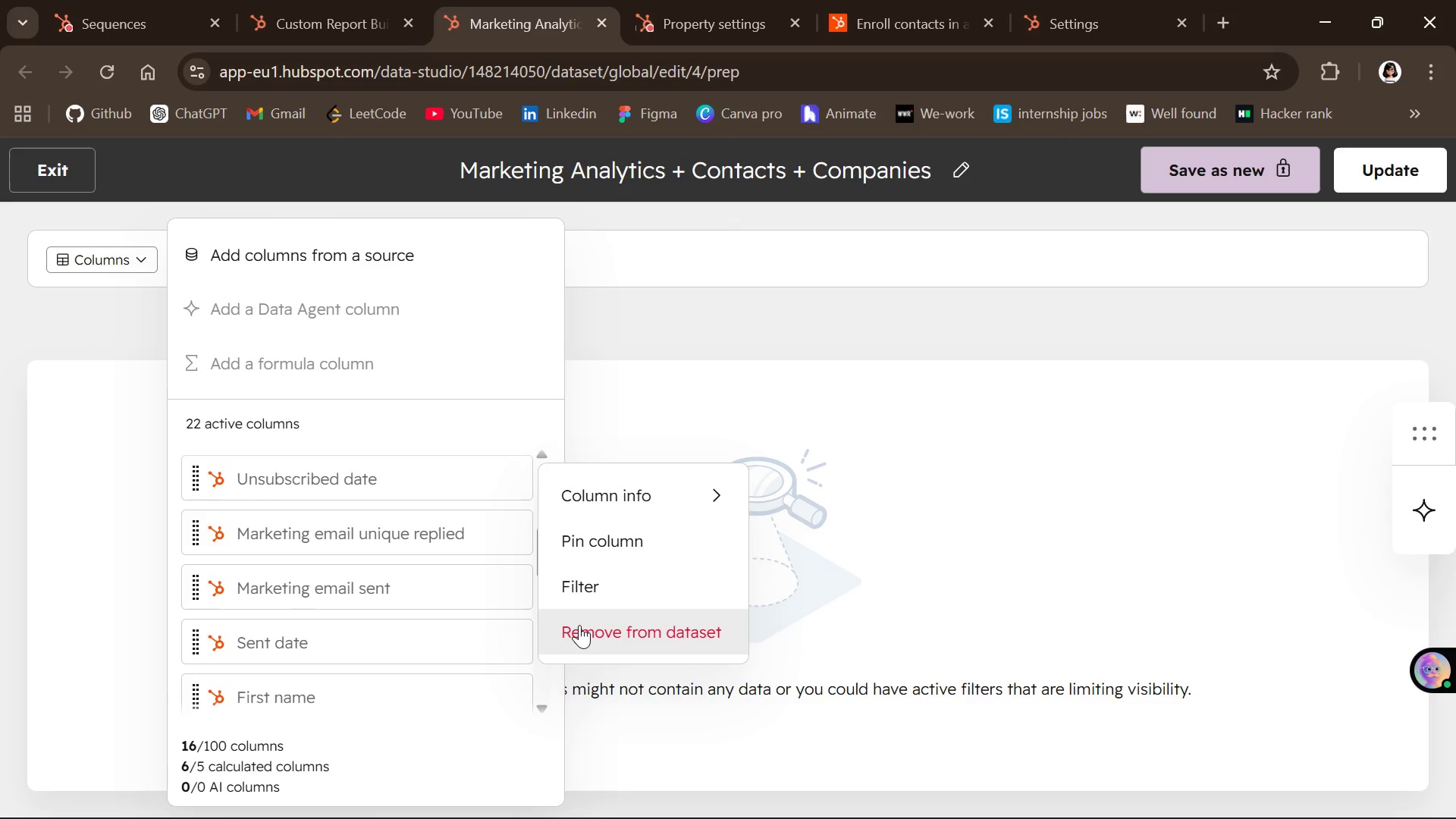 
left_click([614, 498])
 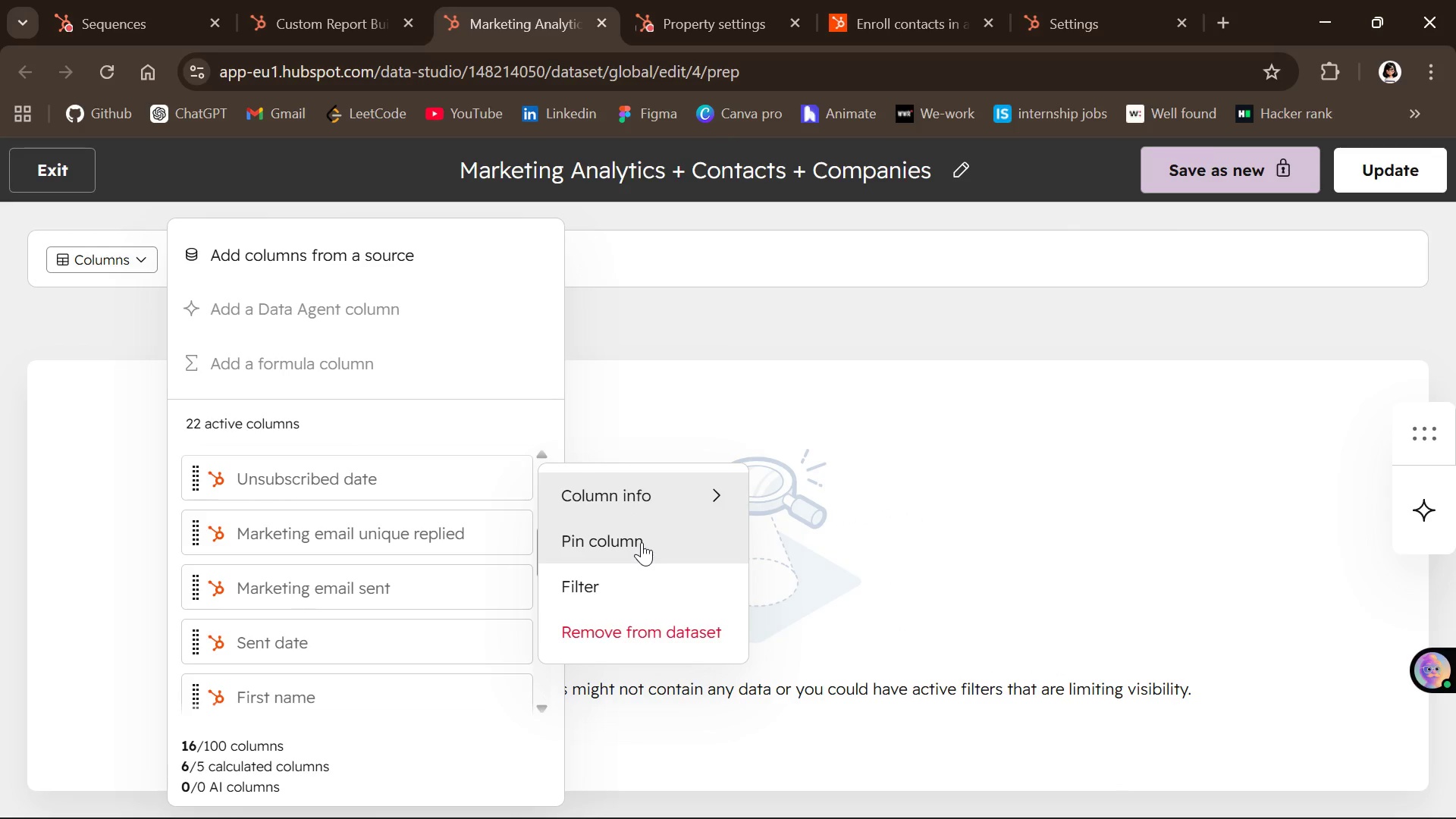 
left_click([590, 582])
 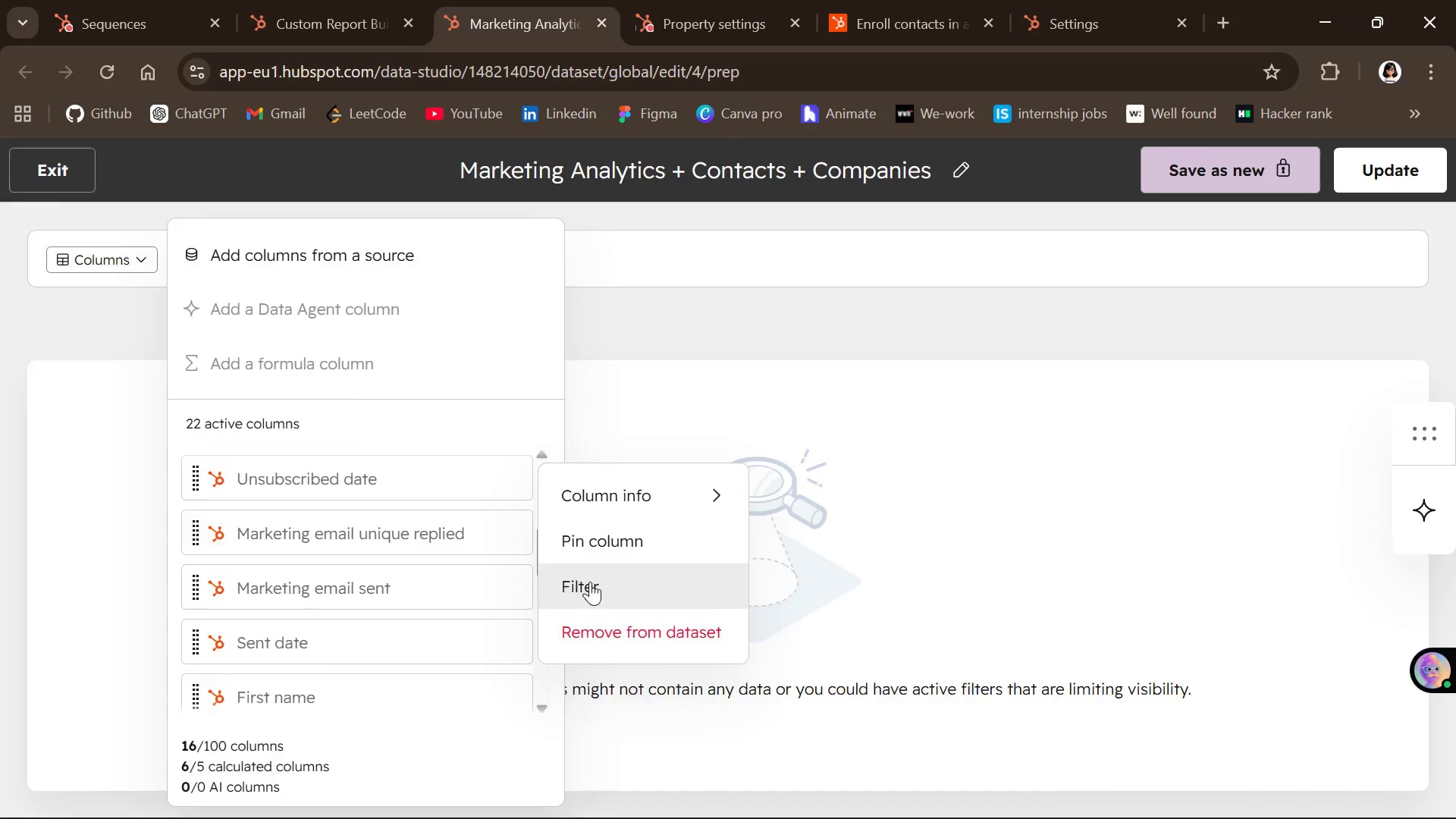 
left_click([590, 582])
 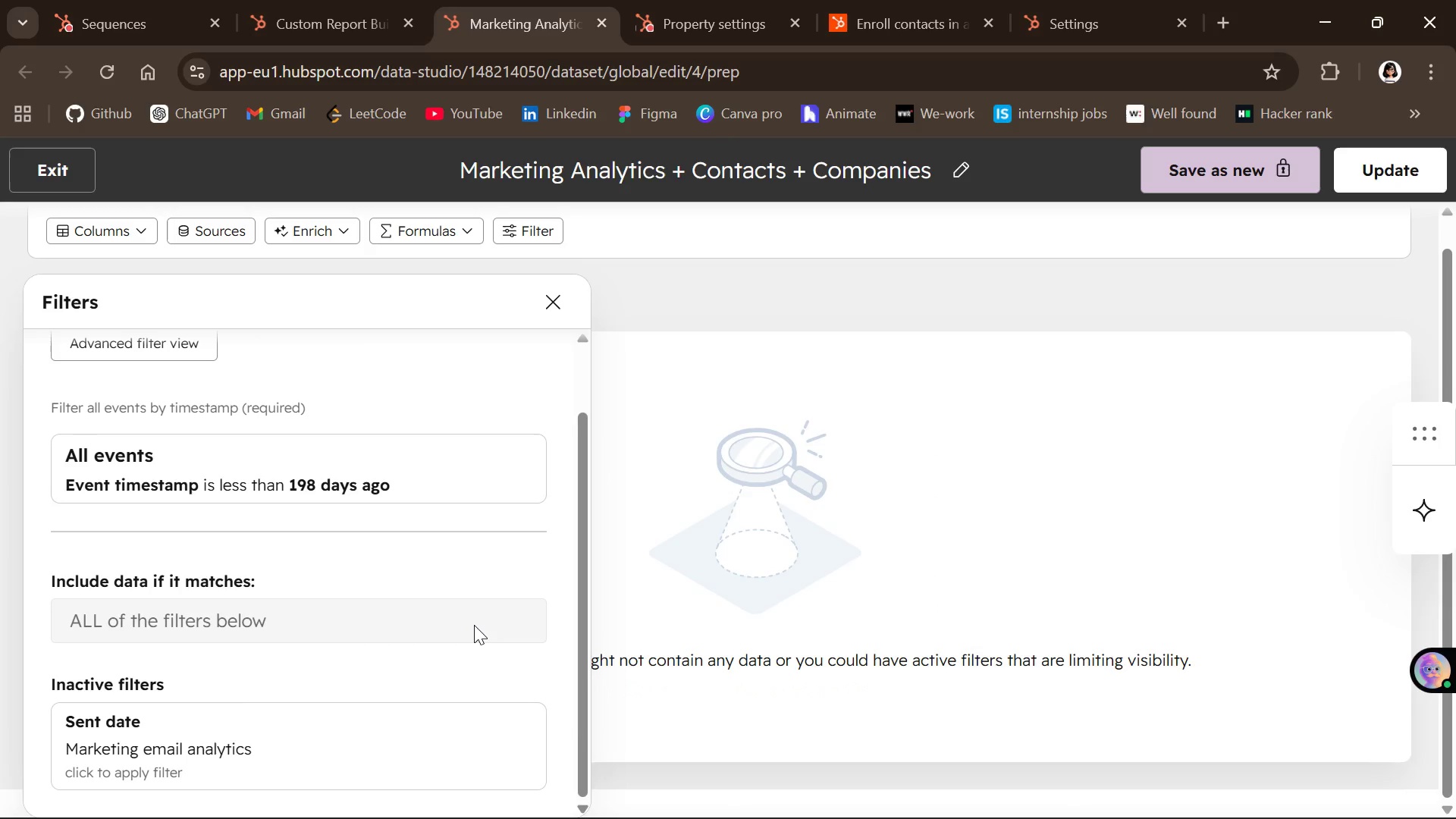 
wait(7.81)
 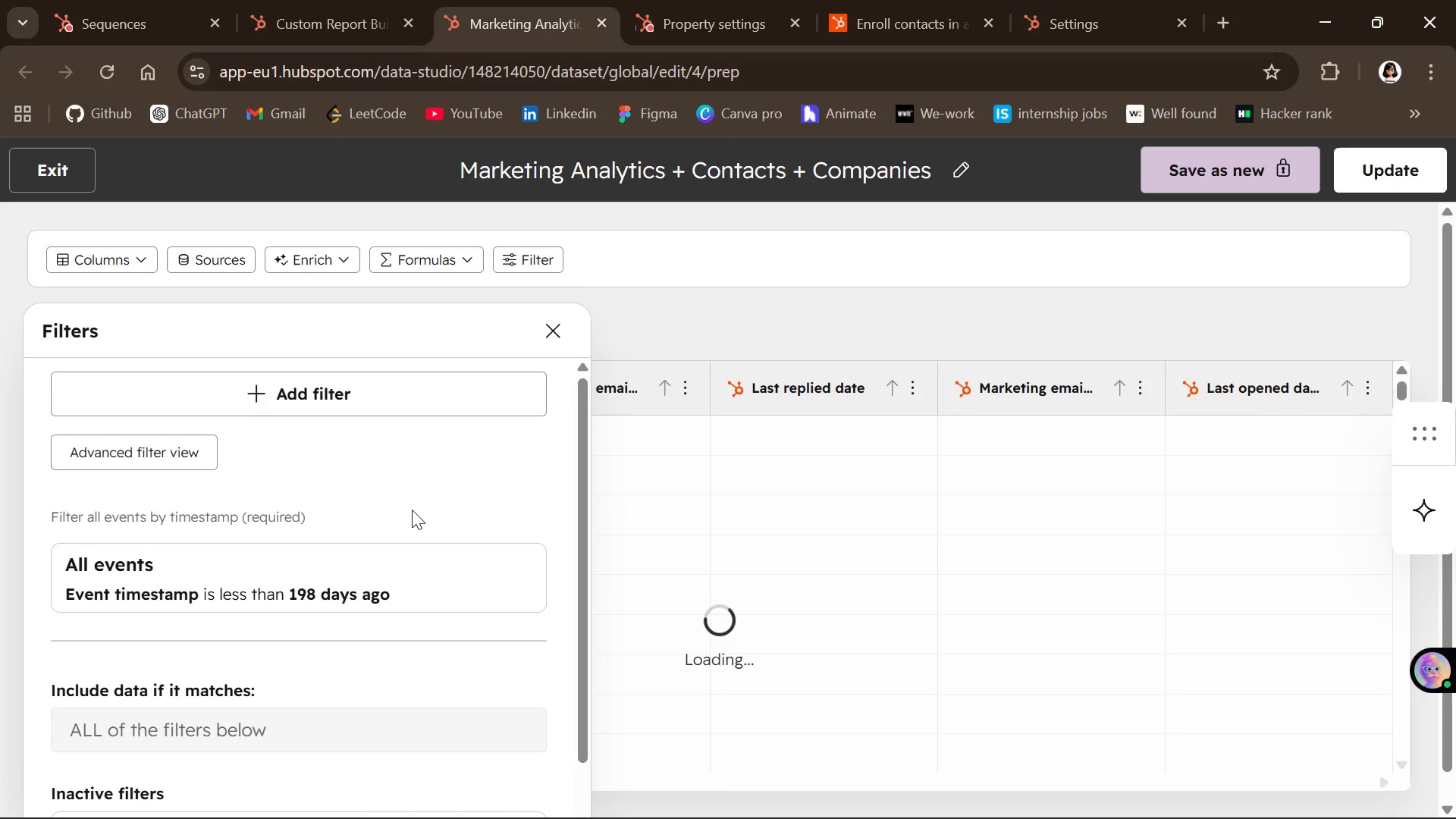 
left_click([556, 311])
 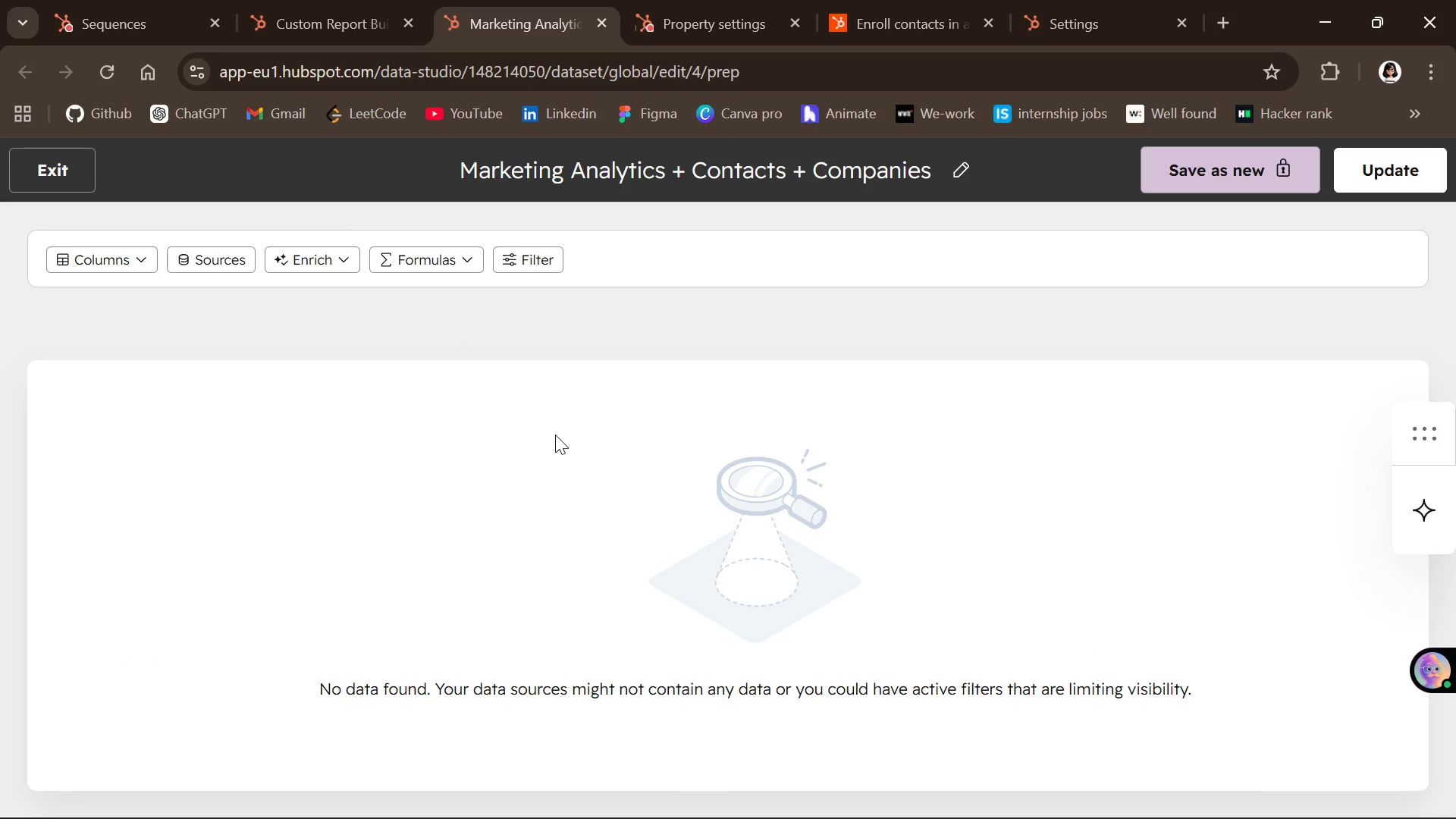 
wait(38.08)
 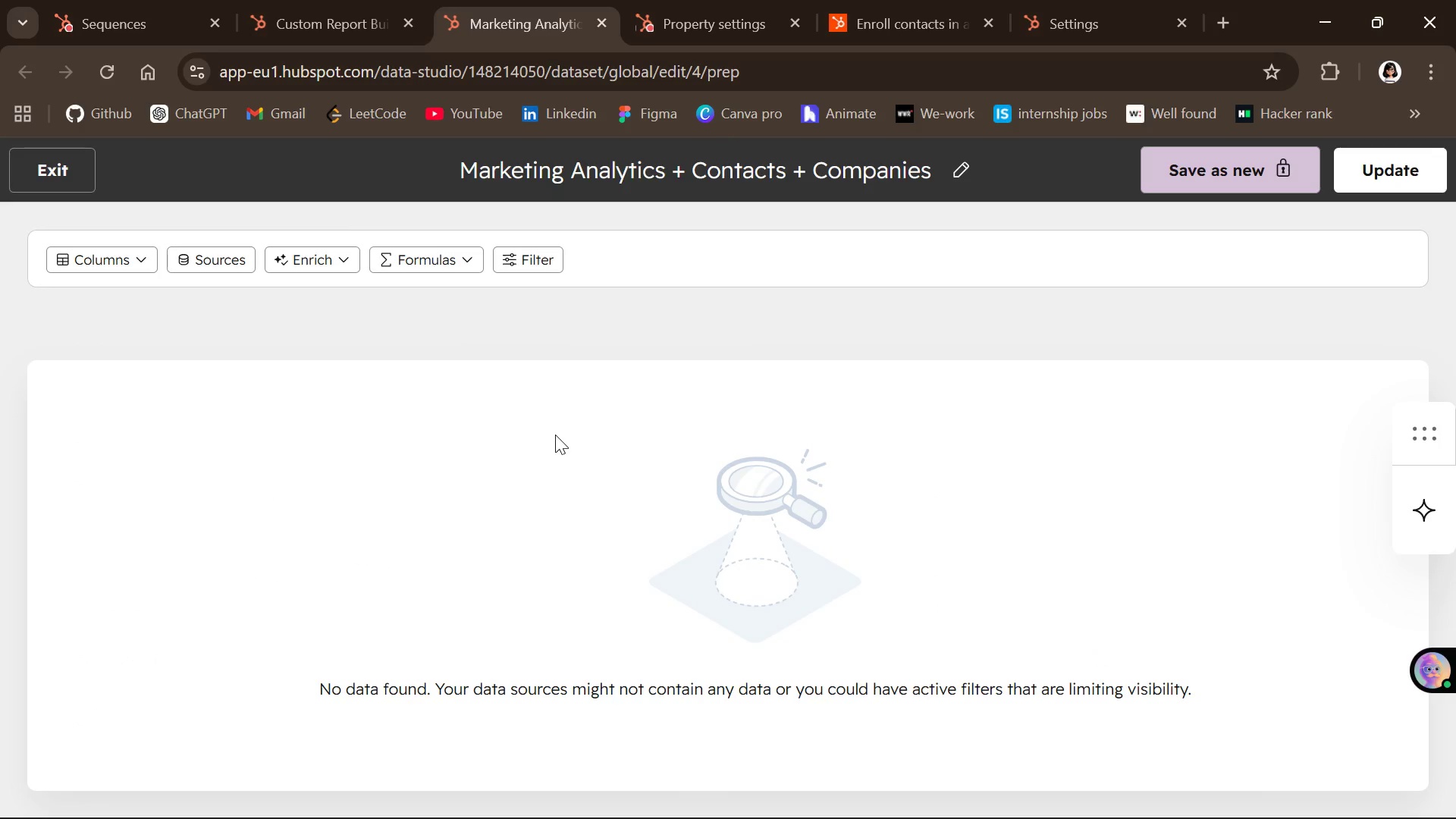 
left_click([42, 179])
 